 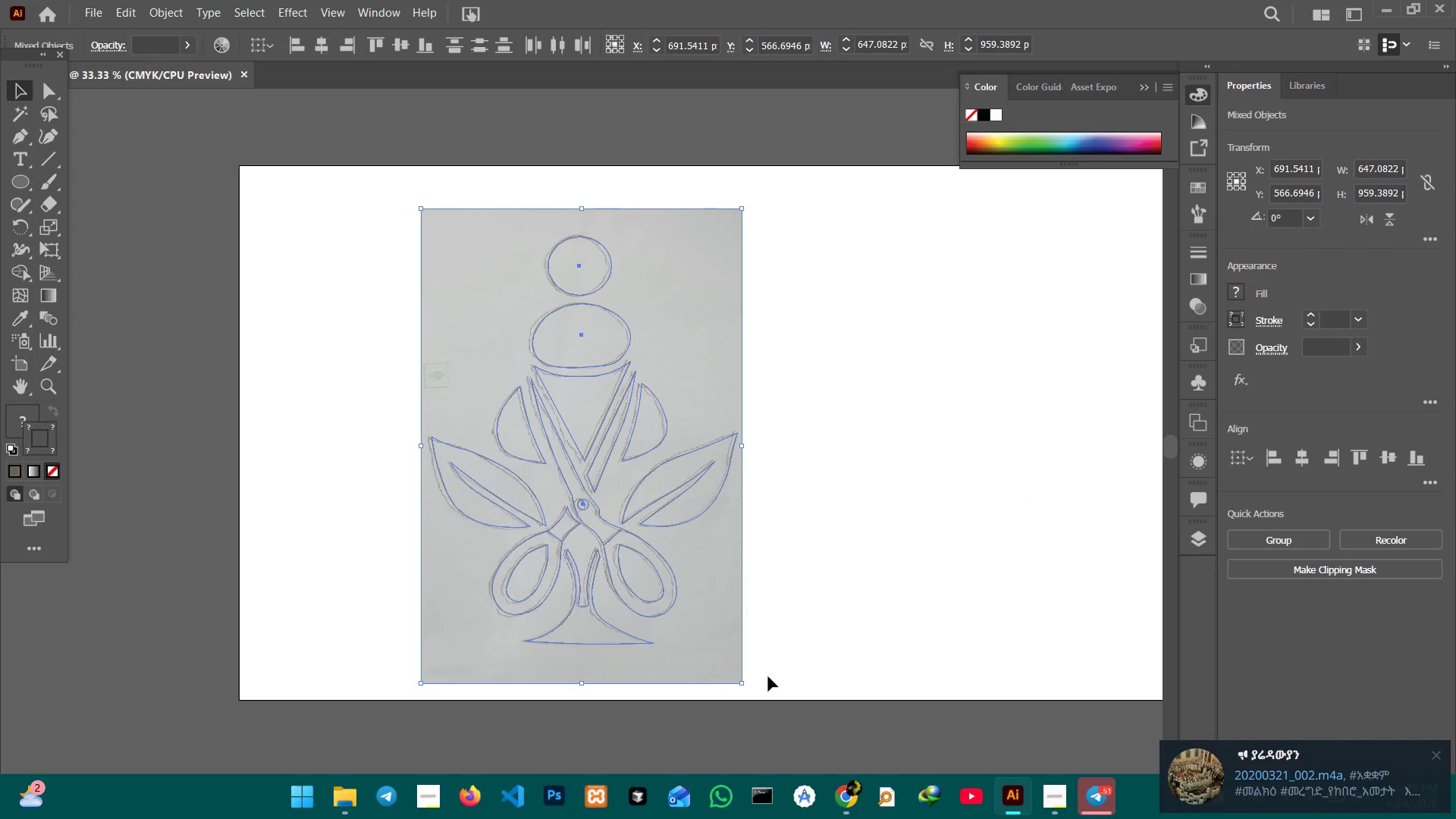 
key(Control+C)
 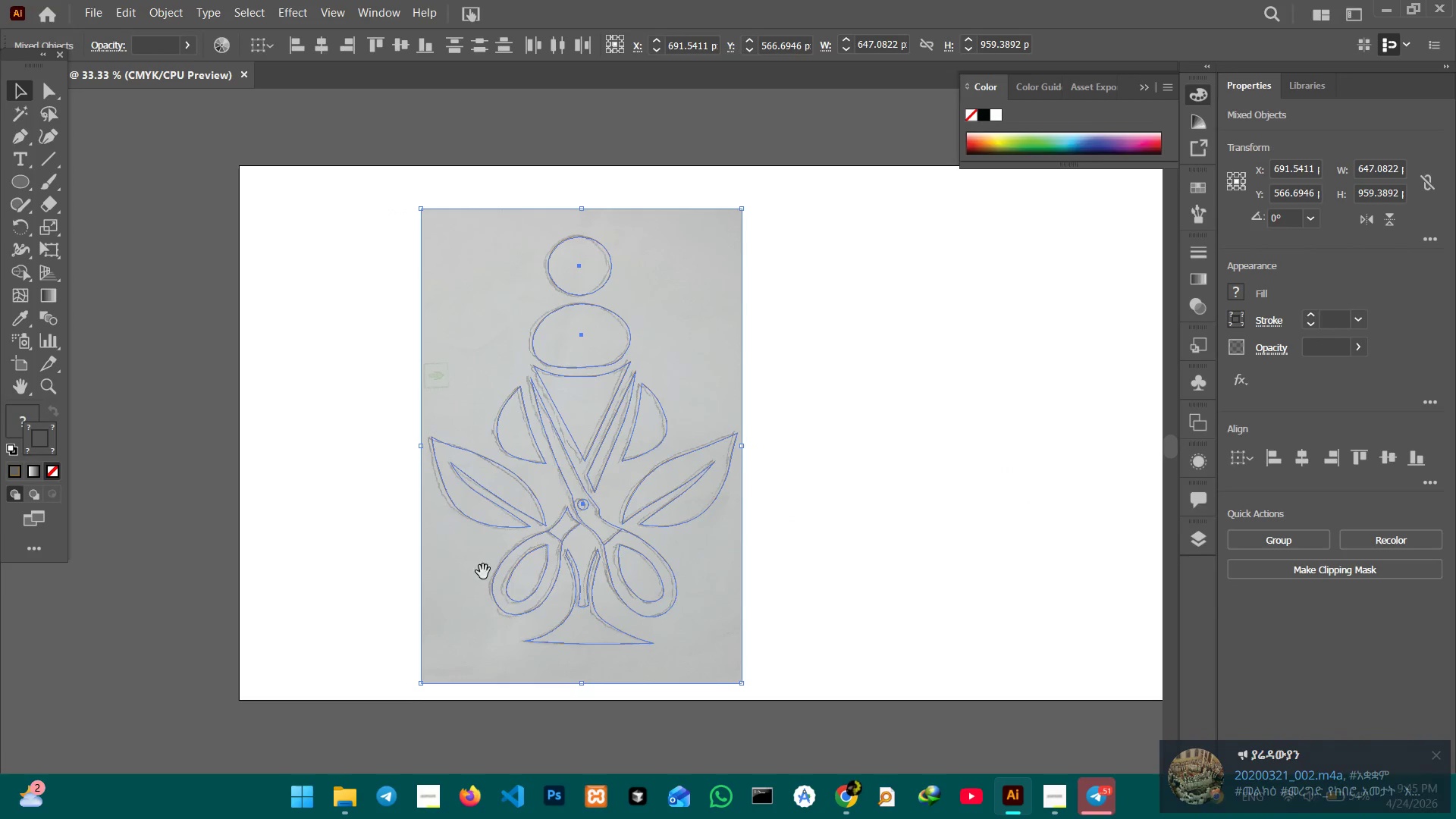 
hold_key(key=Space, duration=1.02)
 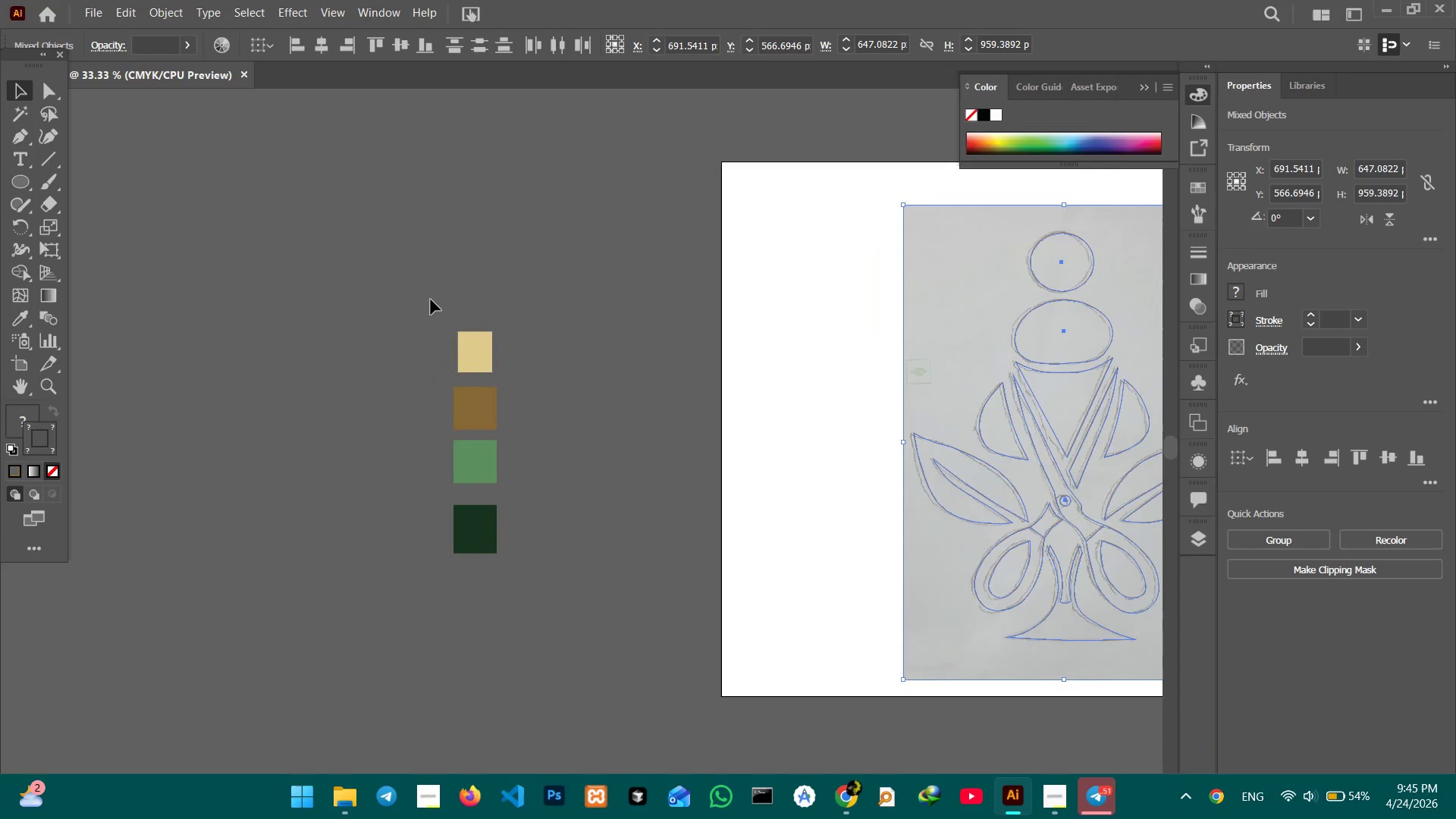 
left_click_drag(start_coordinate=[477, 576], to_coordinate=[840, 569])
 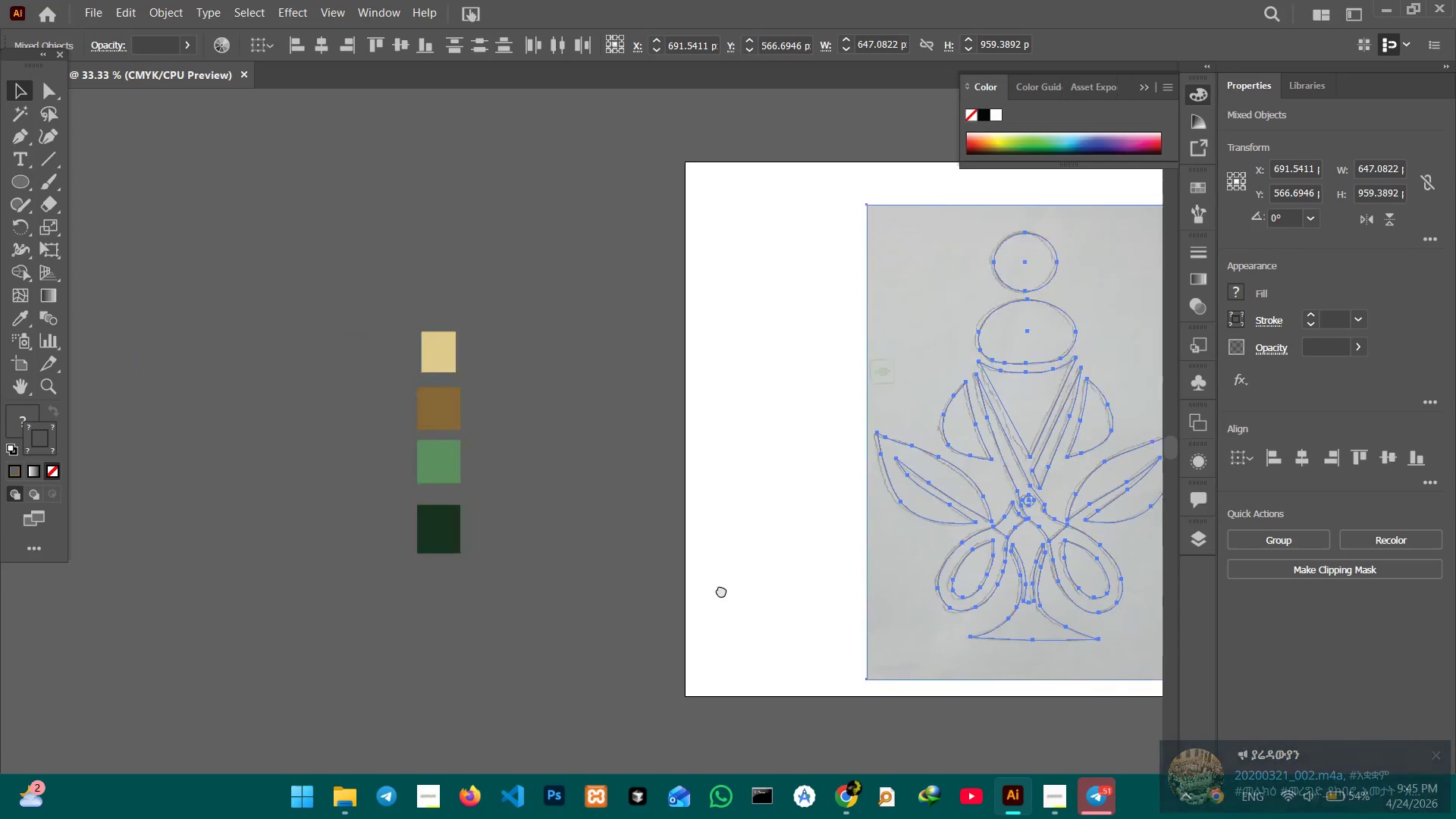 
left_click_drag(start_coordinate=[606, 585], to_coordinate=[725, 590])
 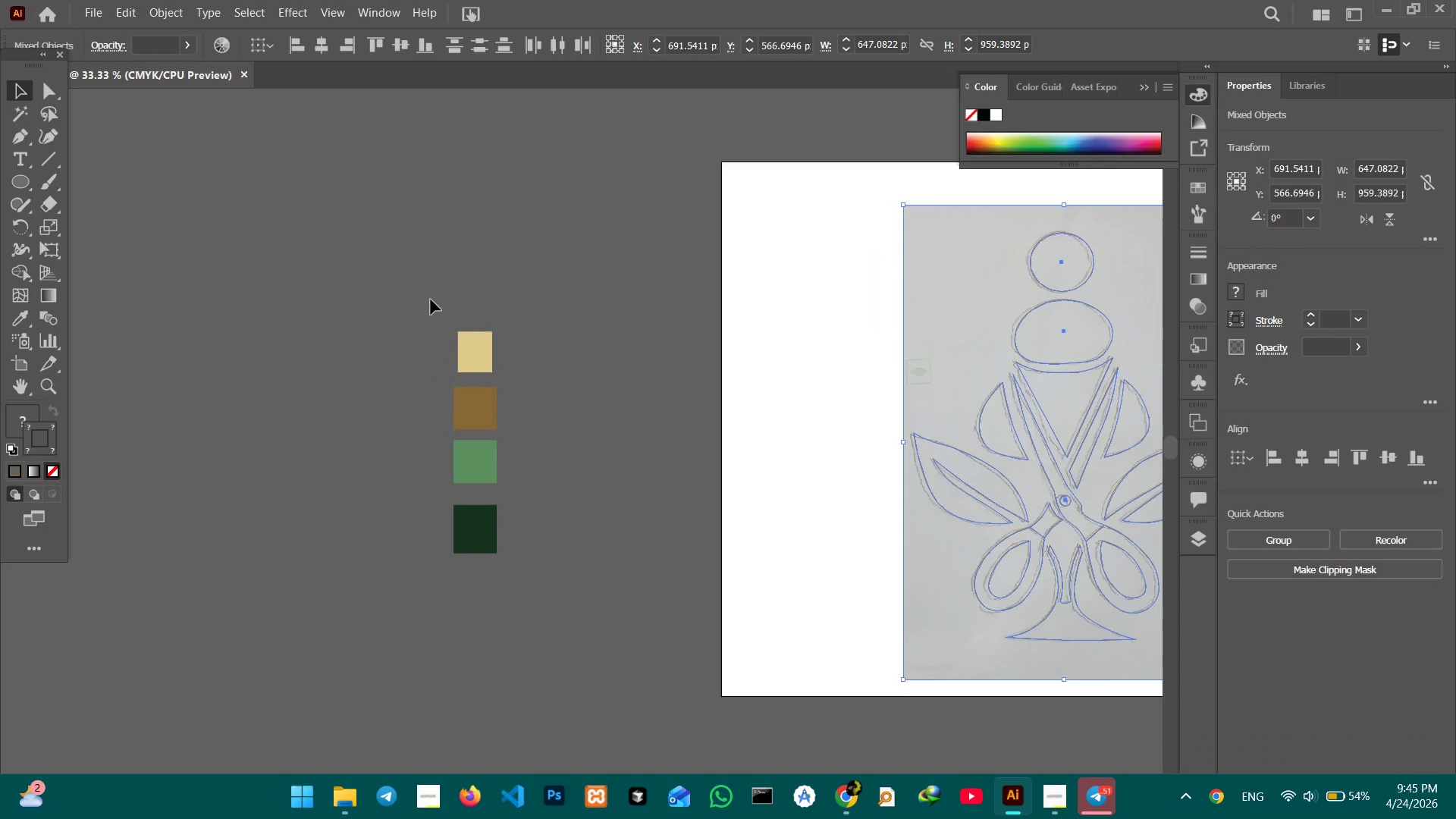 
left_click_drag(start_coordinate=[431, 300], to_coordinate=[494, 548])
 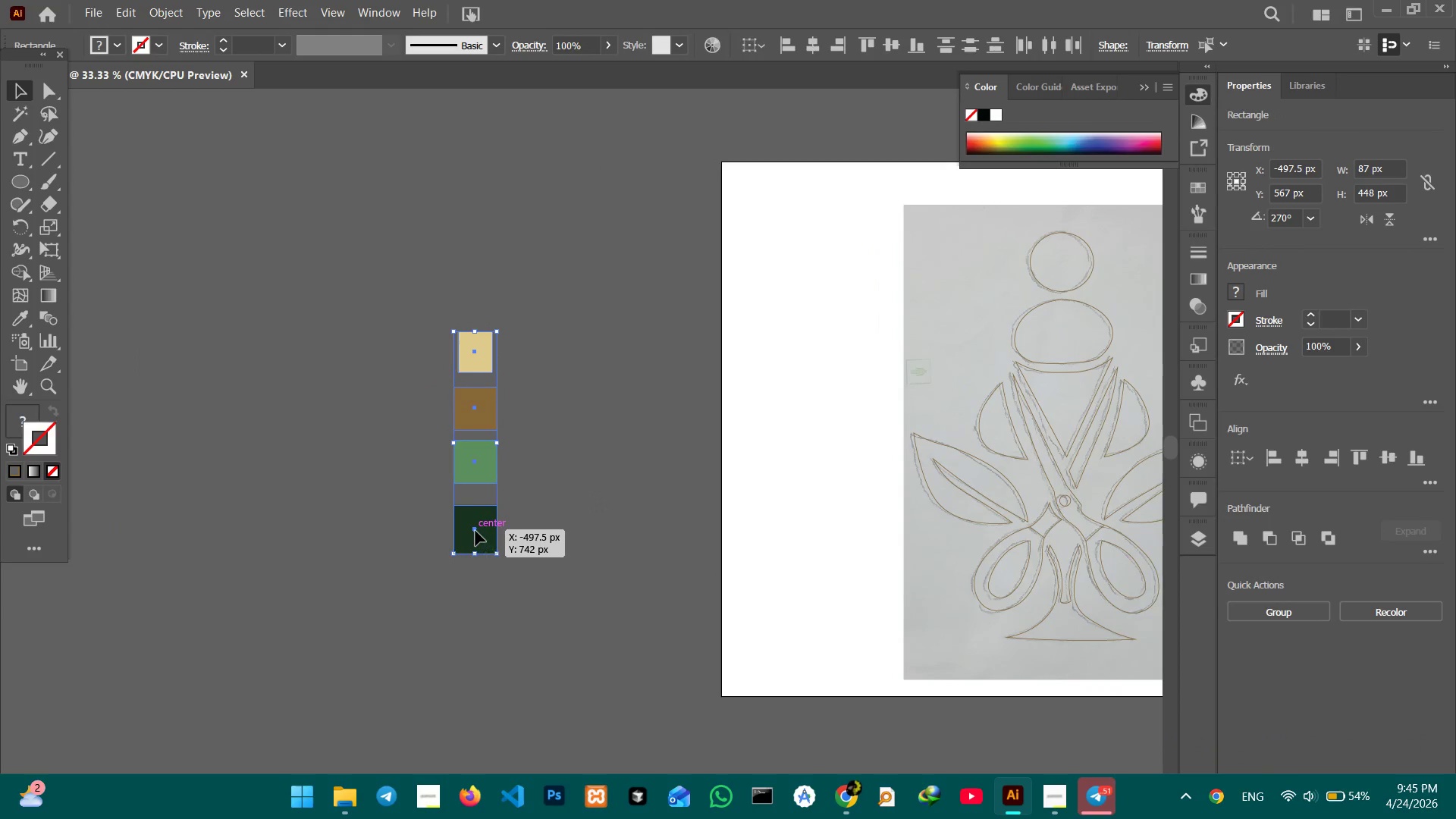 
left_click_drag(start_coordinate=[475, 531], to_coordinate=[634, 526])
 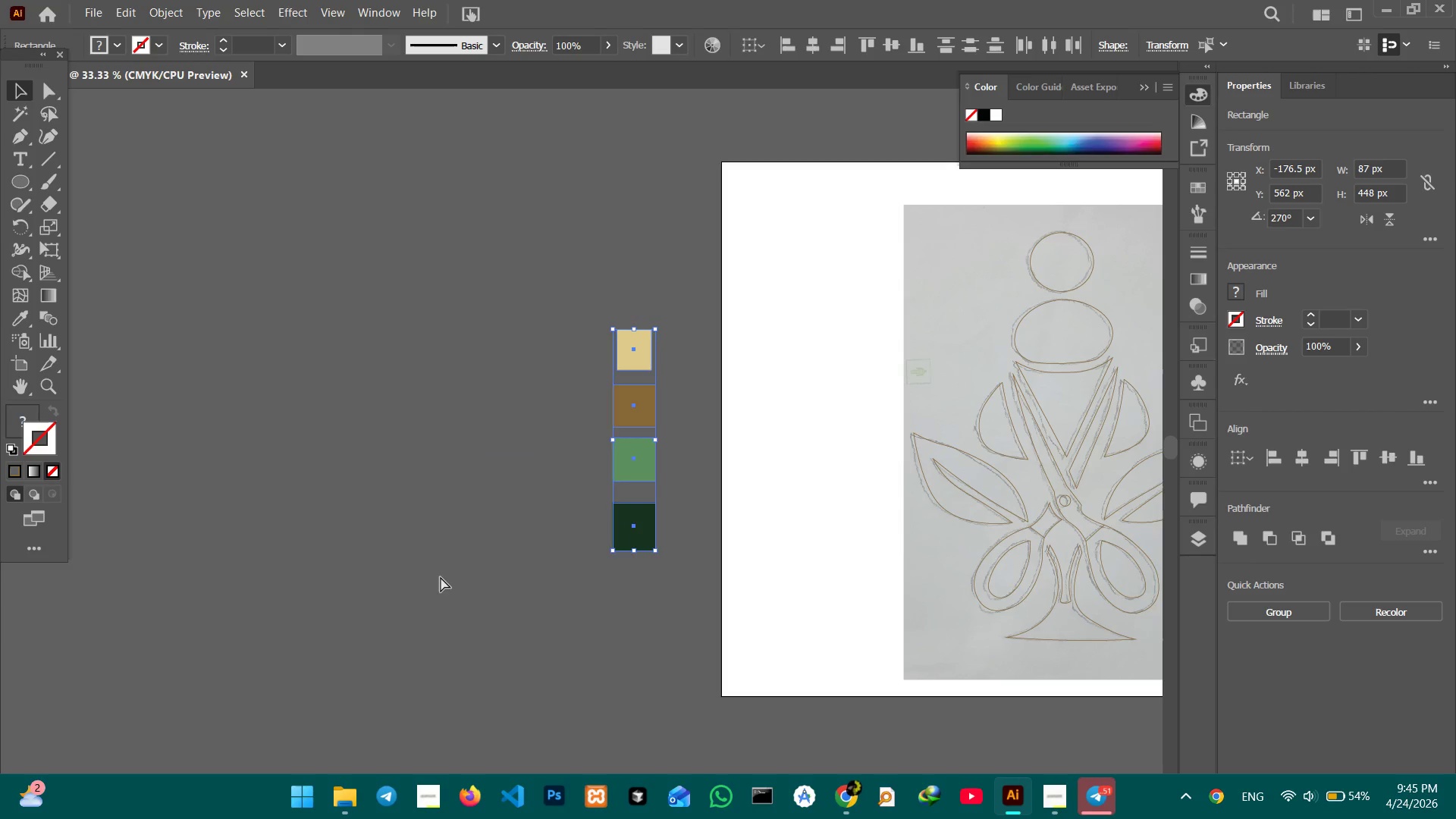 
key(Control+ControlLeft)
 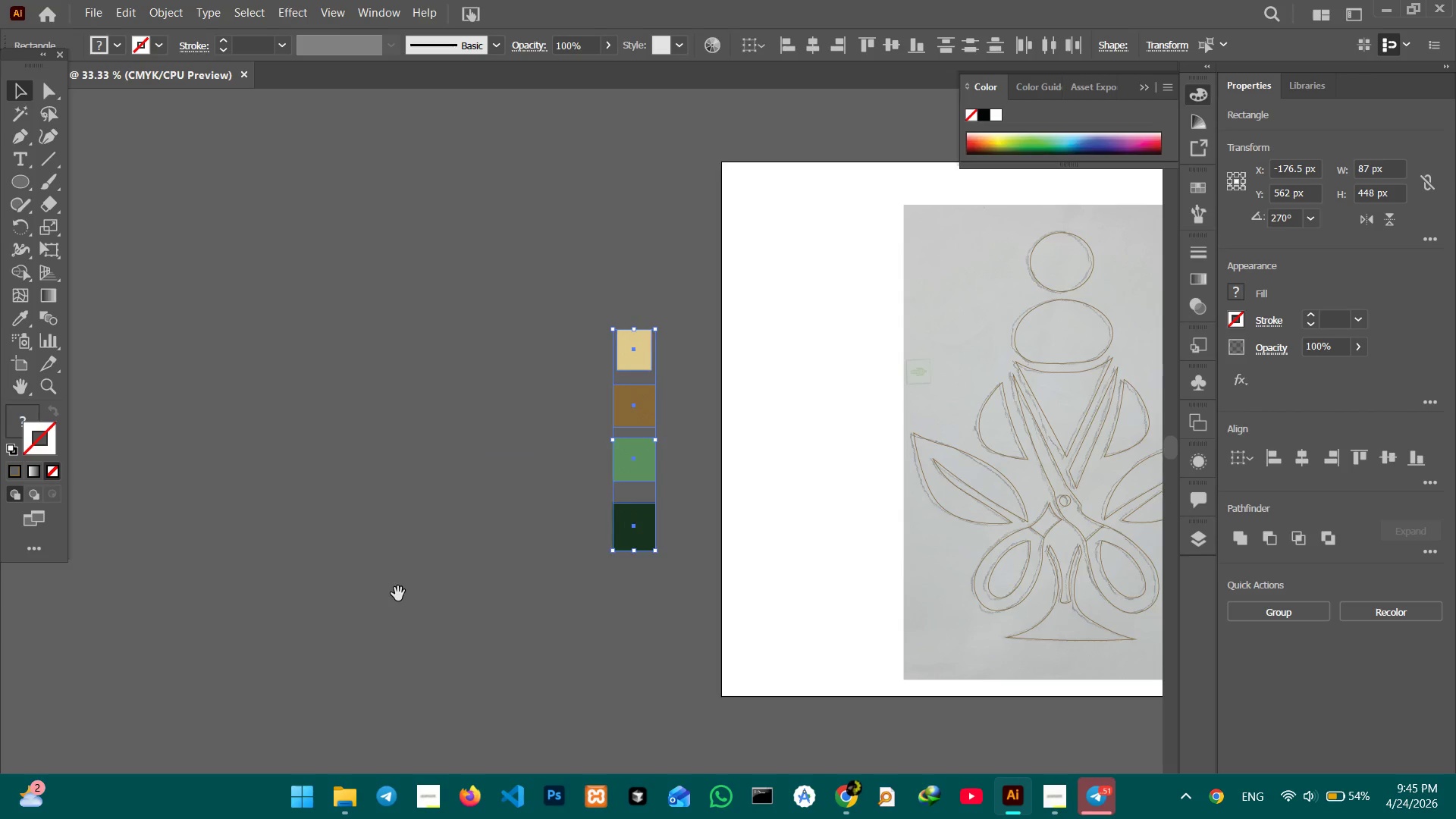 
hold_key(key=Space, duration=0.52)
 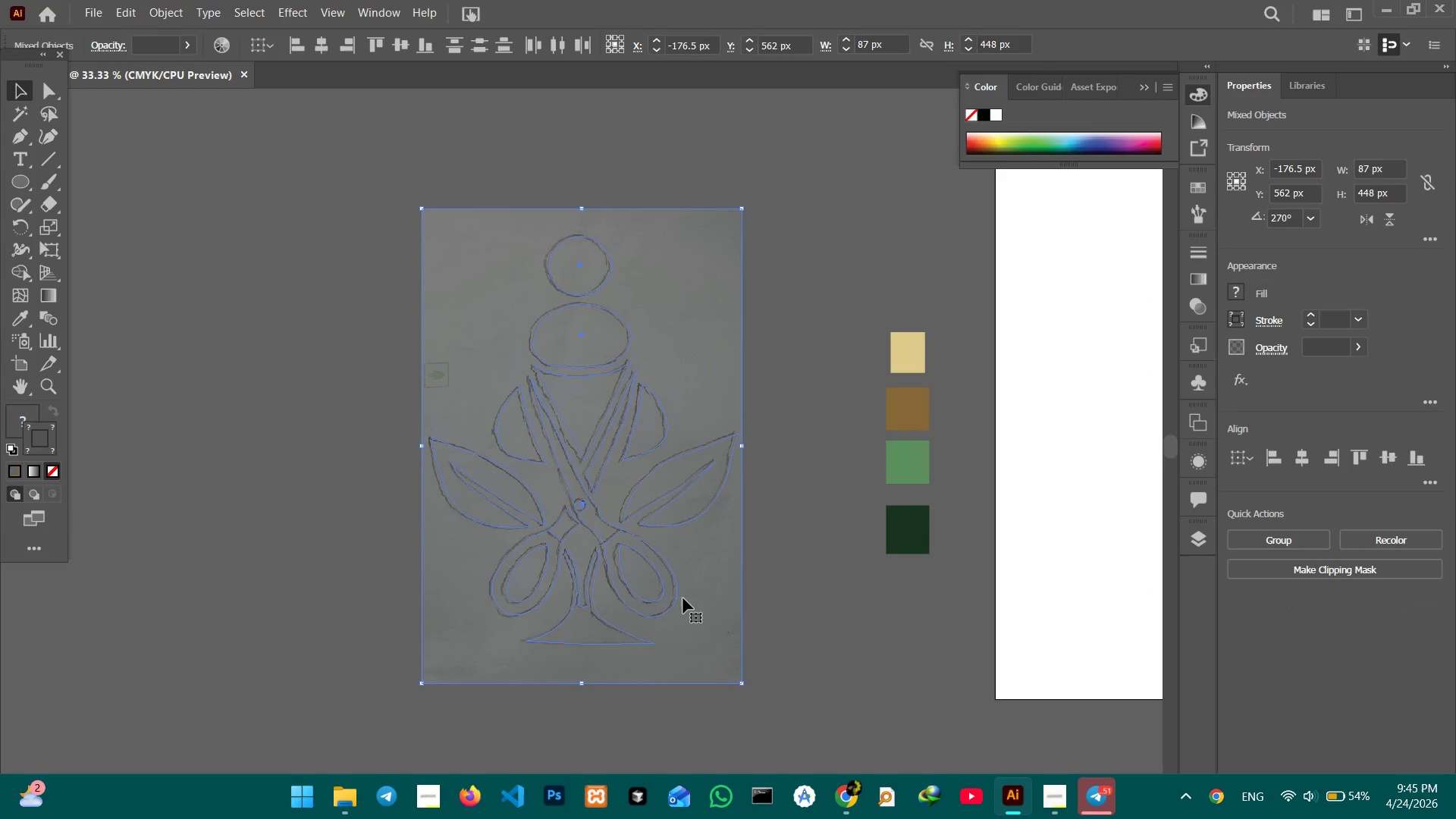 
left_click_drag(start_coordinate=[397, 594], to_coordinate=[671, 596])
 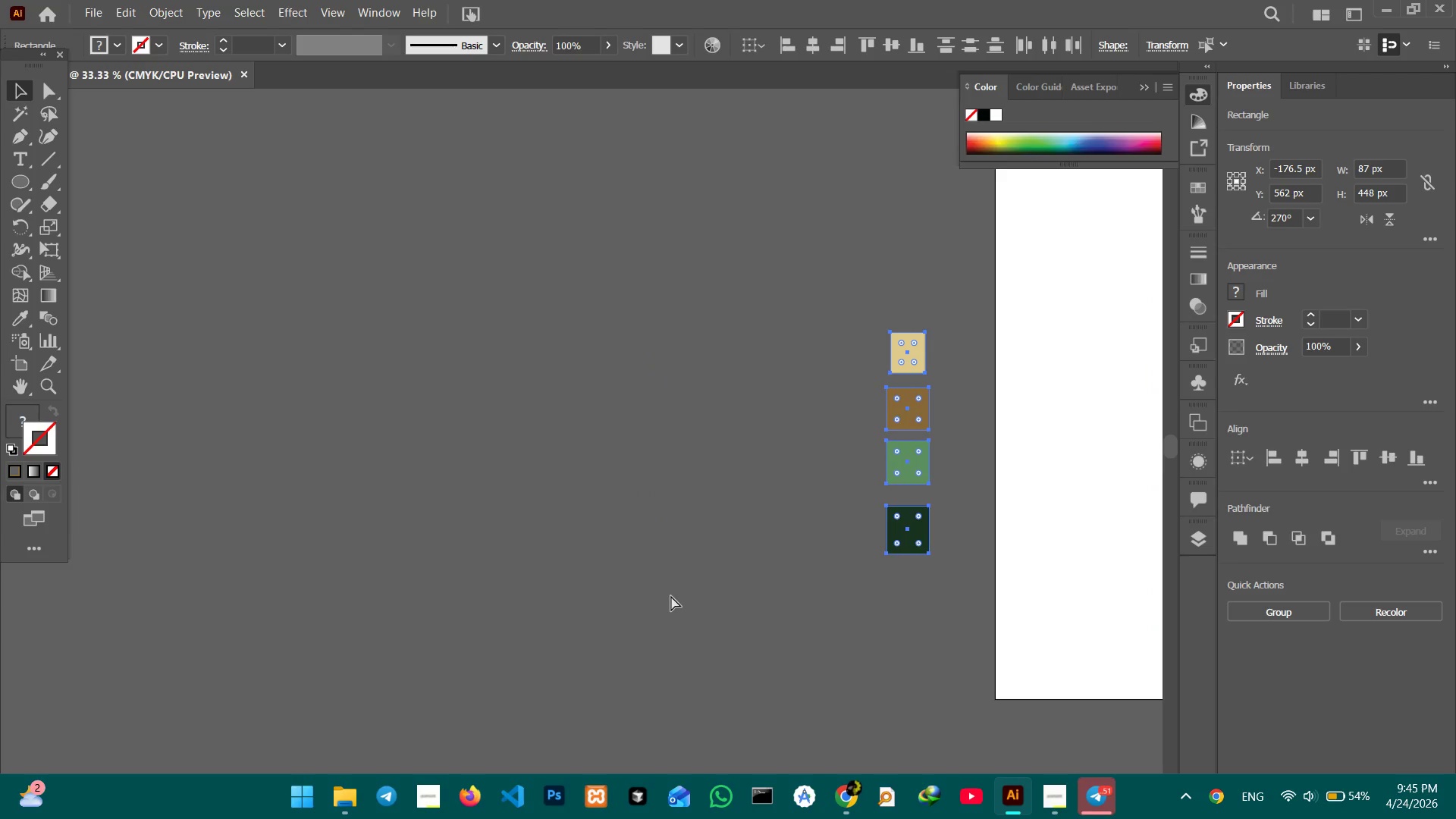 
key(Control+V)
 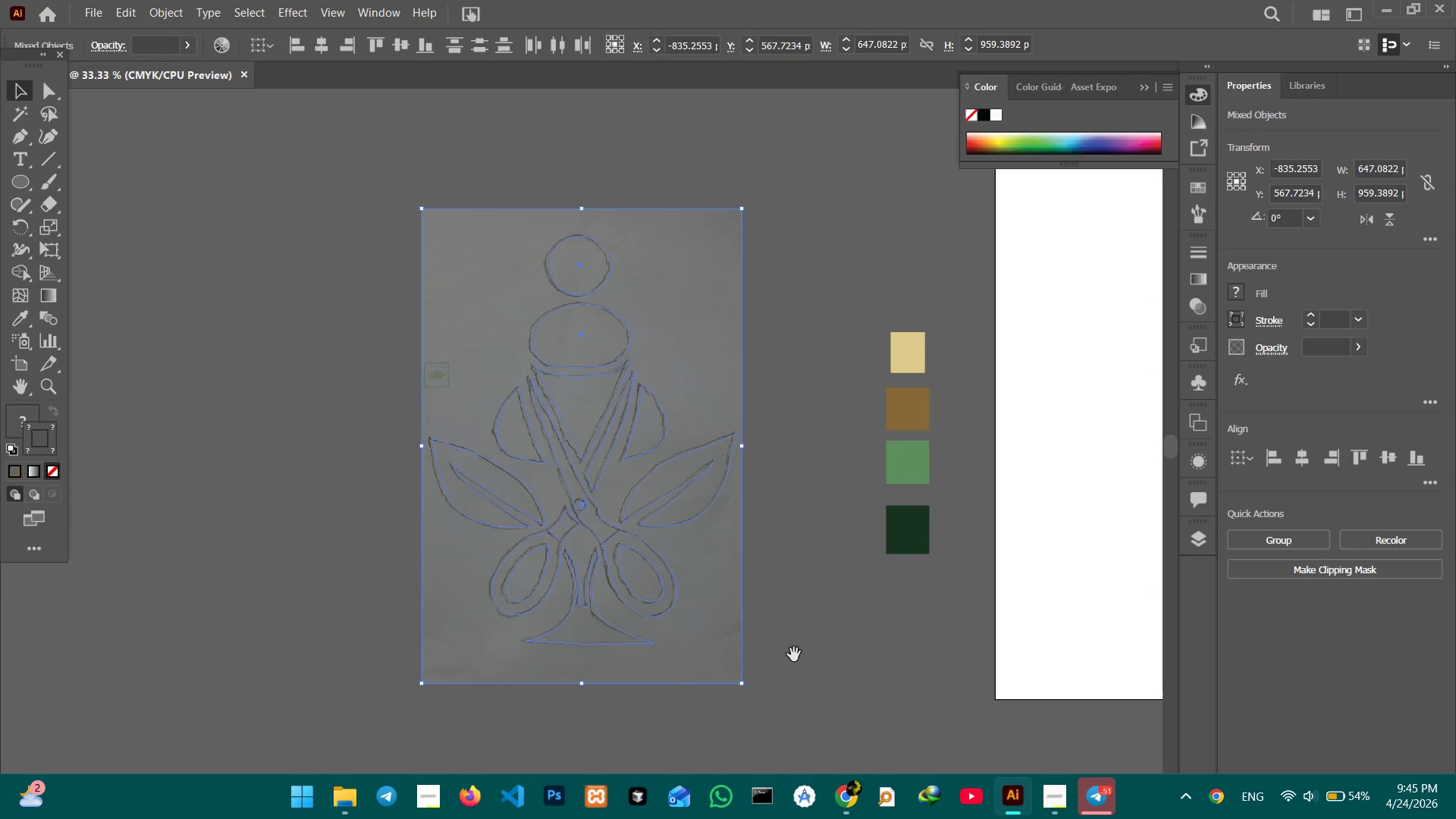 
hold_key(key=Space, duration=0.98)
 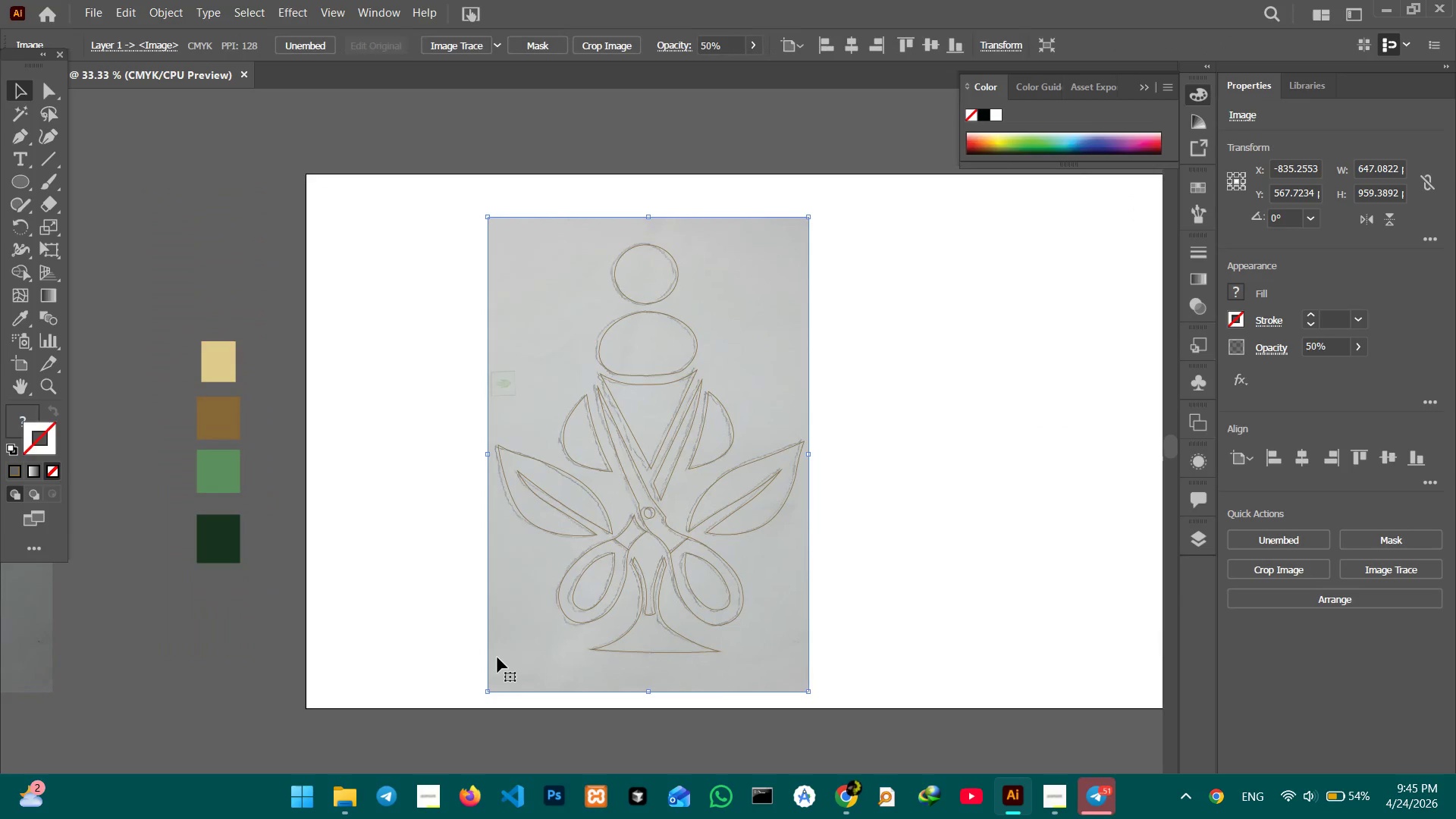 
left_click_drag(start_coordinate=[812, 663], to_coordinate=[444, 648])
 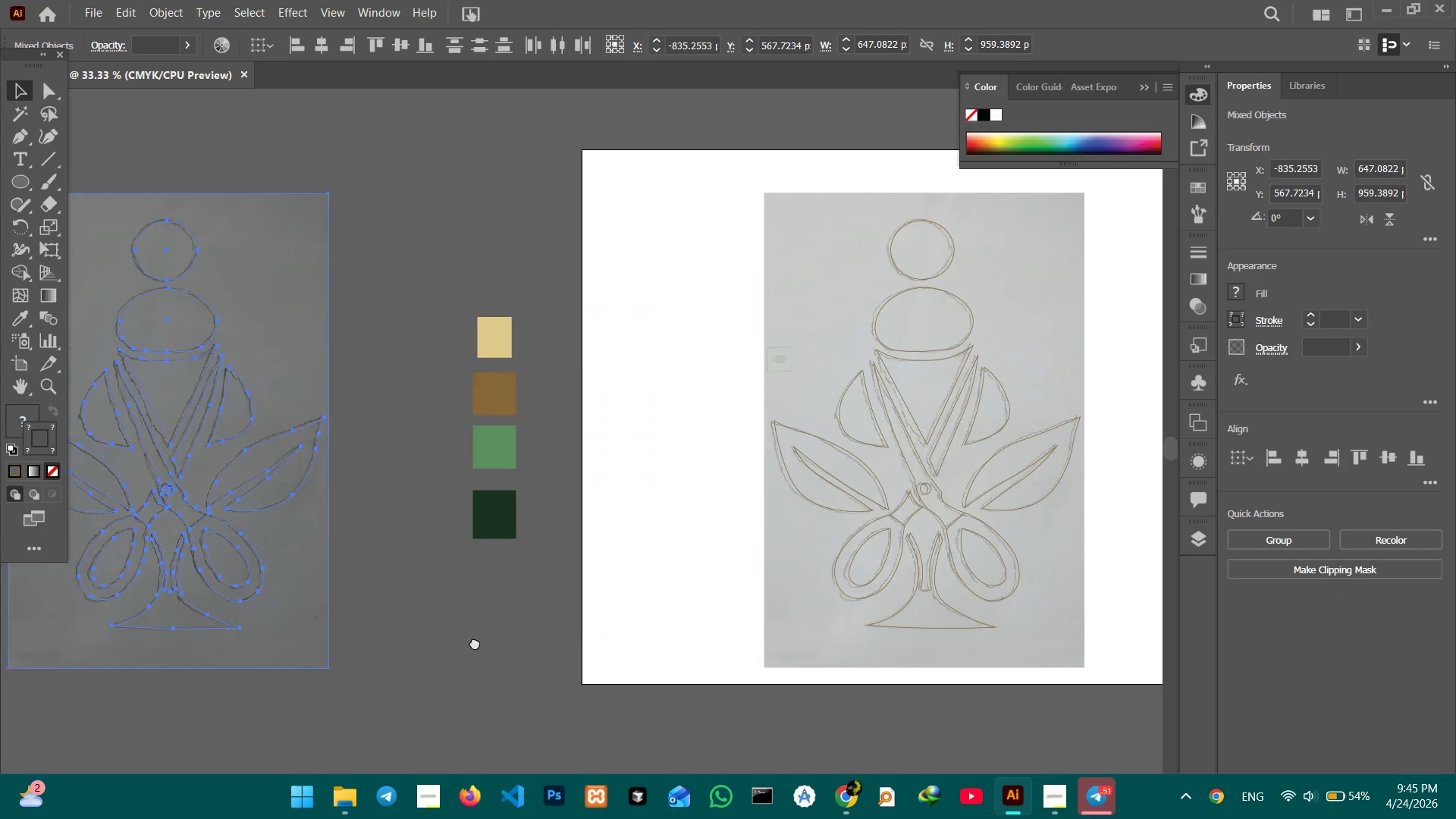 
left_click_drag(start_coordinate=[651, 638], to_coordinate=[329, 663])
 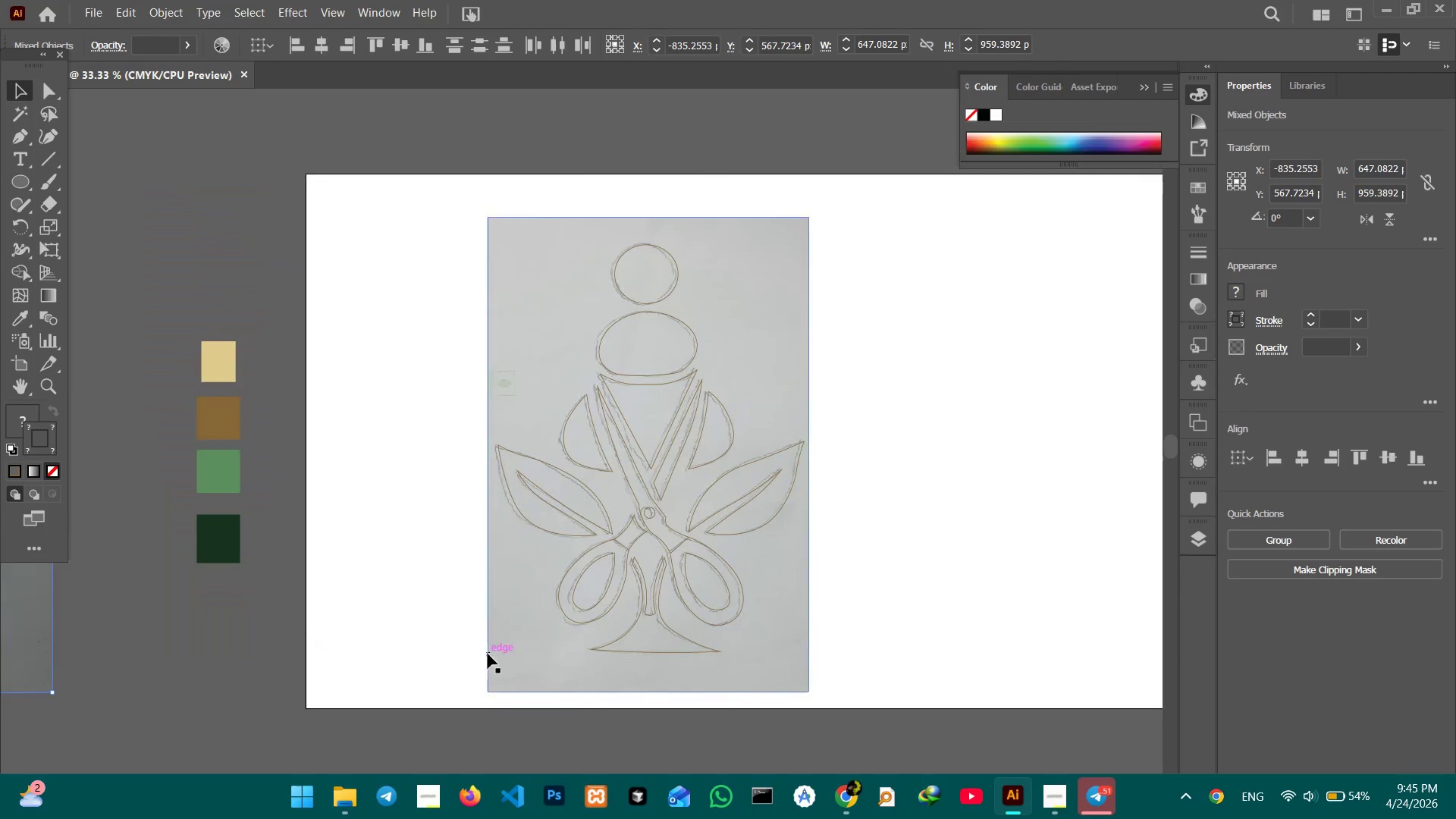 
key(Backspace)
 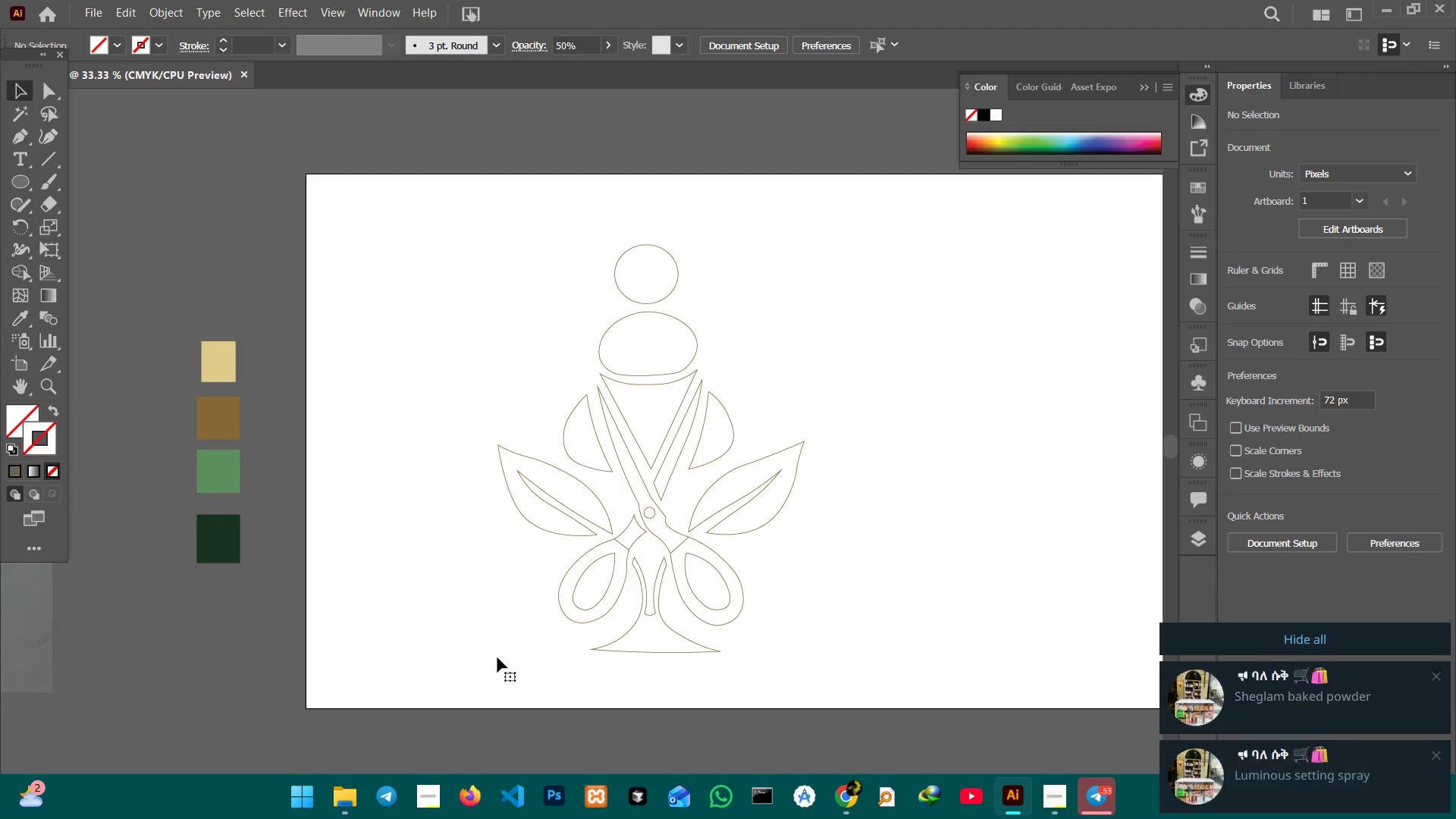 
wait(64.33)
 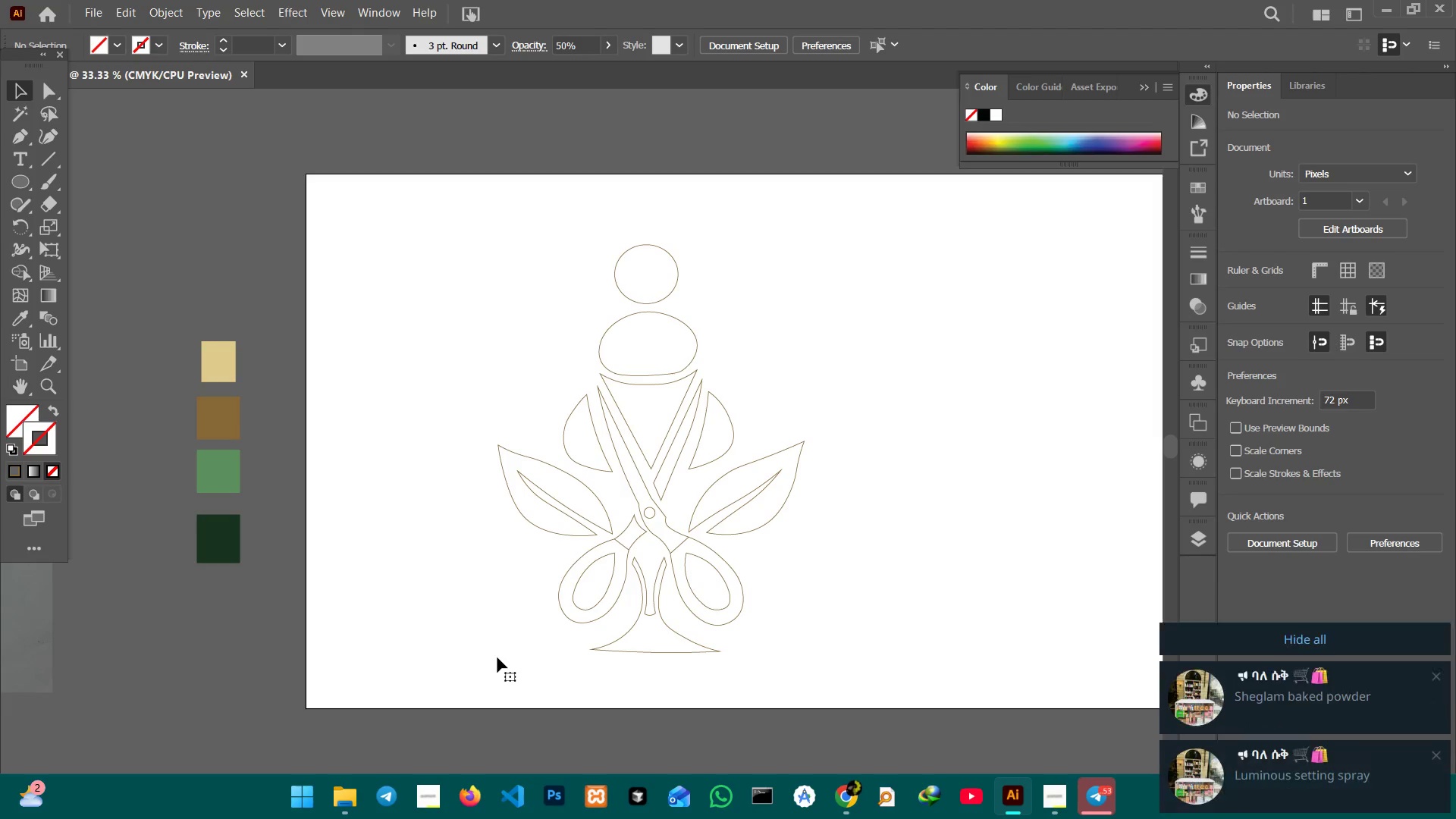 
left_click([1169, 566])
 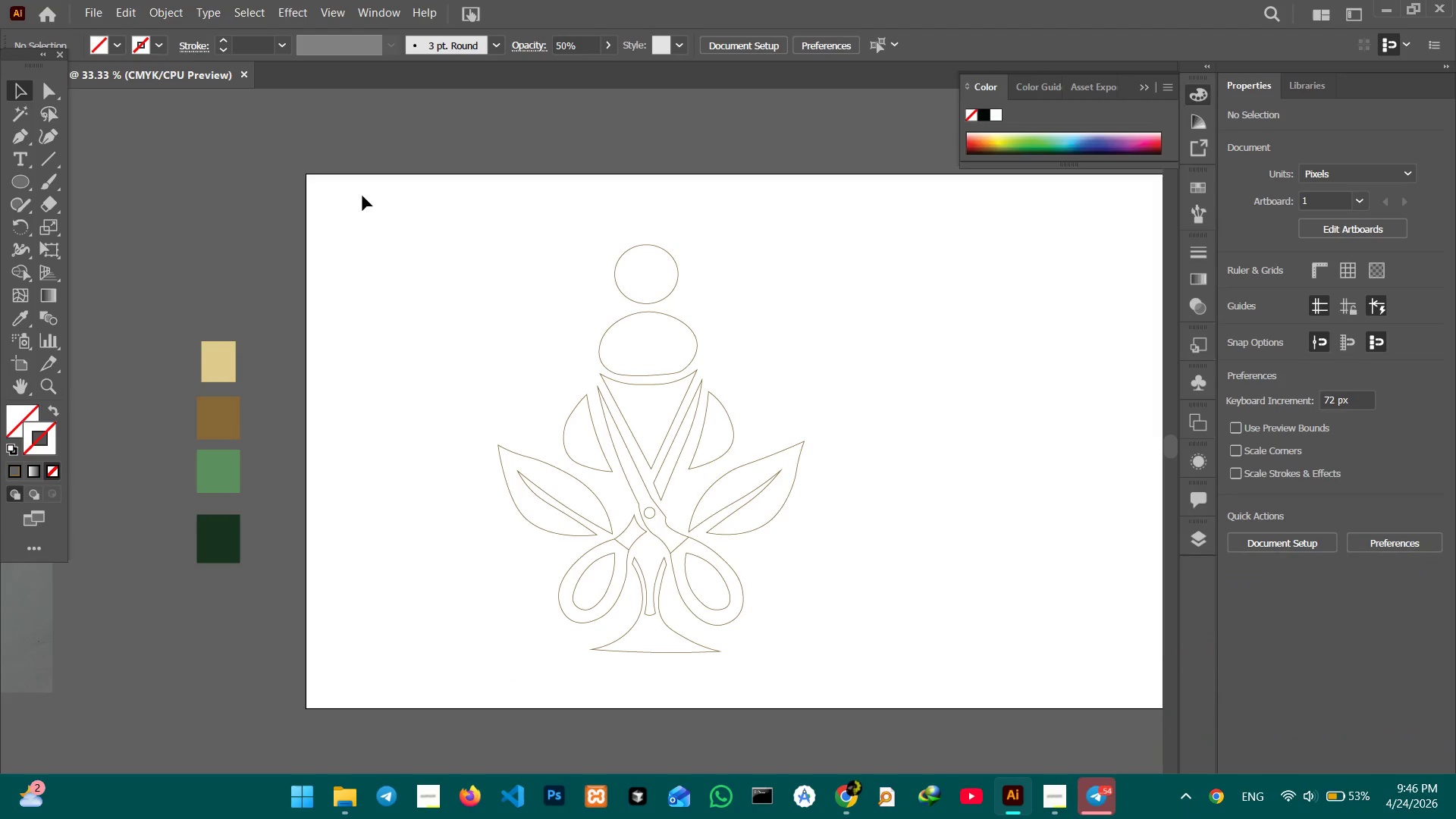 
left_click_drag(start_coordinate=[366, 196], to_coordinate=[871, 663])
 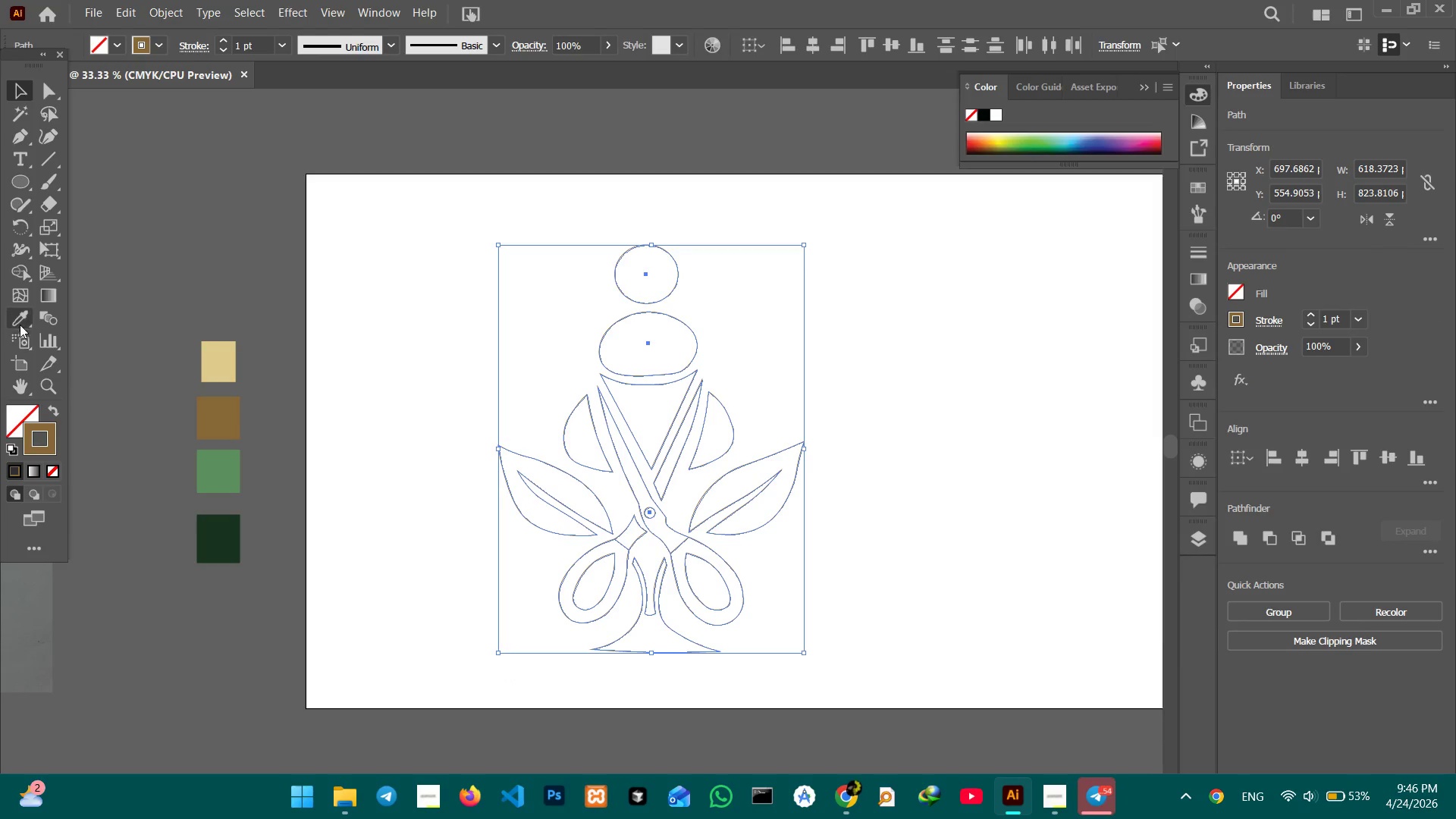 
left_click([20, 322])
 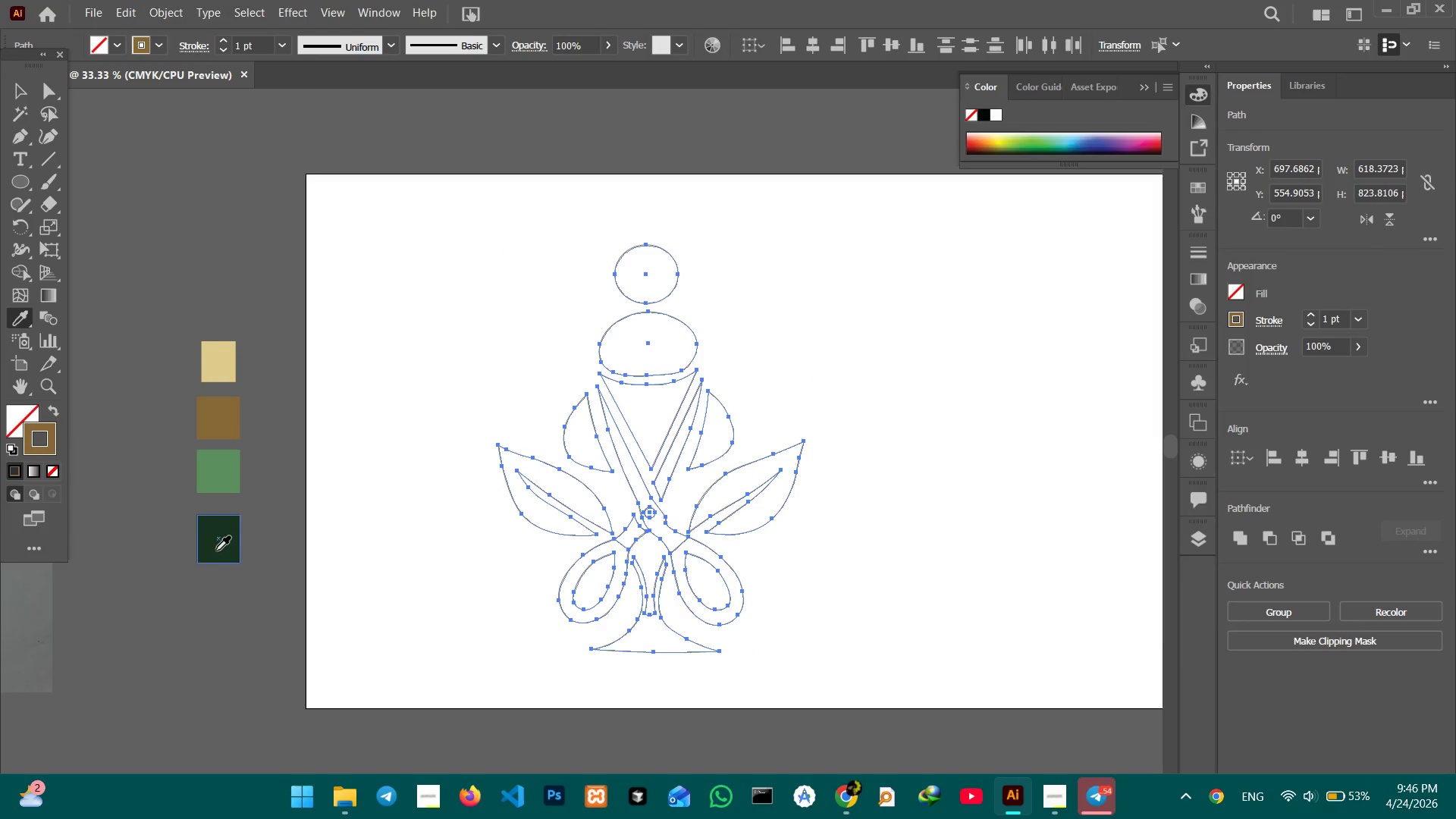 
left_click([216, 548])
 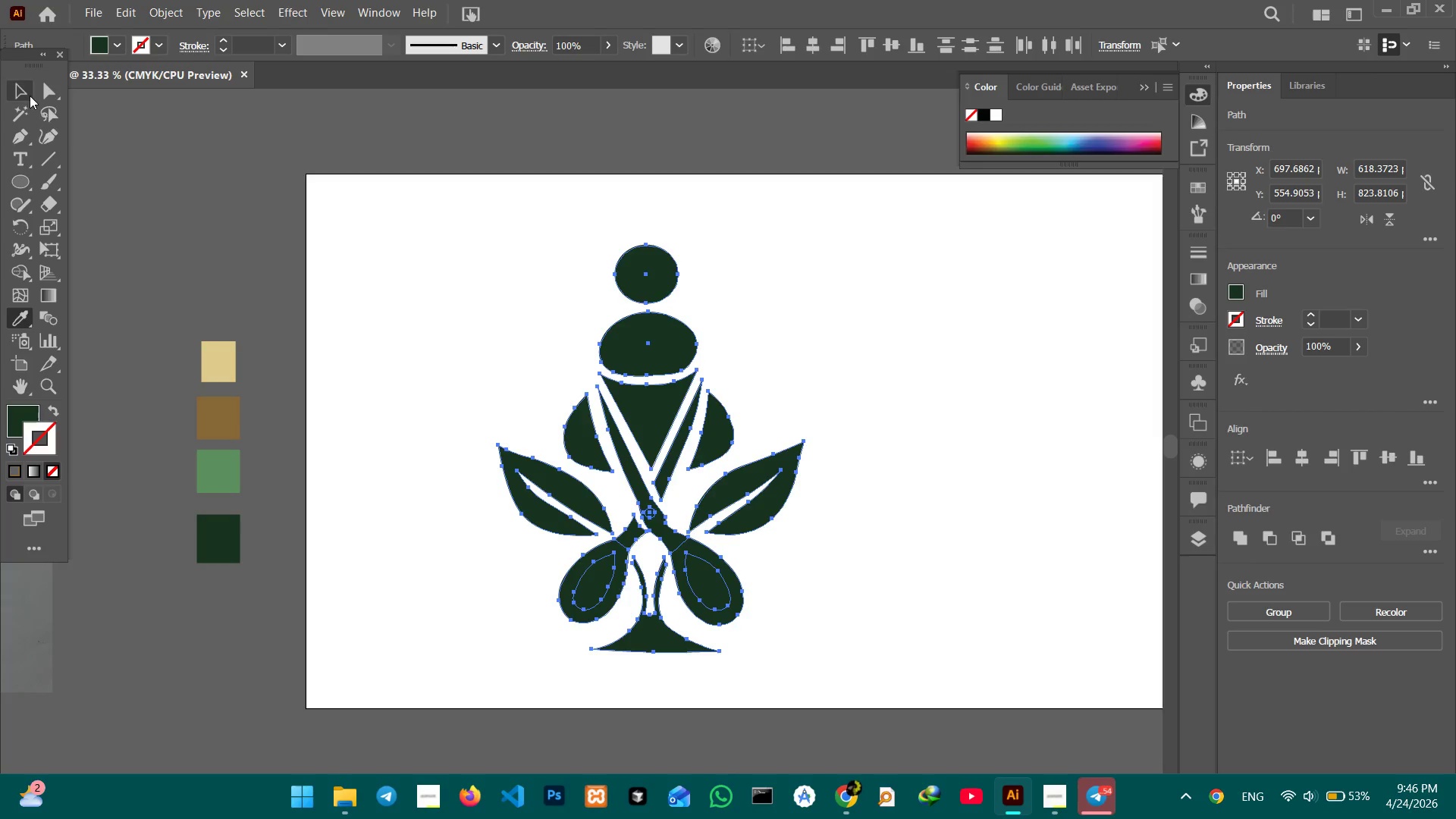 
left_click([23, 85])
 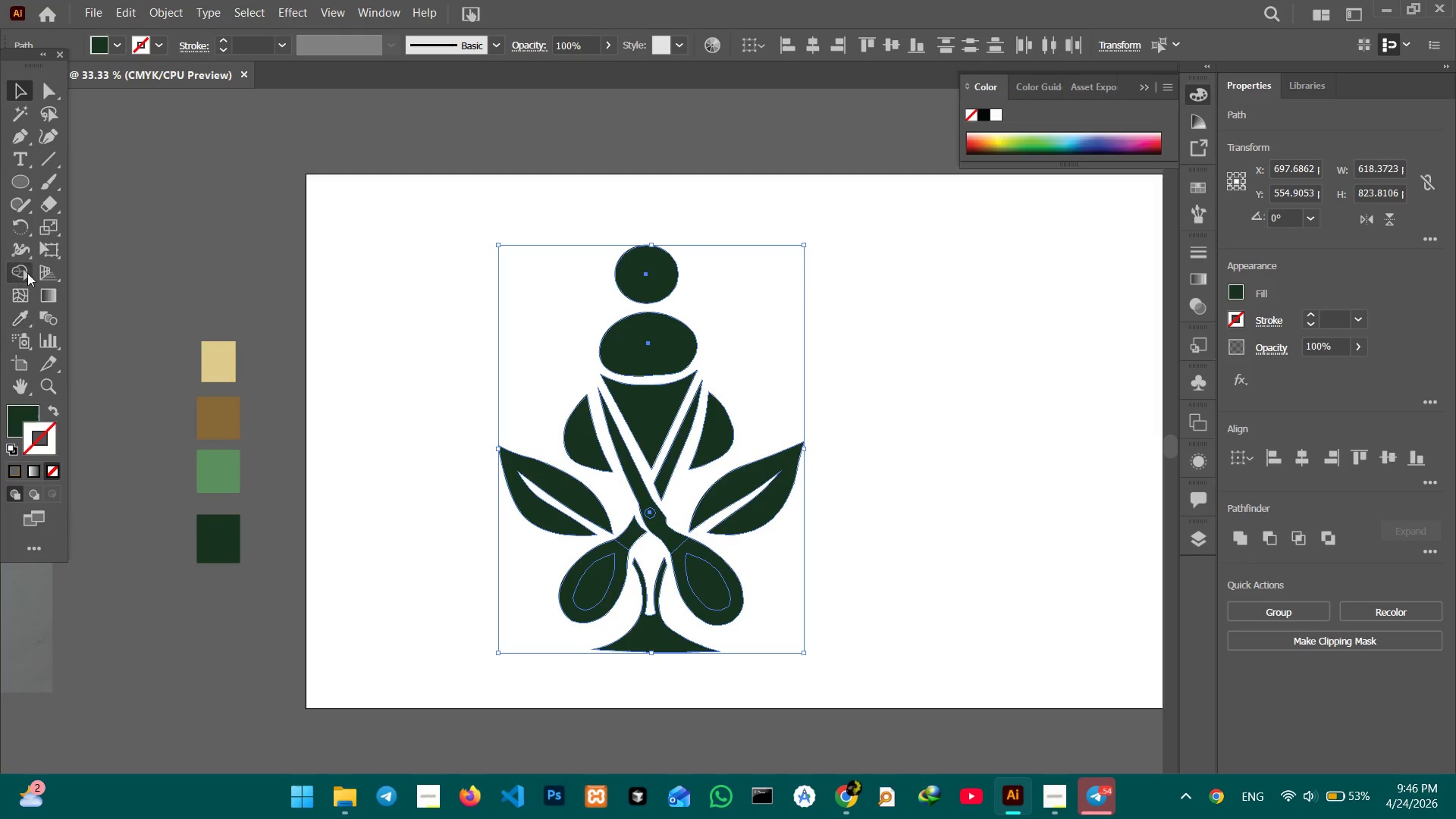 
left_click([27, 272])
 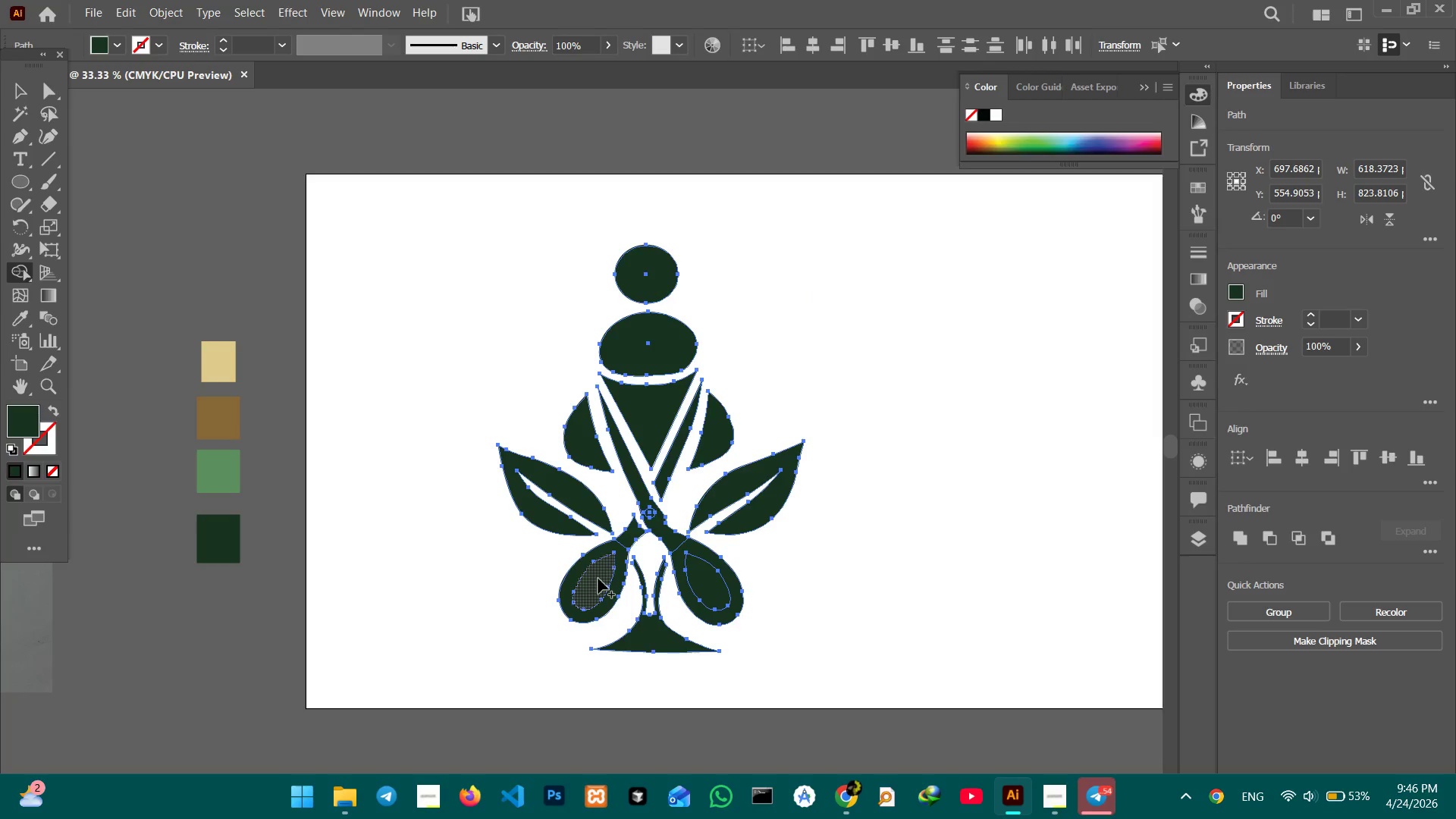 
hold_key(key=AltLeft, duration=1.94)
left_click([598, 579])
 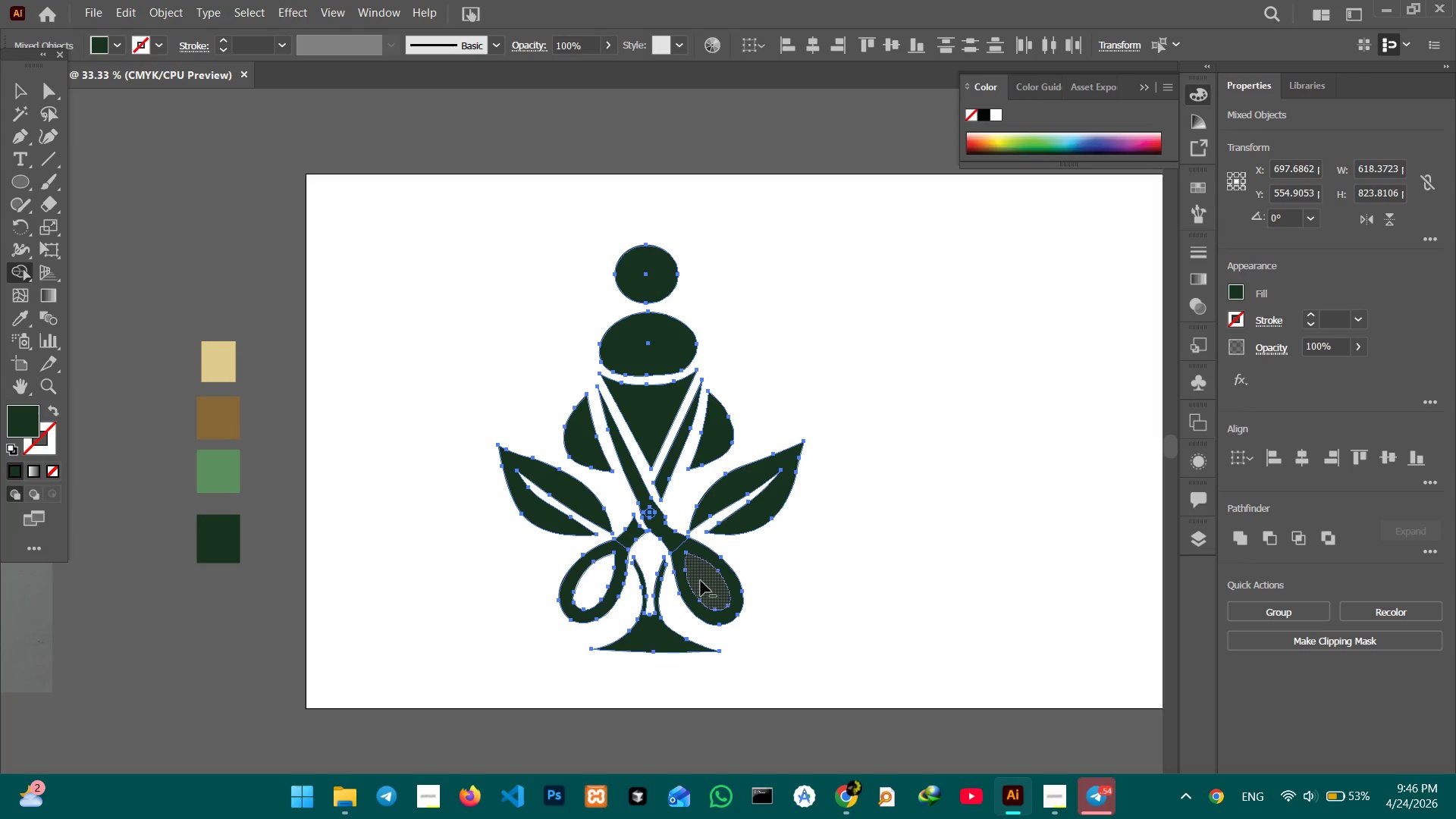 
left_click([709, 589])
 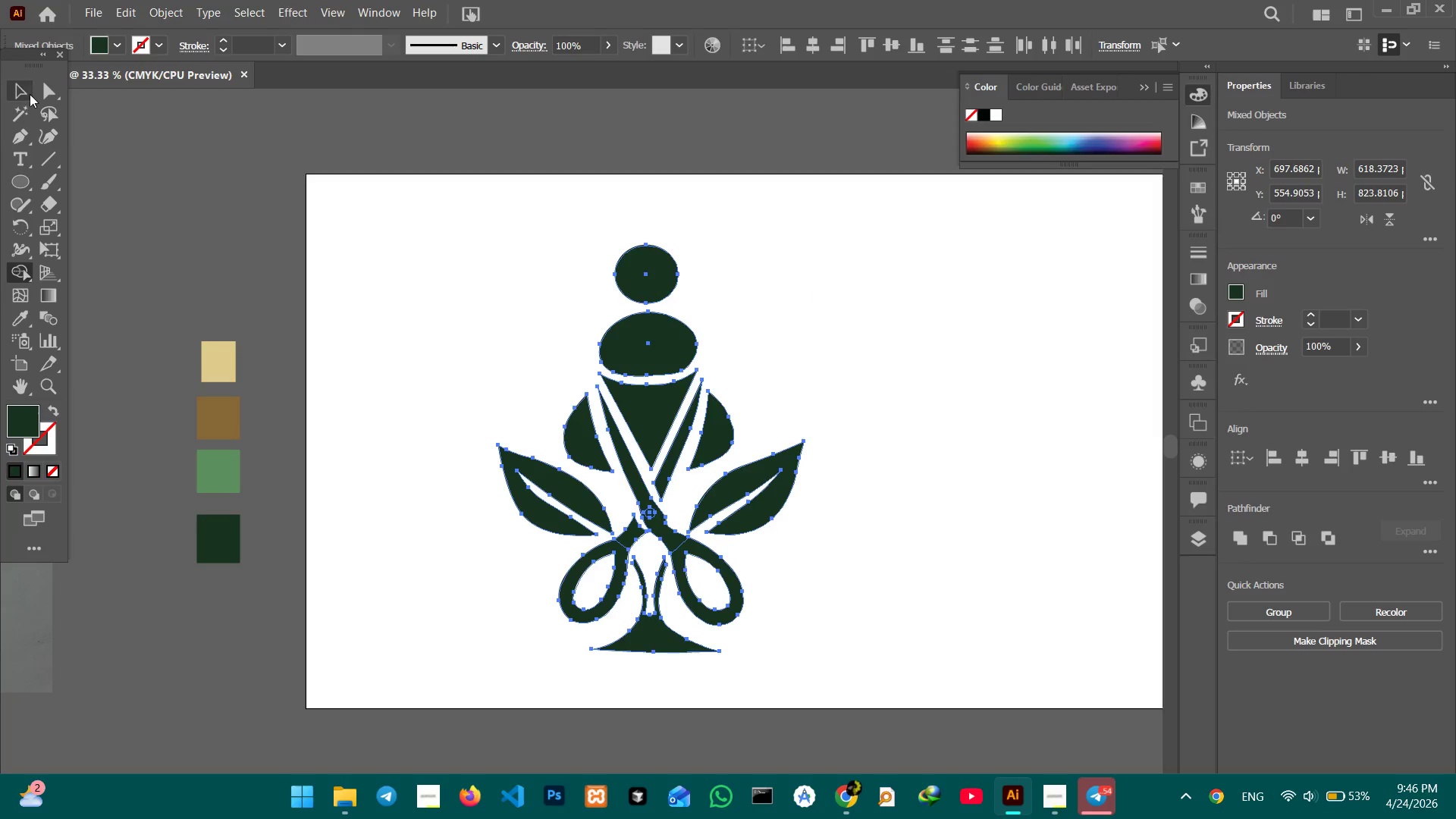 
left_click([30, 94])
 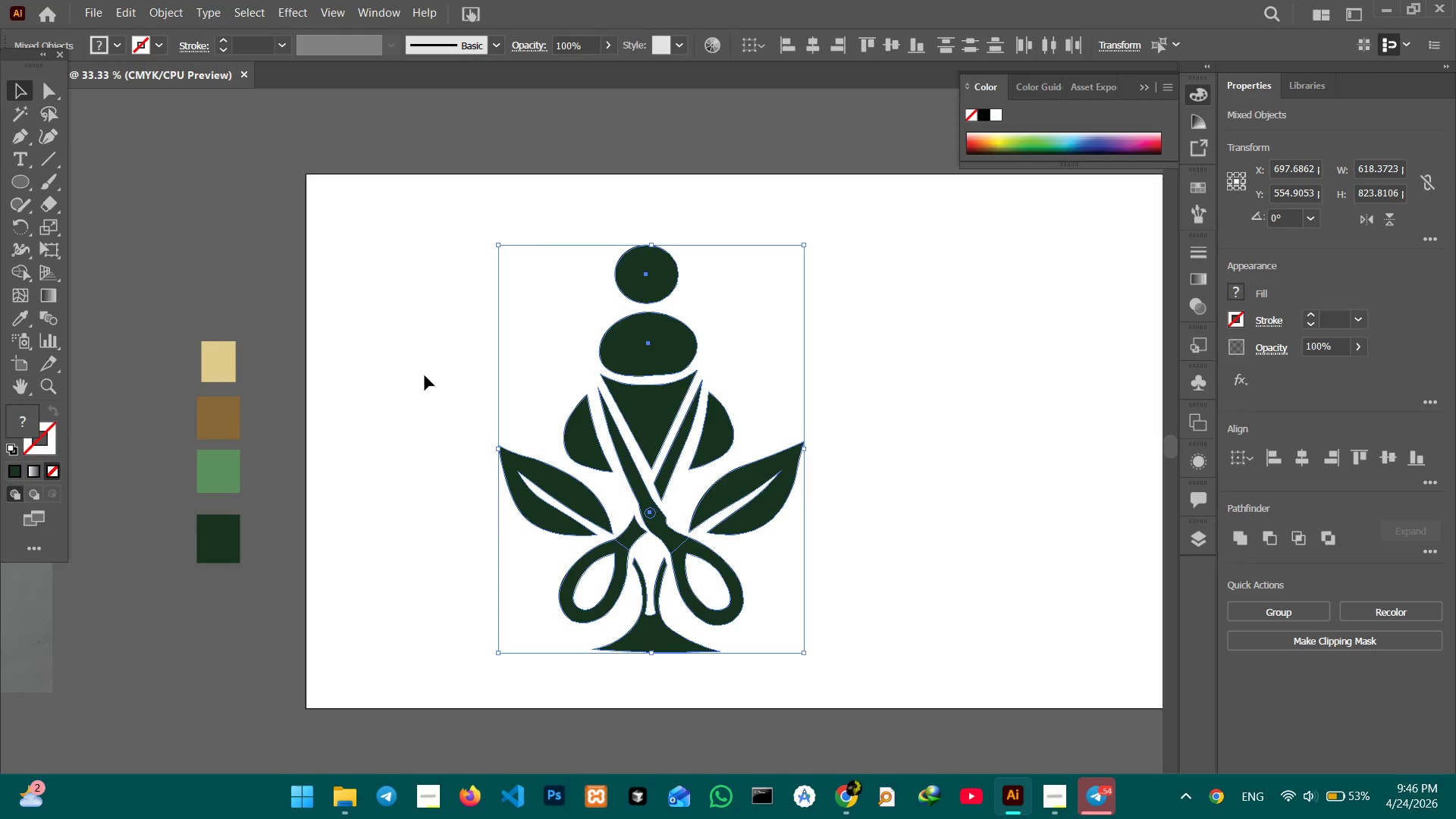 
left_click([425, 375])
 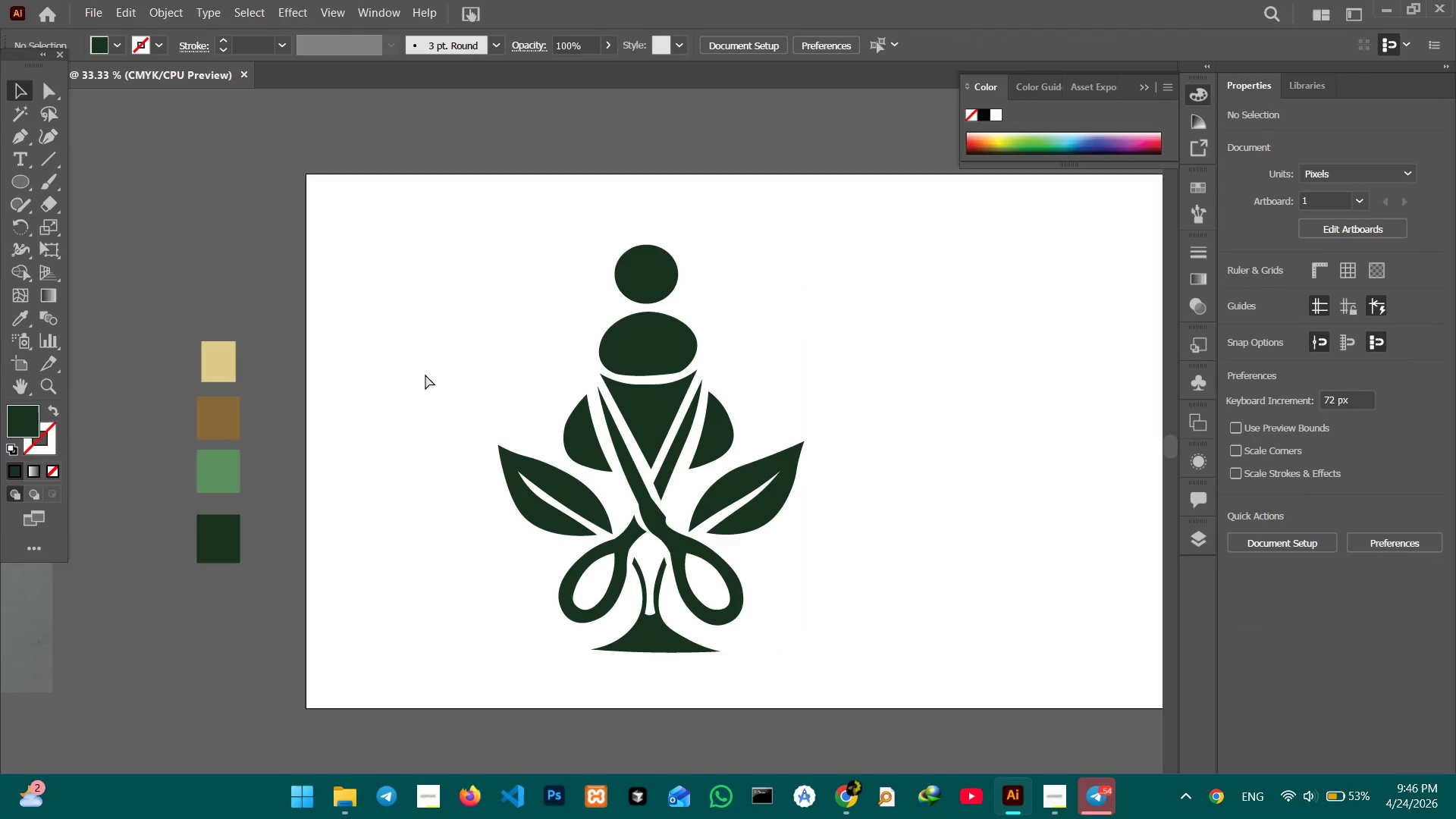 
key(Control+Equal)
 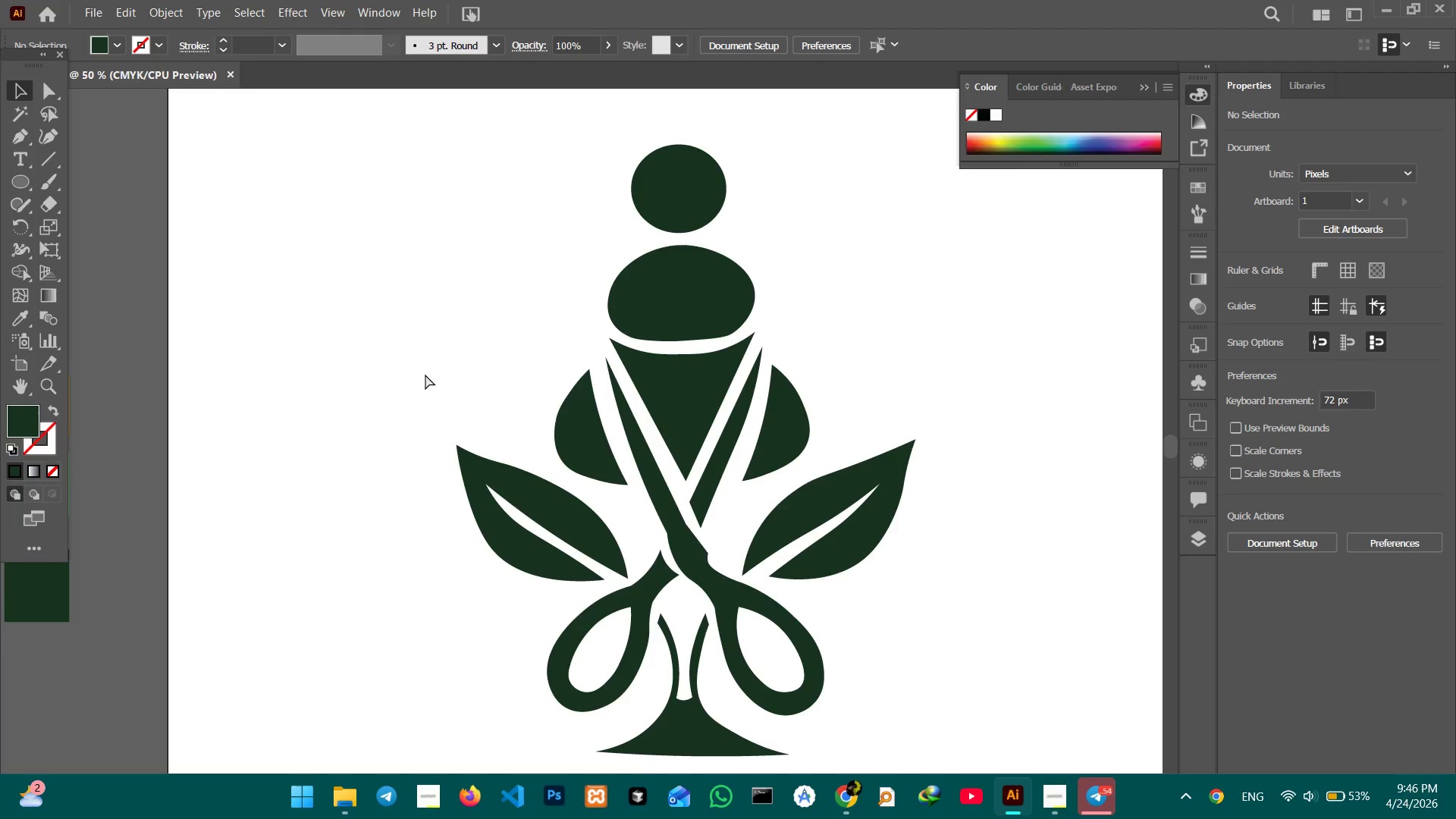 
key(Control+Equal)
 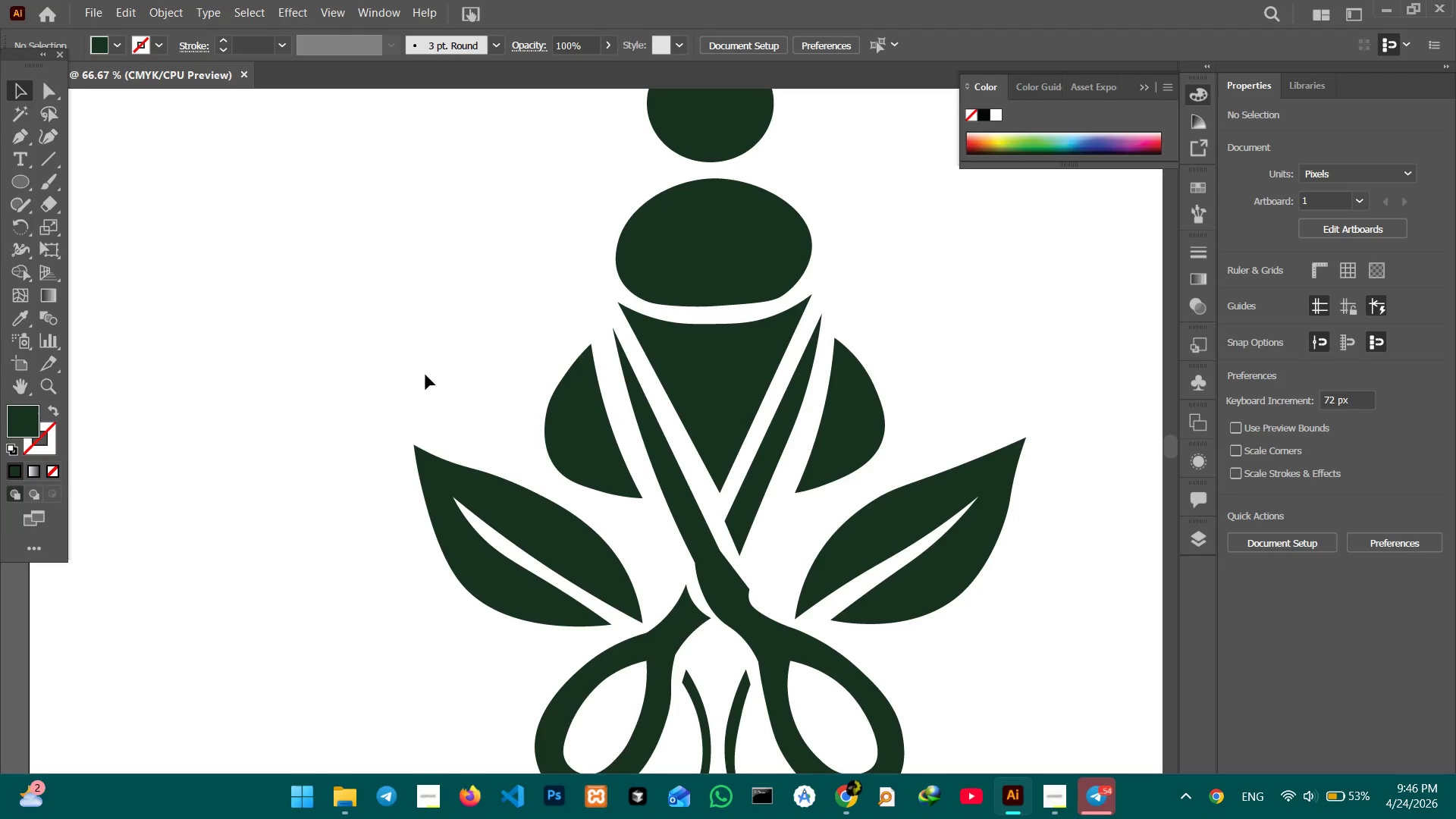 
hold_key(key=Space, duration=0.88)
 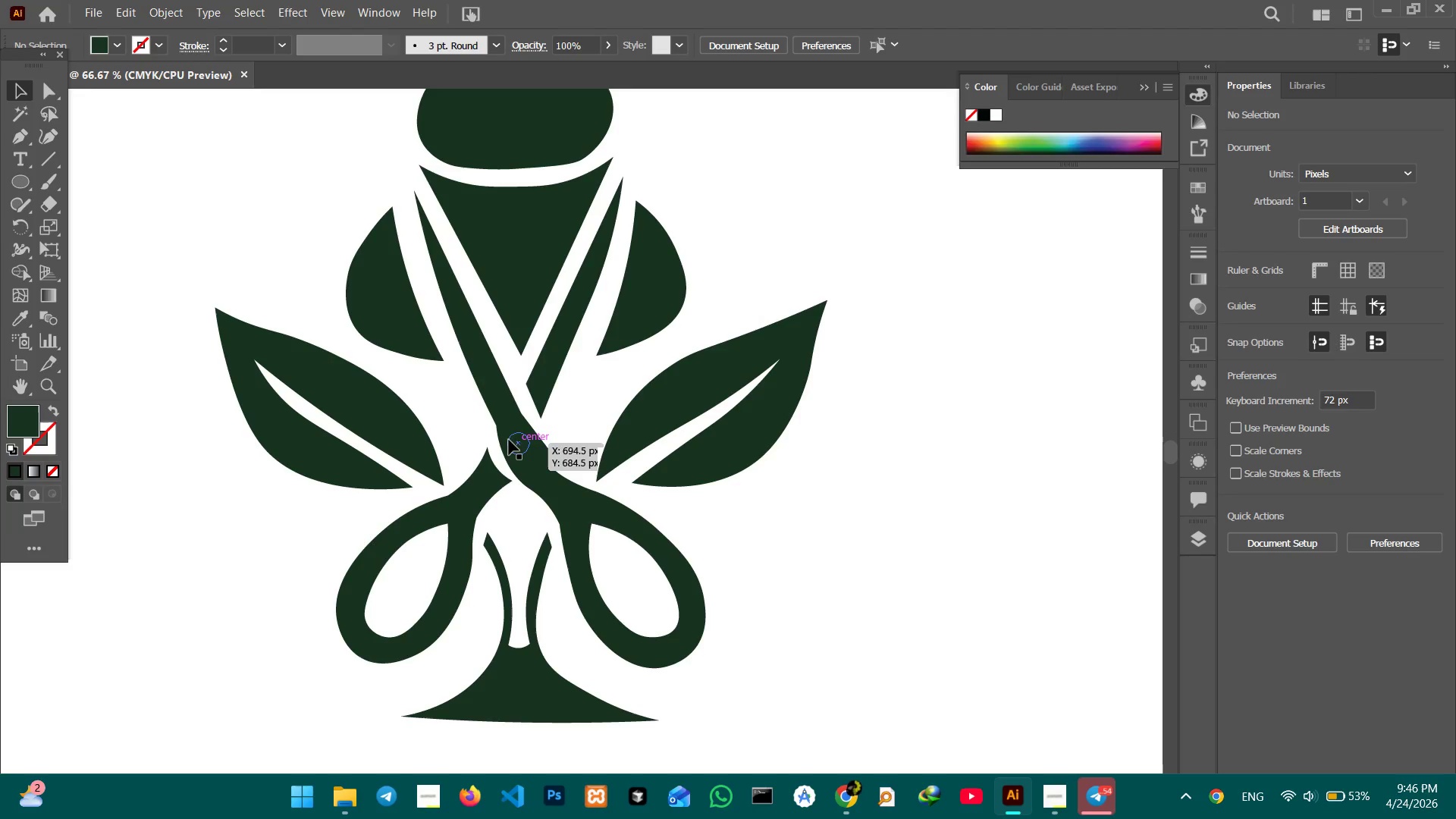 
left_click_drag(start_coordinate=[541, 531], to_coordinate=[341, 394])
 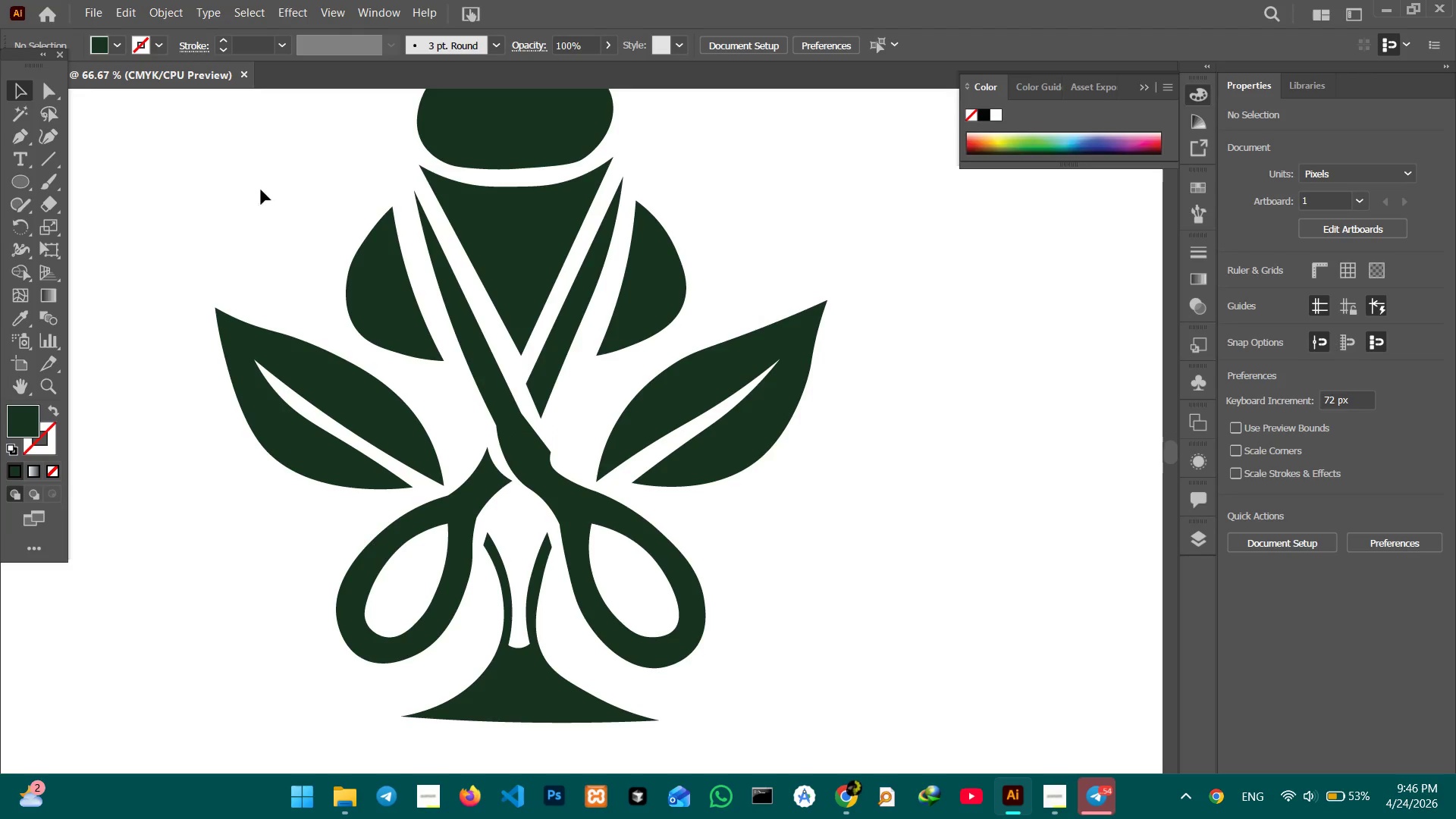 
left_click_drag(start_coordinate=[218, 169], to_coordinate=[852, 529])
 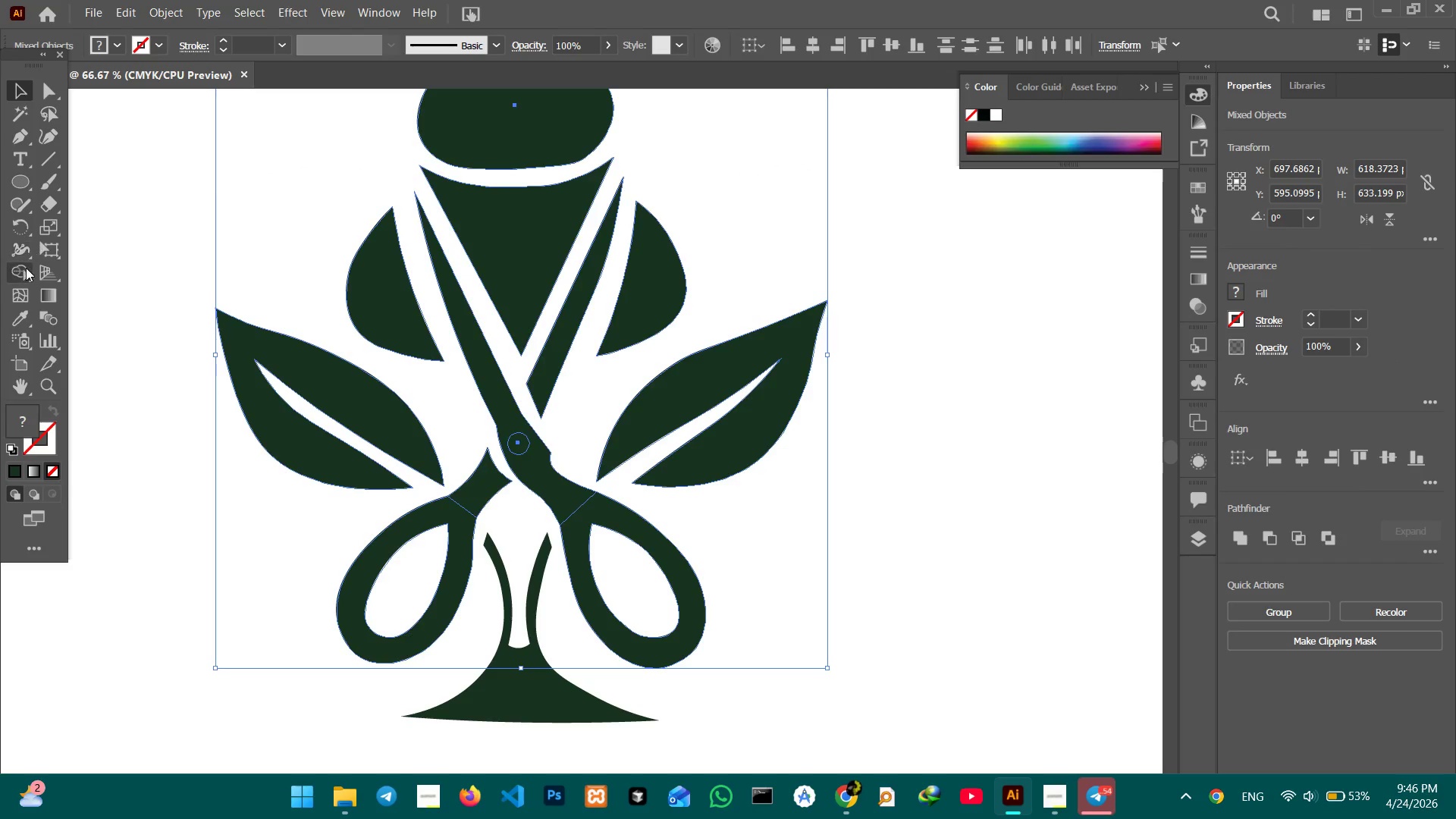 
left_click([26, 268])
 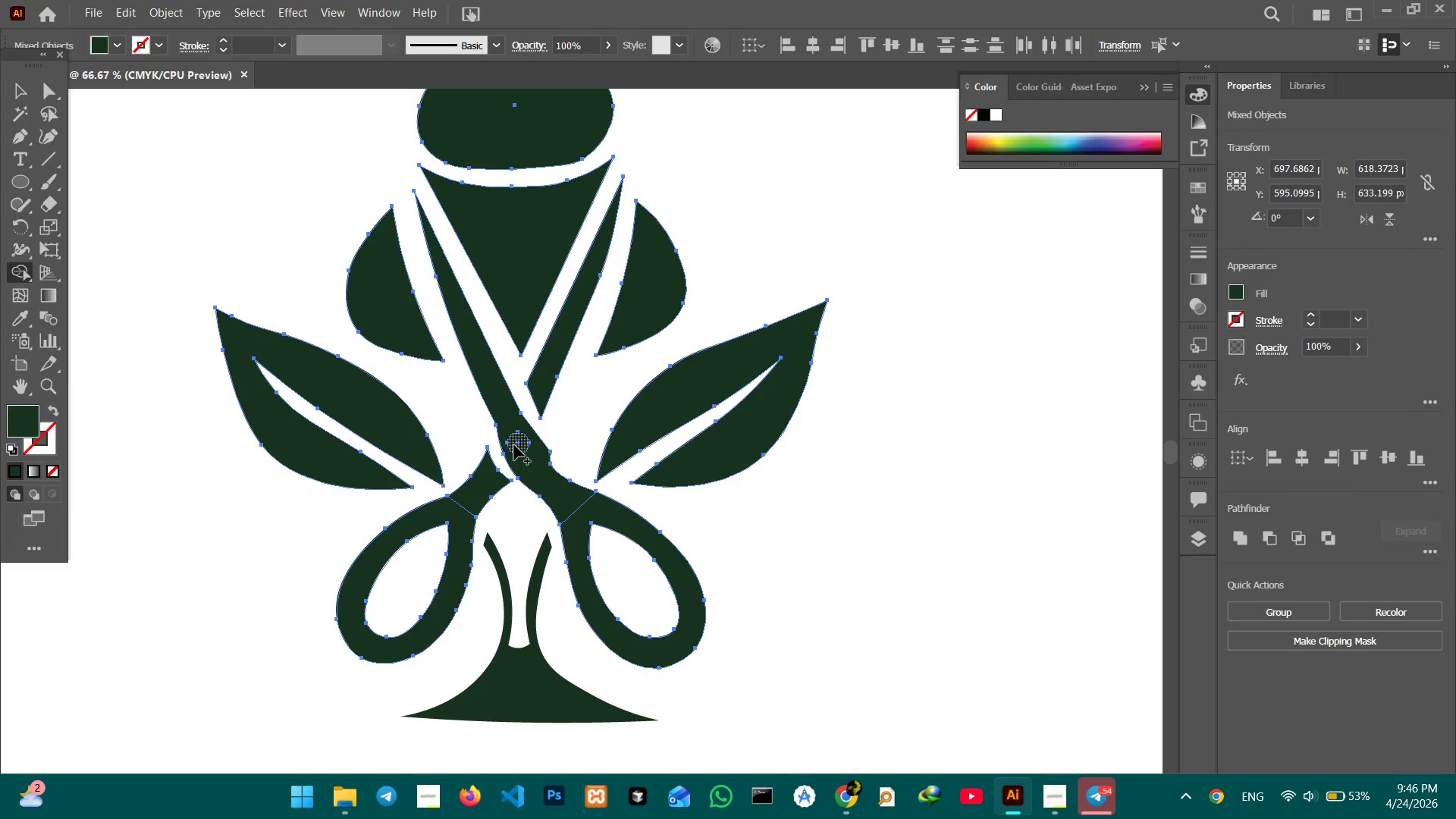 
hold_key(key=AltLeft, duration=0.61)
left_click([514, 445])
 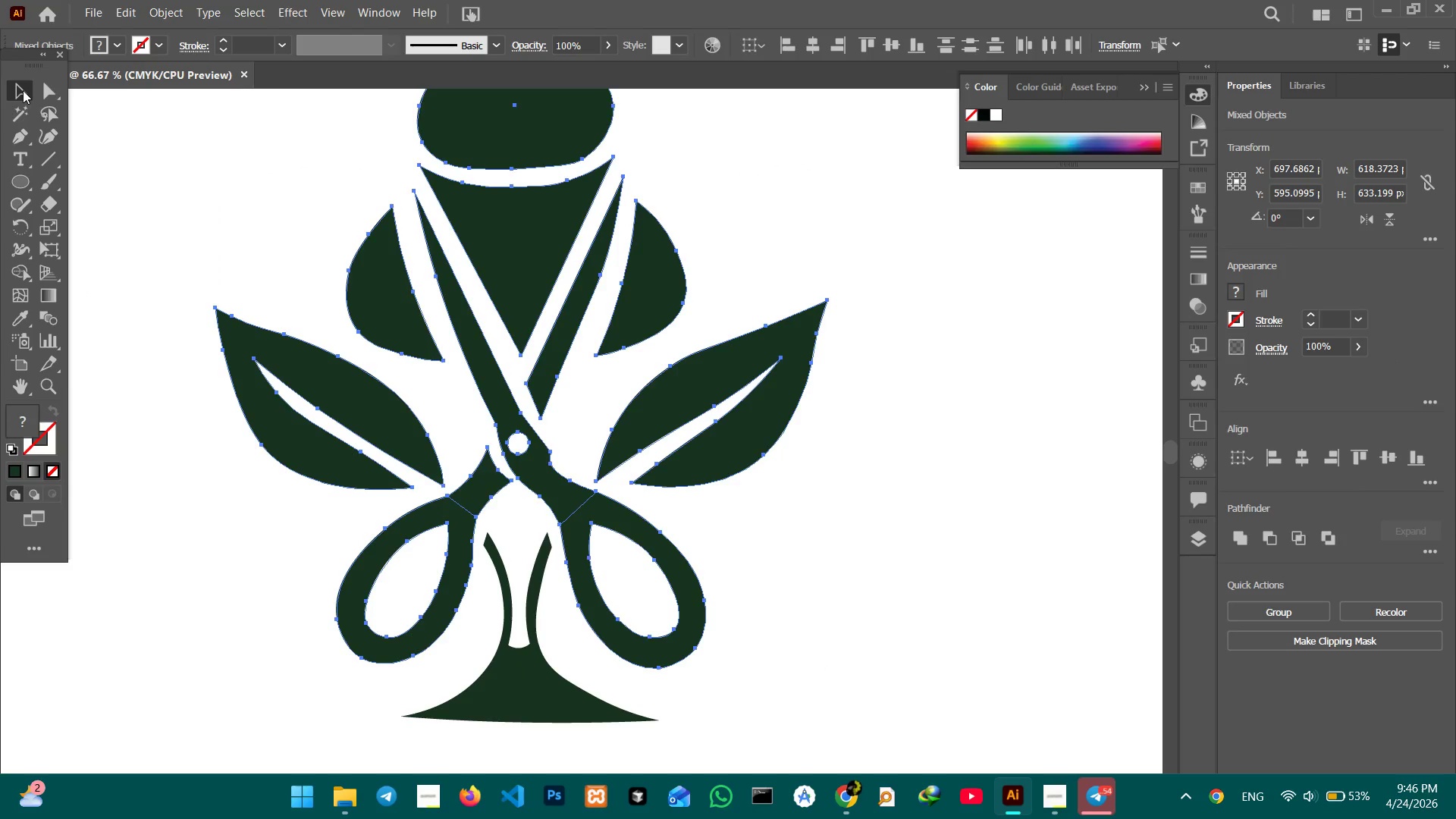 
double_click([89, 130])
 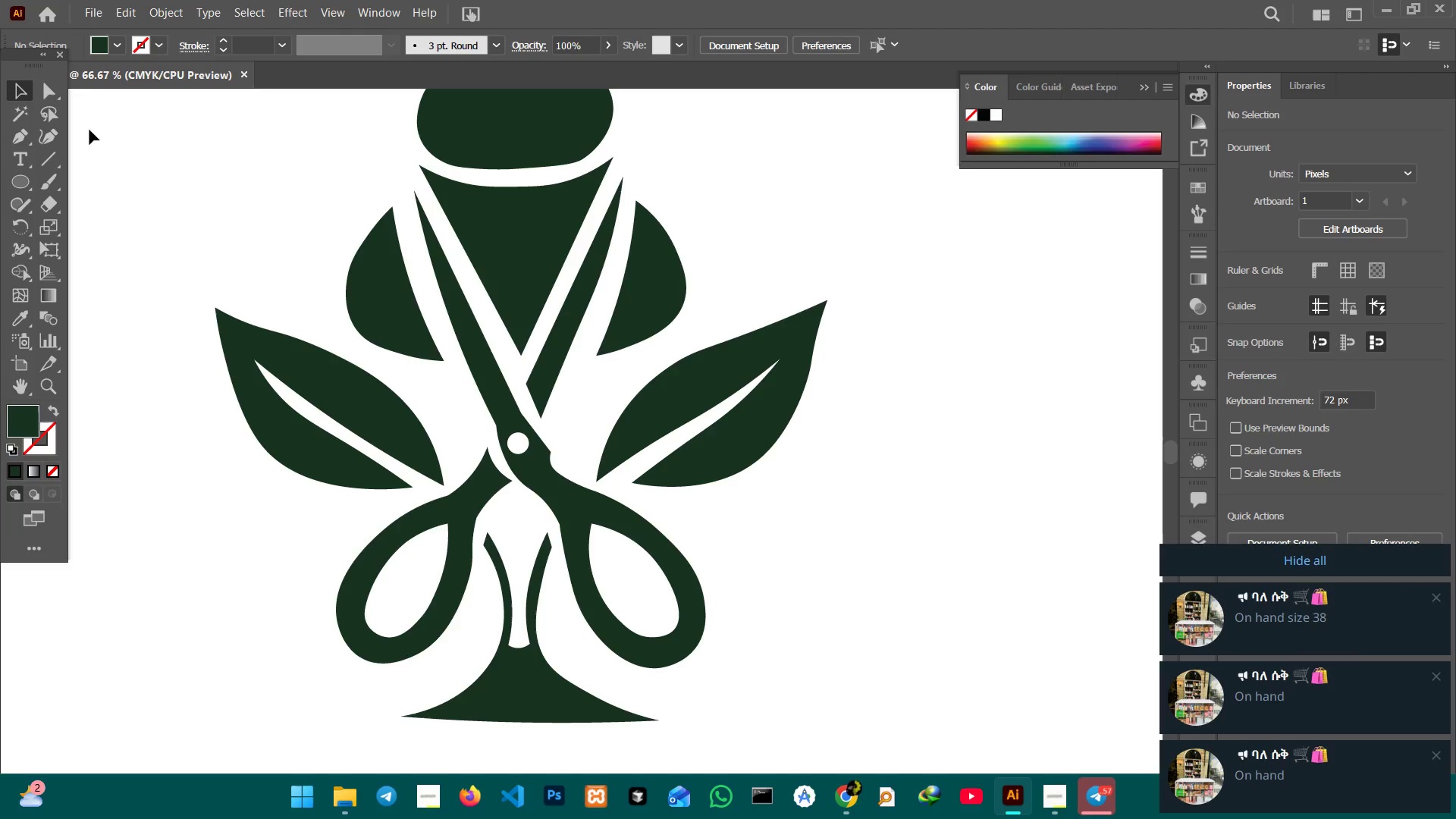 
wait(23.75)
 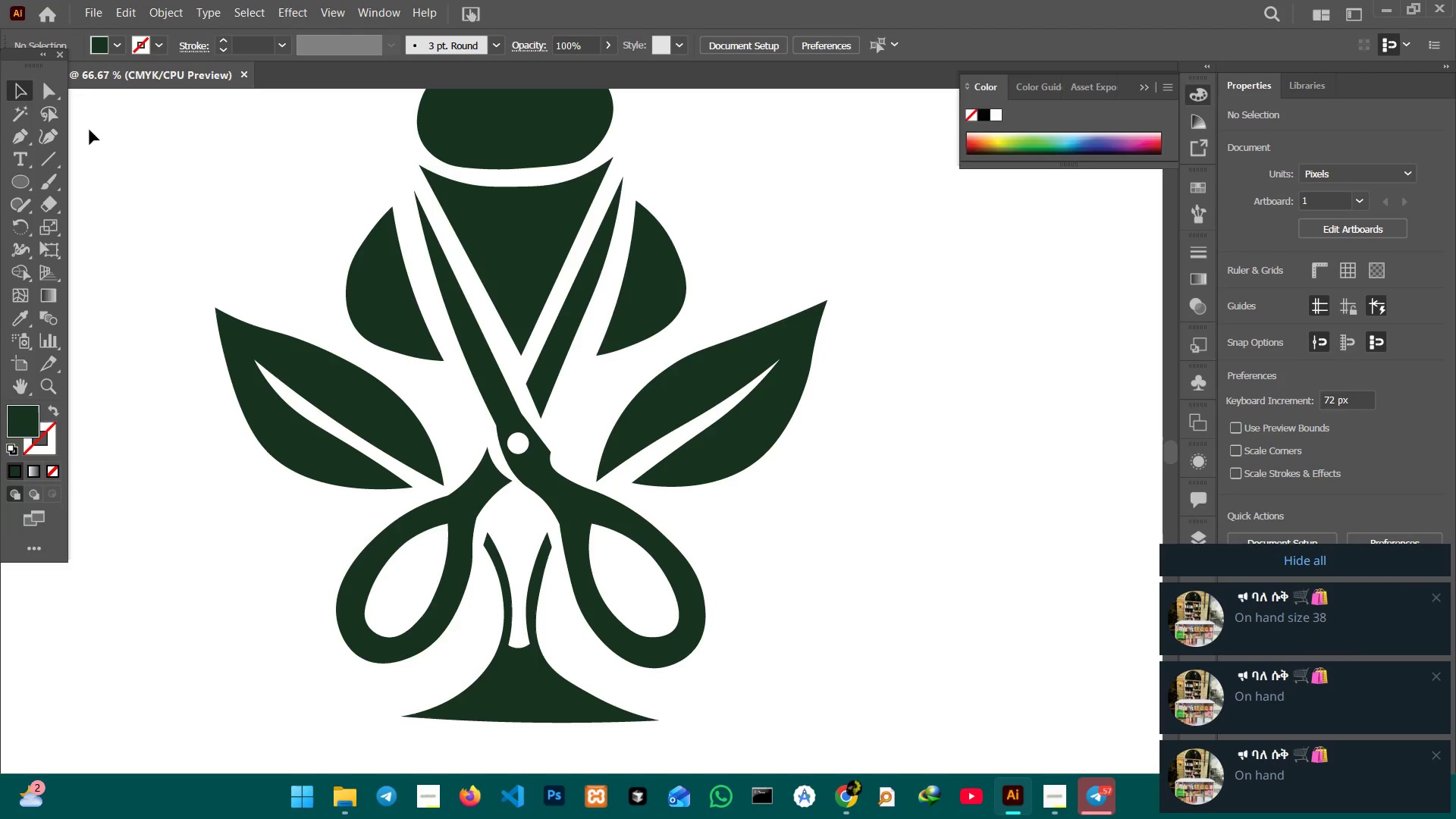 
left_click([32, 90])
 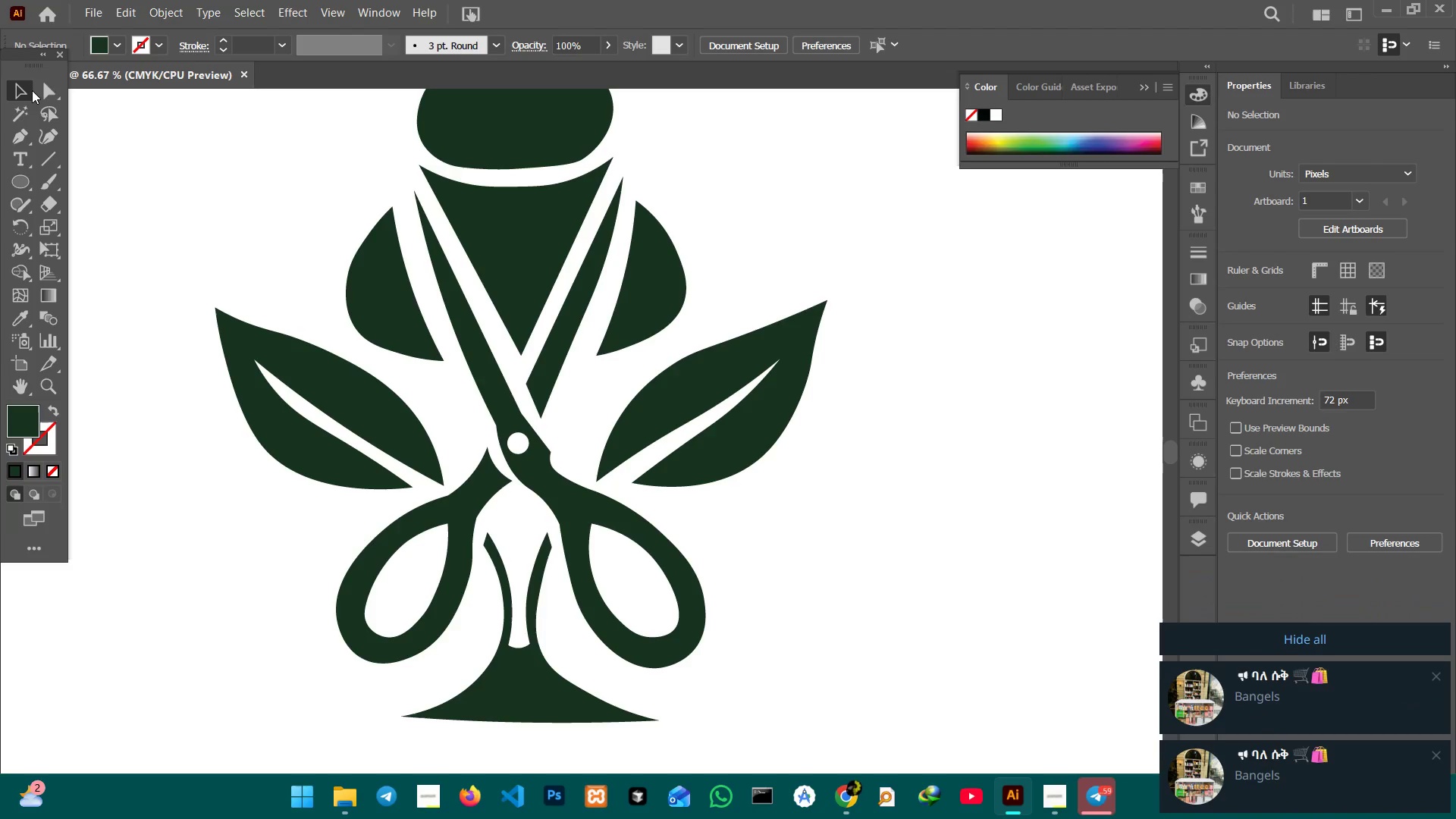 
wait(7.94)
 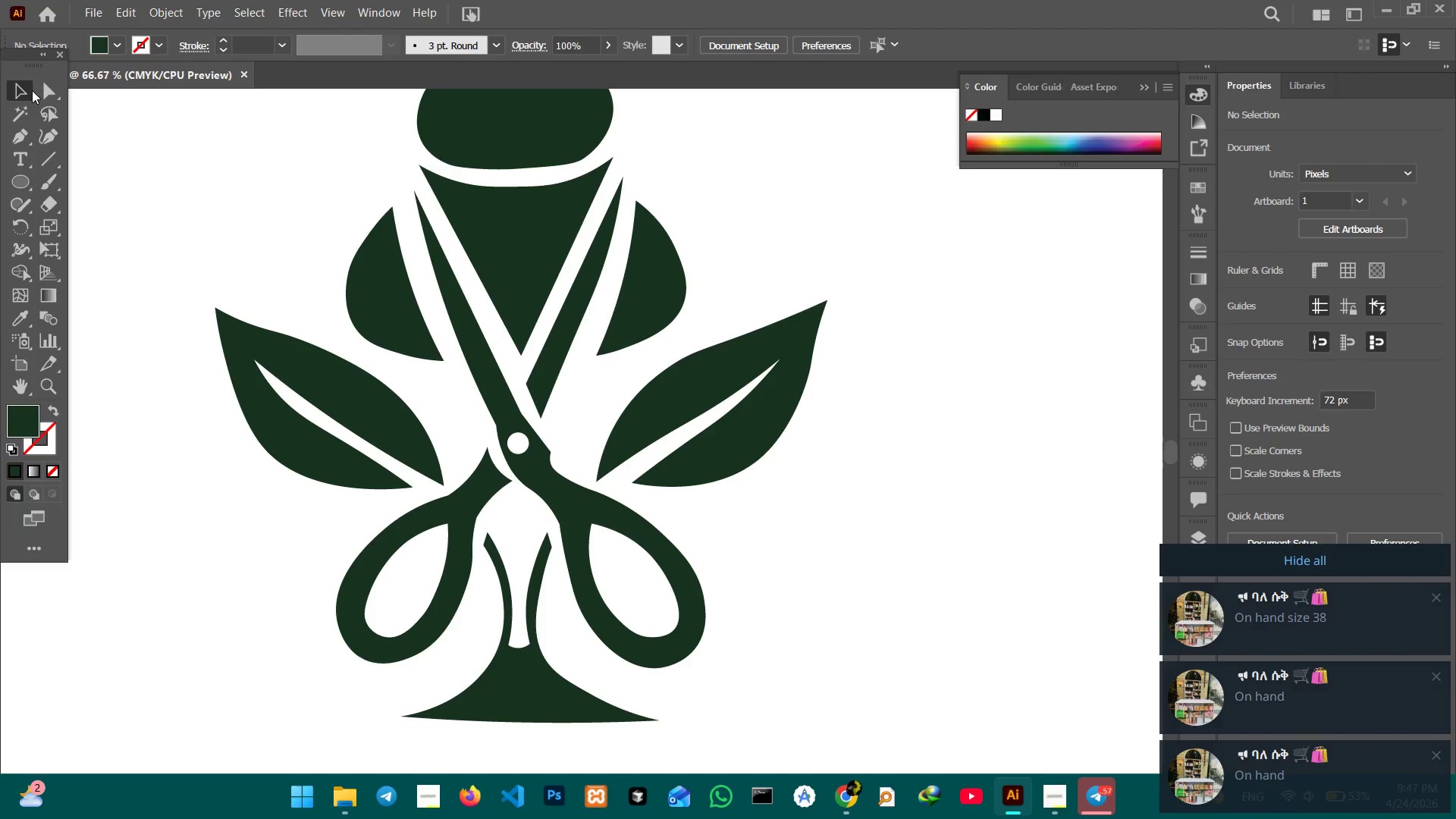 
left_click([21, 86])
 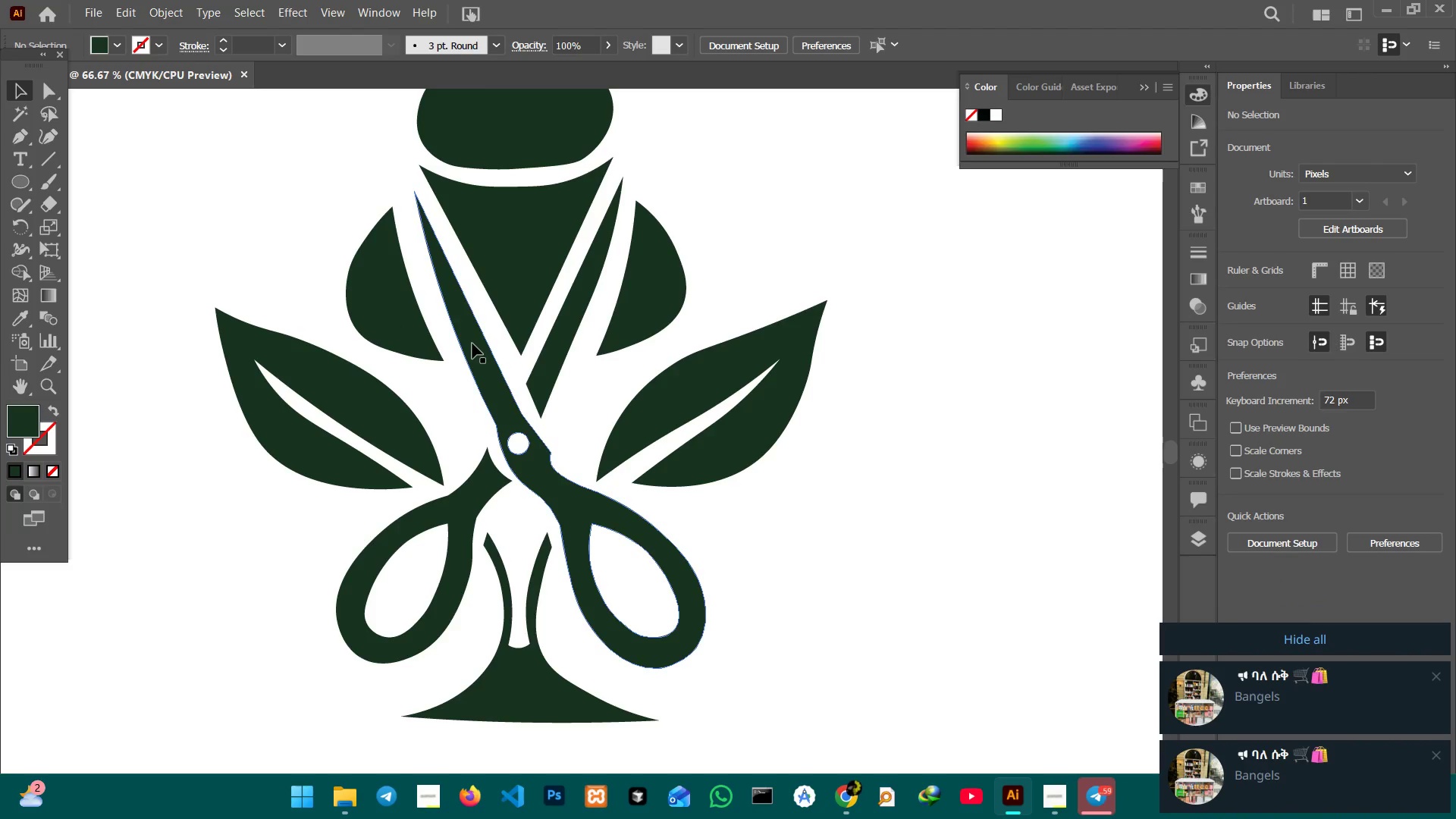 
left_click([472, 344])
 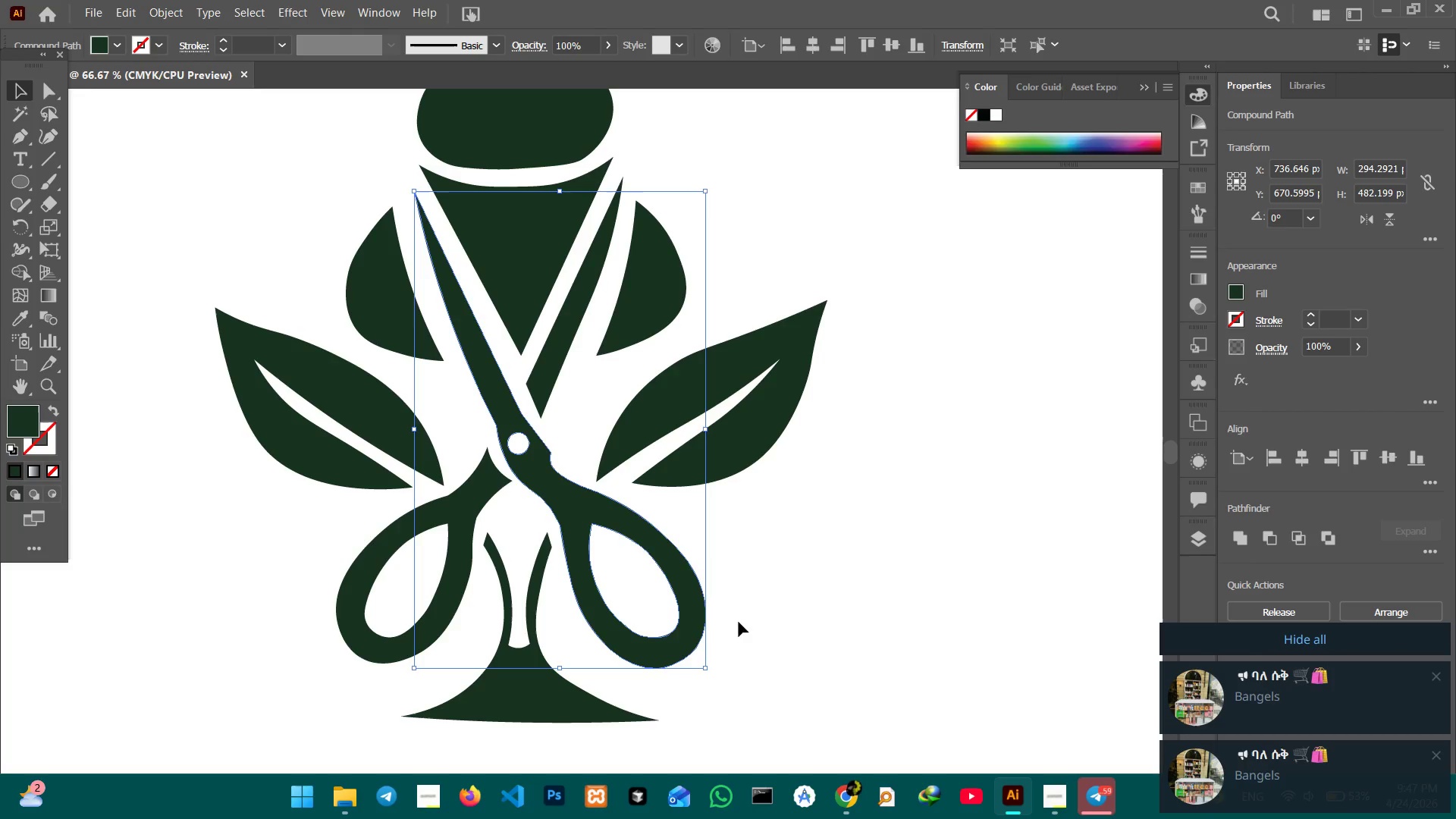 
left_click_drag(start_coordinate=[798, 670], to_coordinate=[275, 229])
 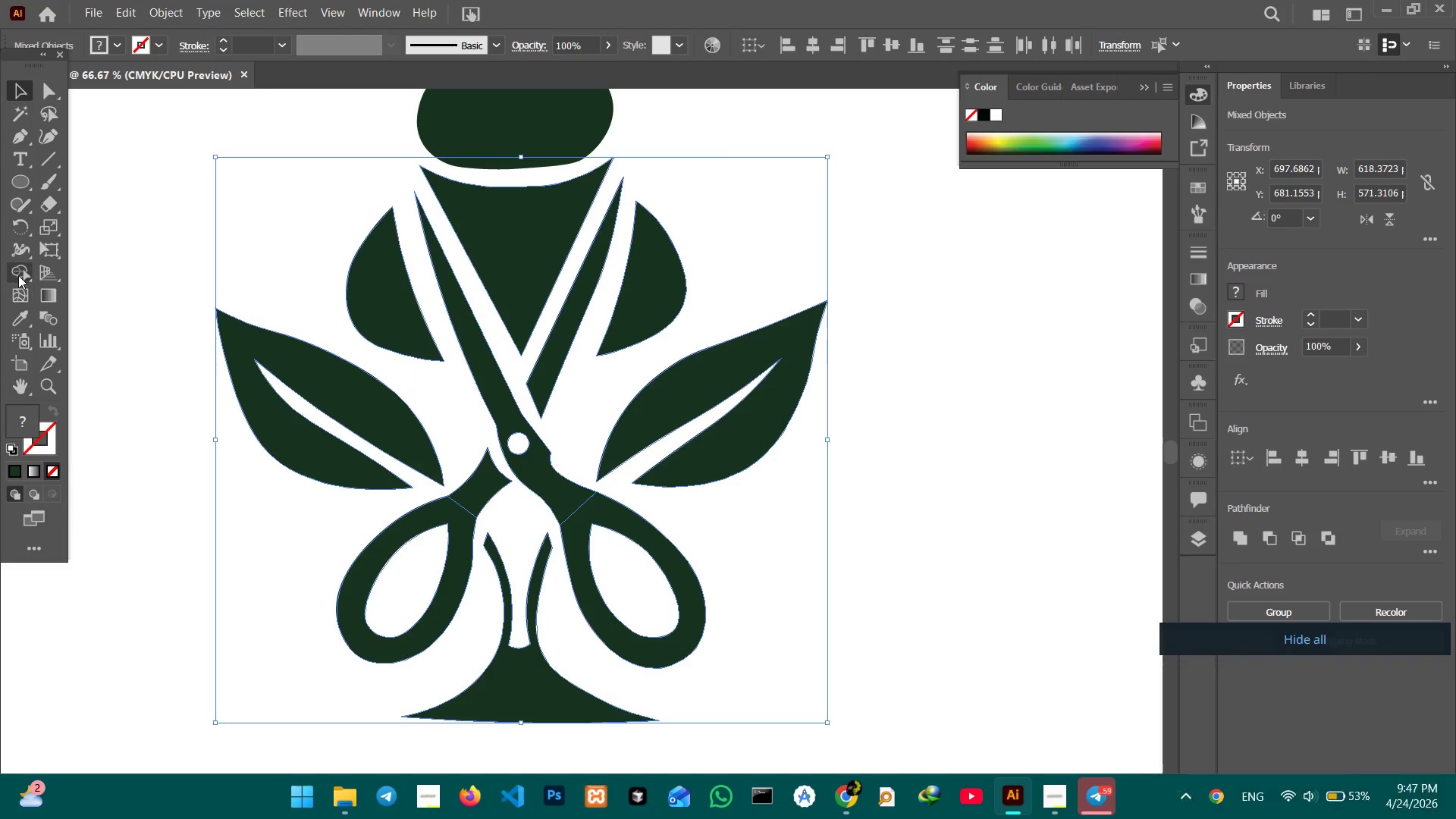 
left_click([19, 270])
 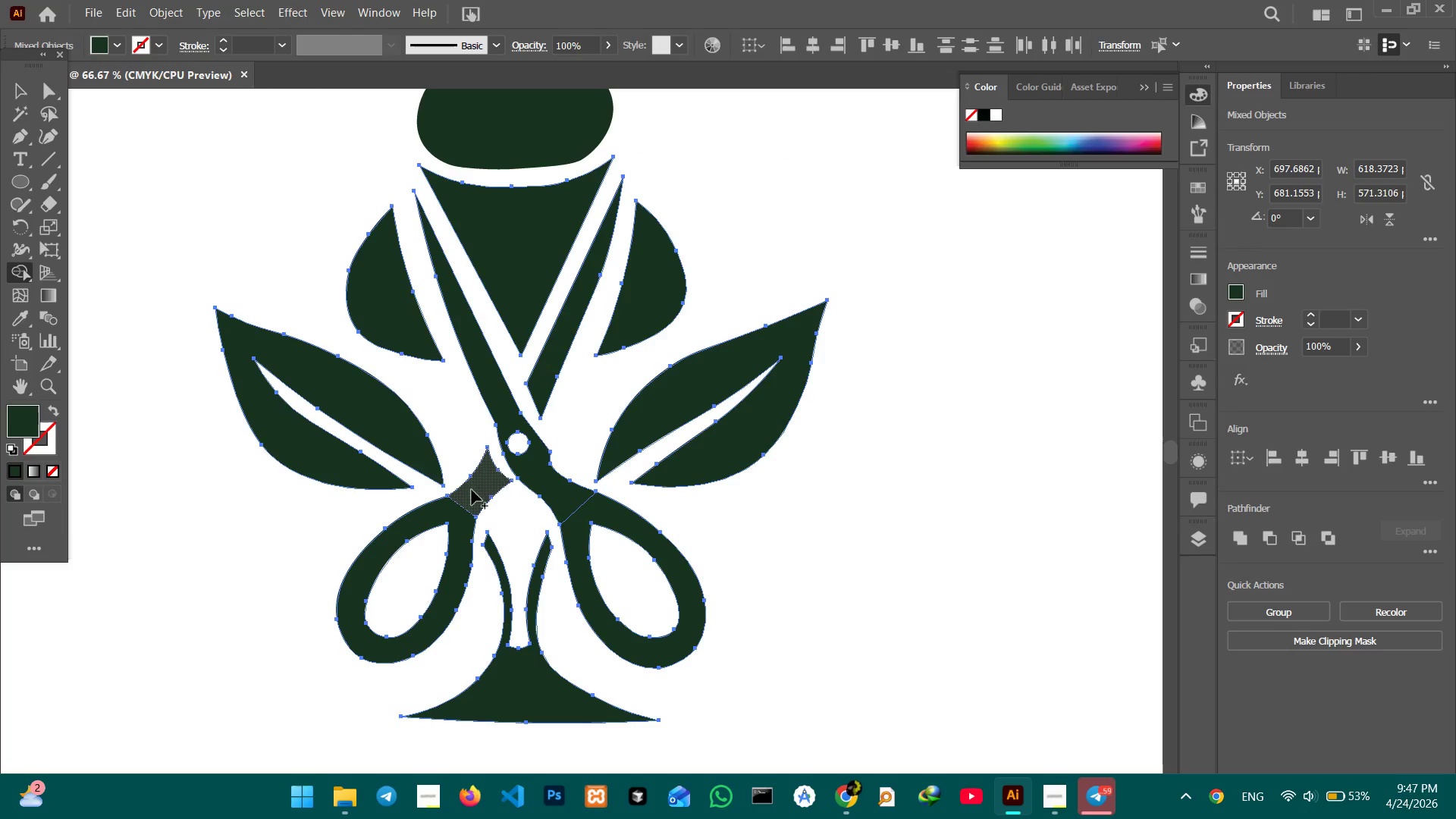 
left_click([472, 490])
 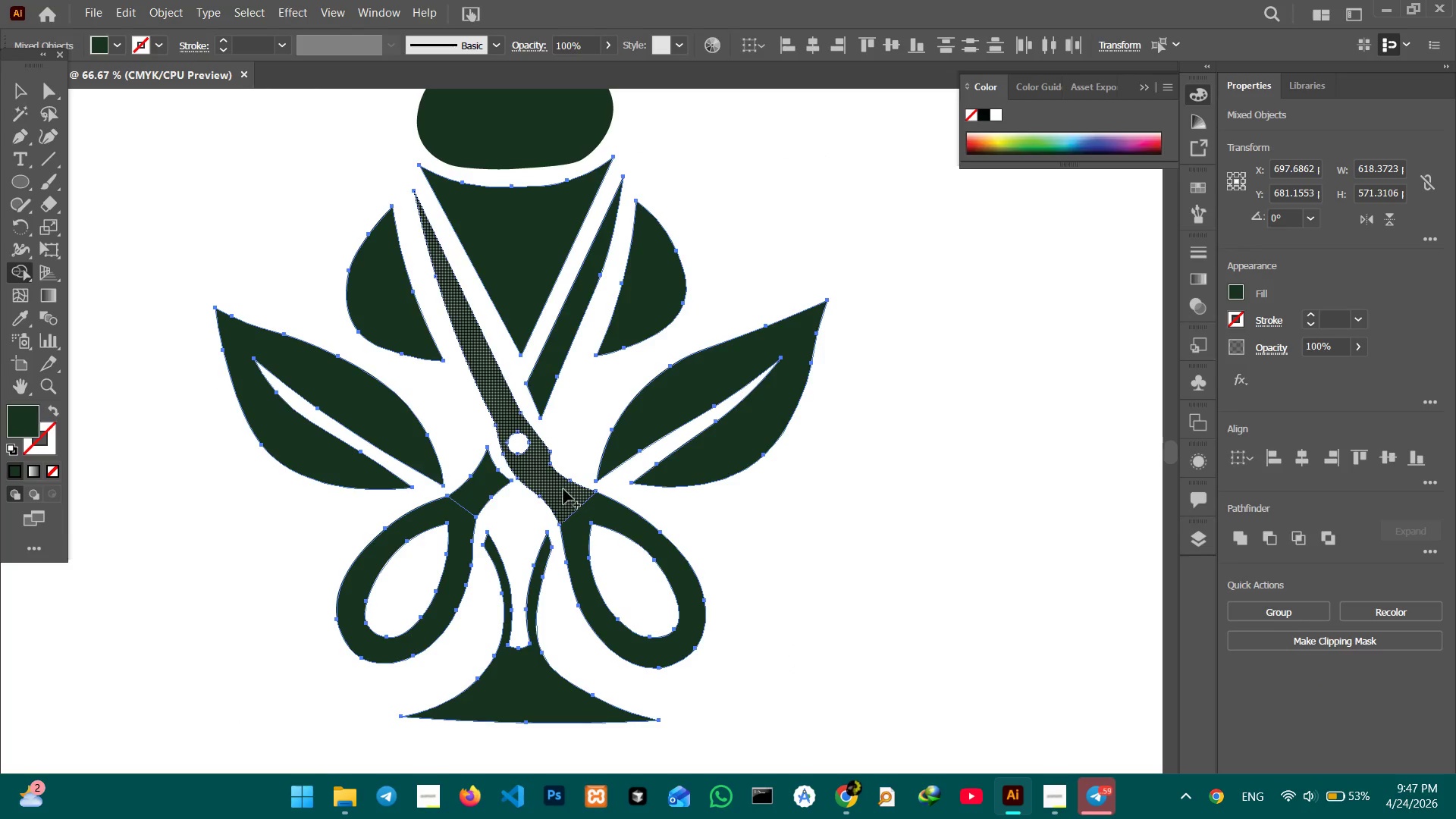 
left_click([561, 490])
 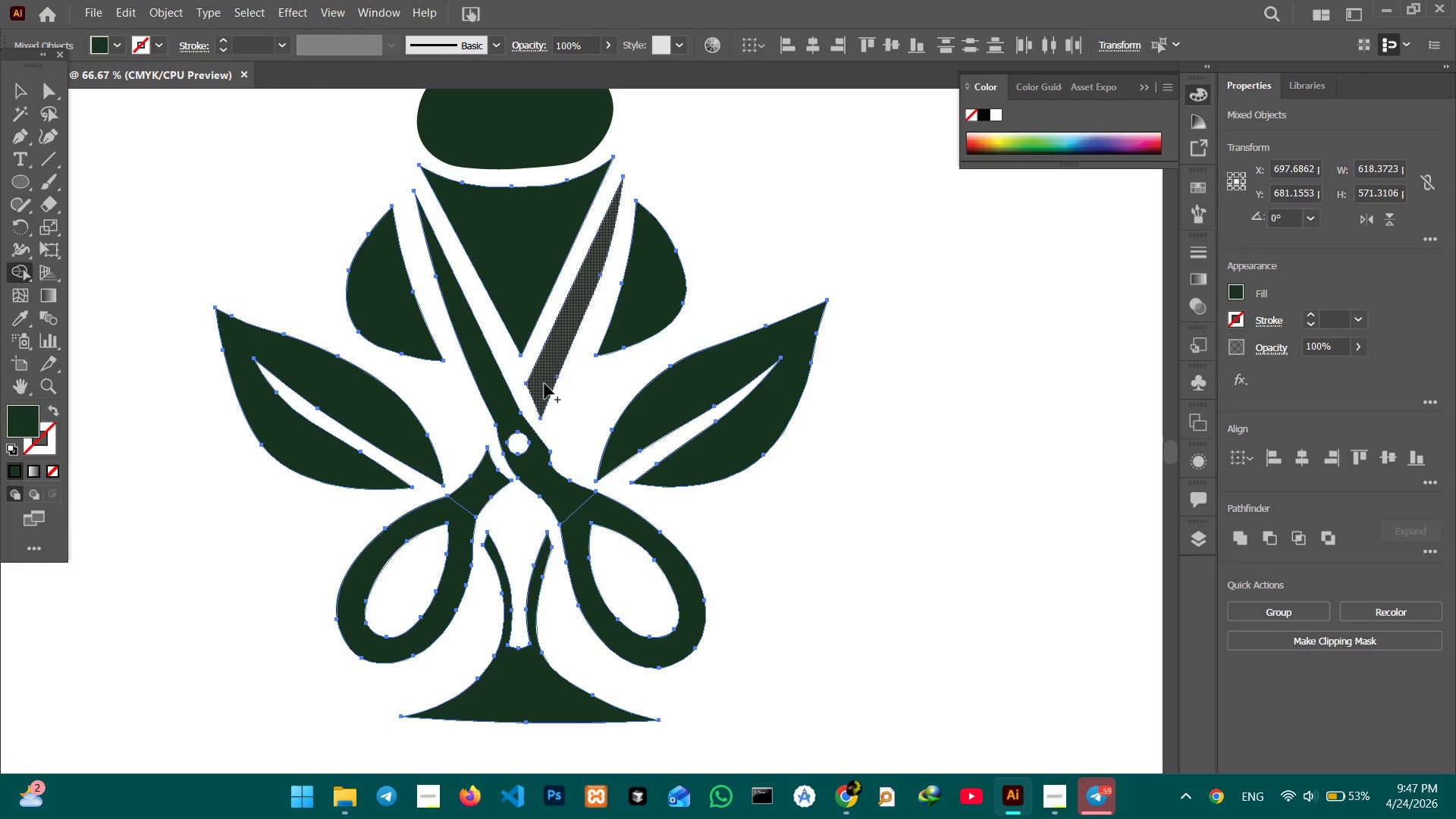 
left_click([543, 384])
 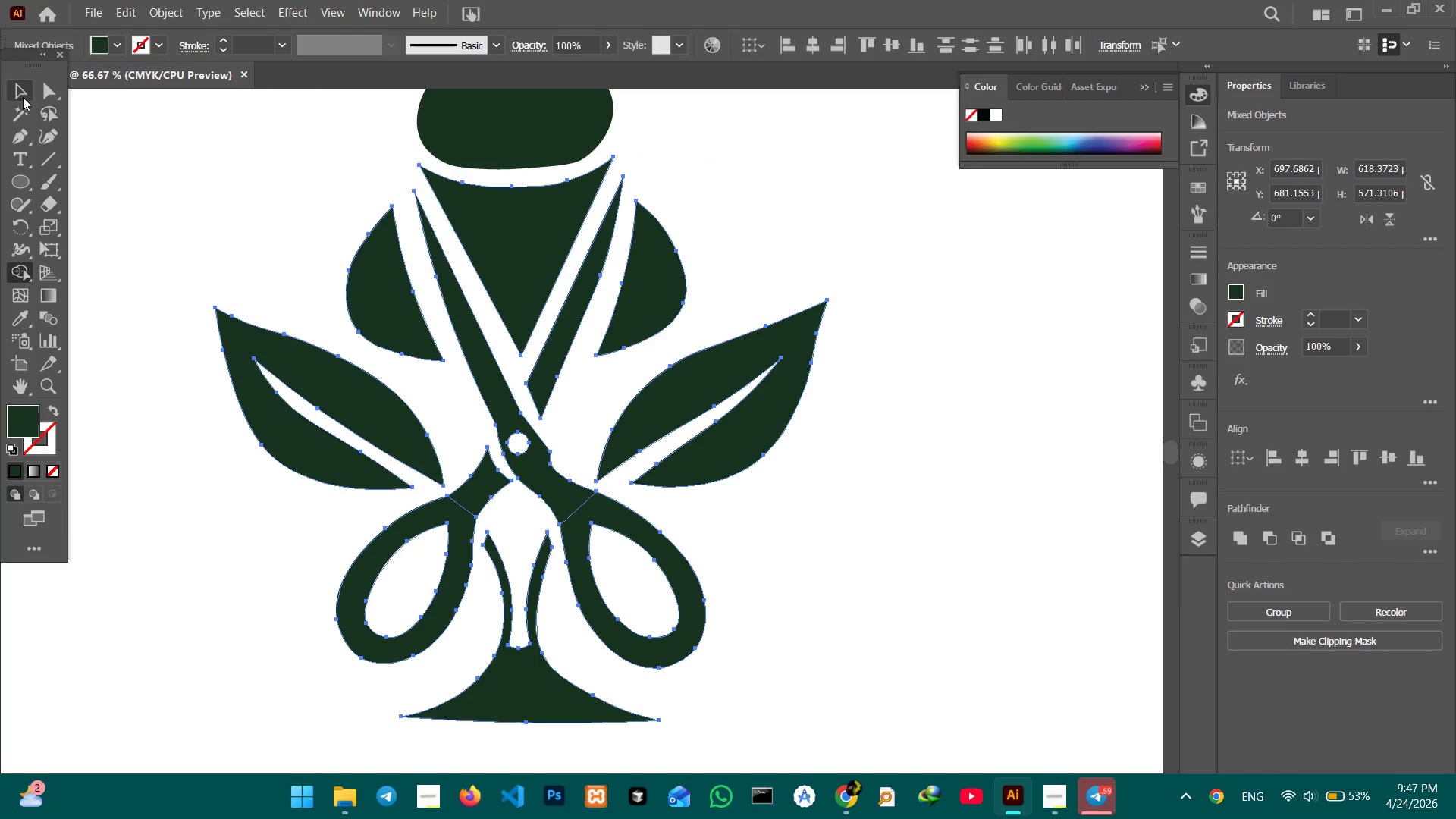 
left_click([24, 97])
 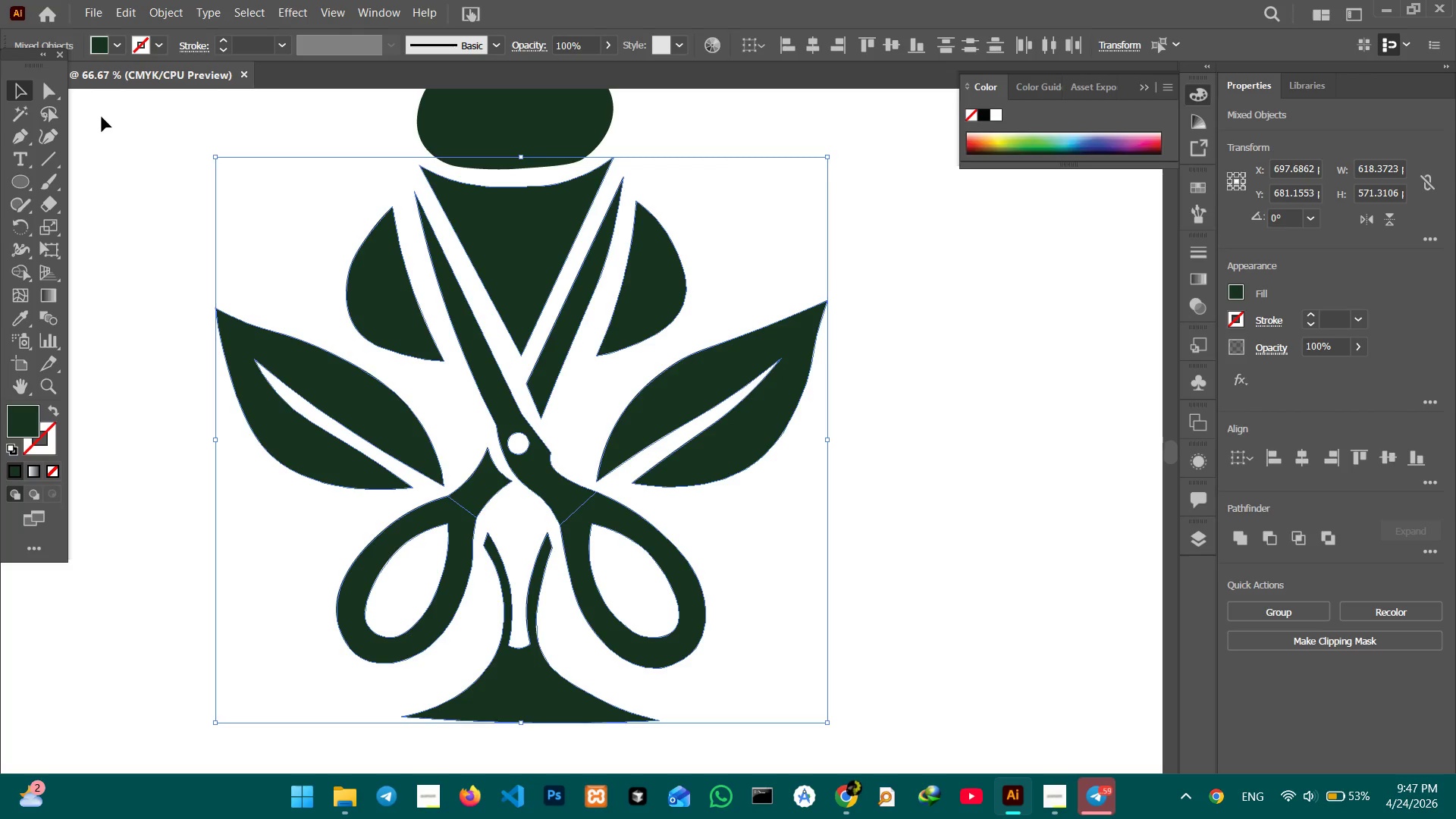 
double_click([102, 117])
 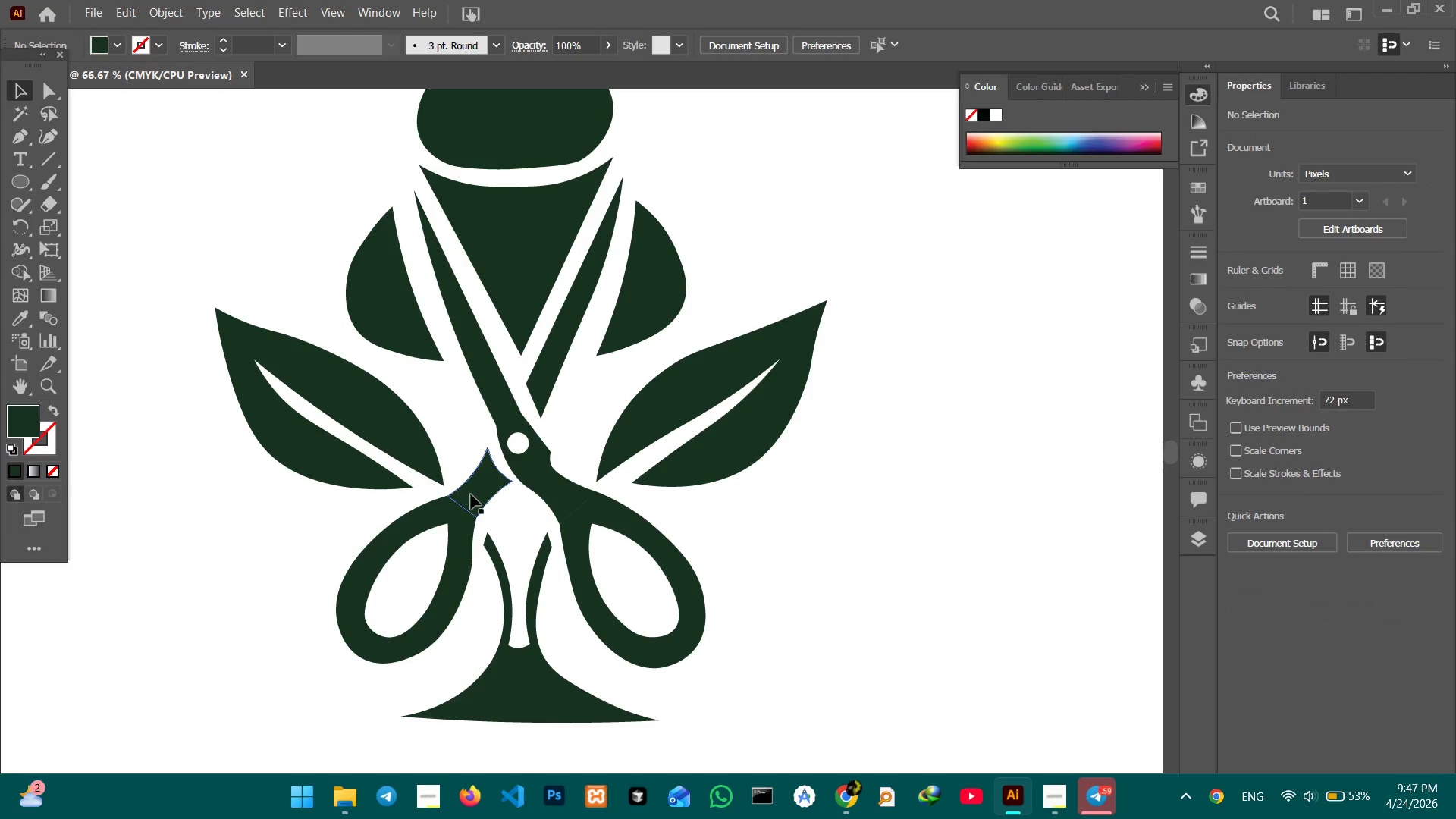 
left_click([471, 494])
 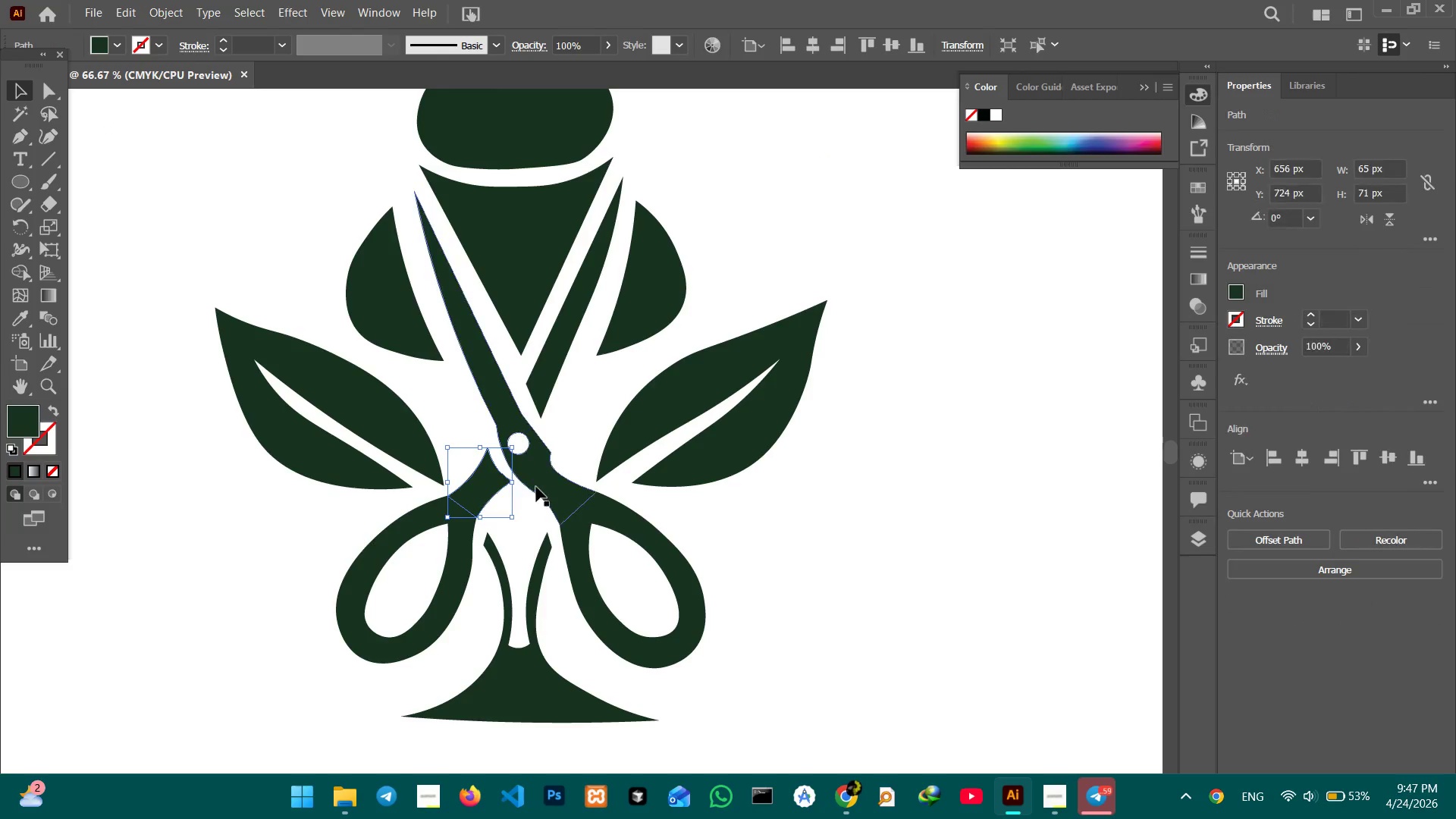 
hold_key(key=ShiftLeft, duration=0.77)
left_click([536, 487])
 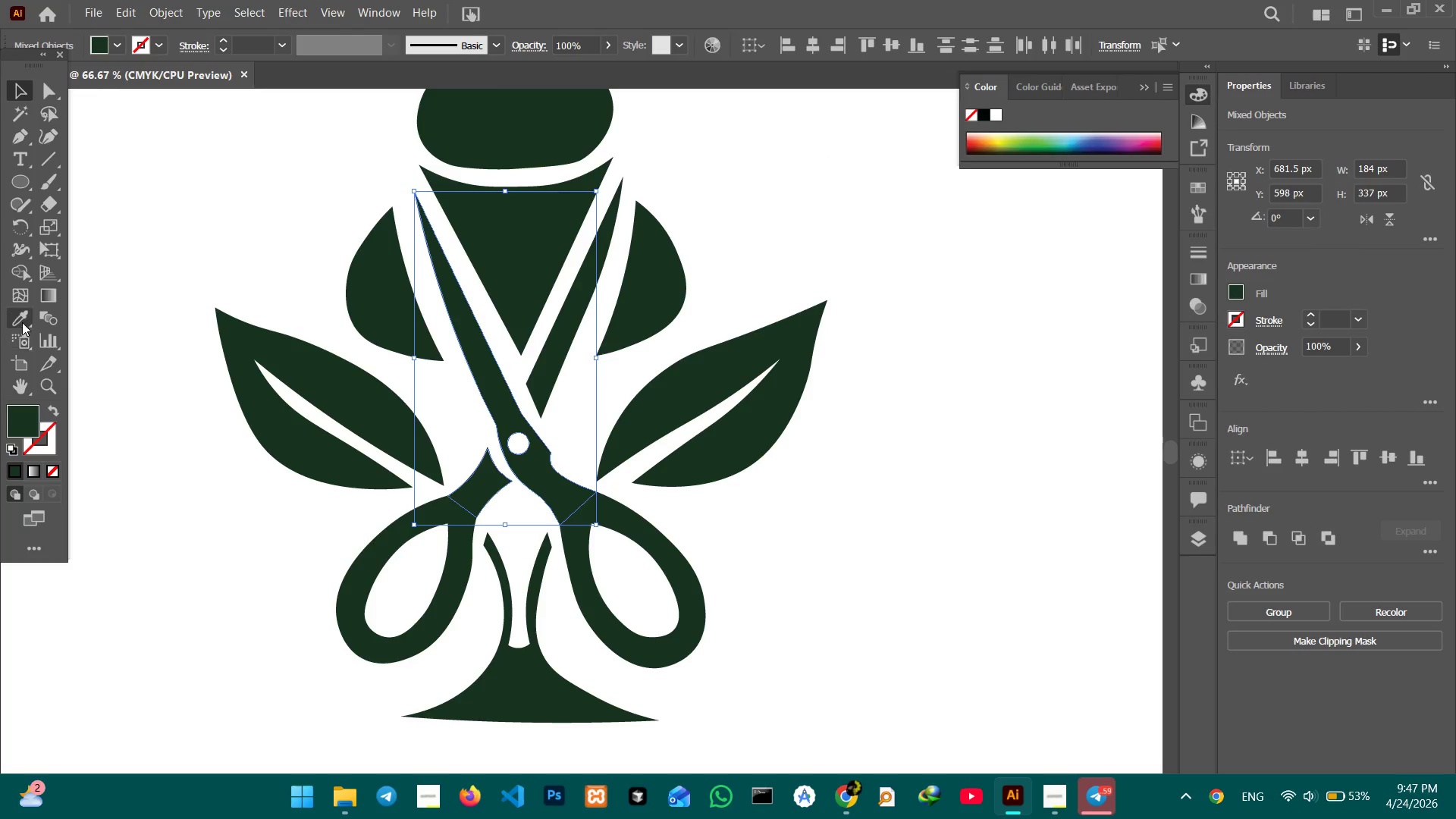 
left_click([21, 319])
 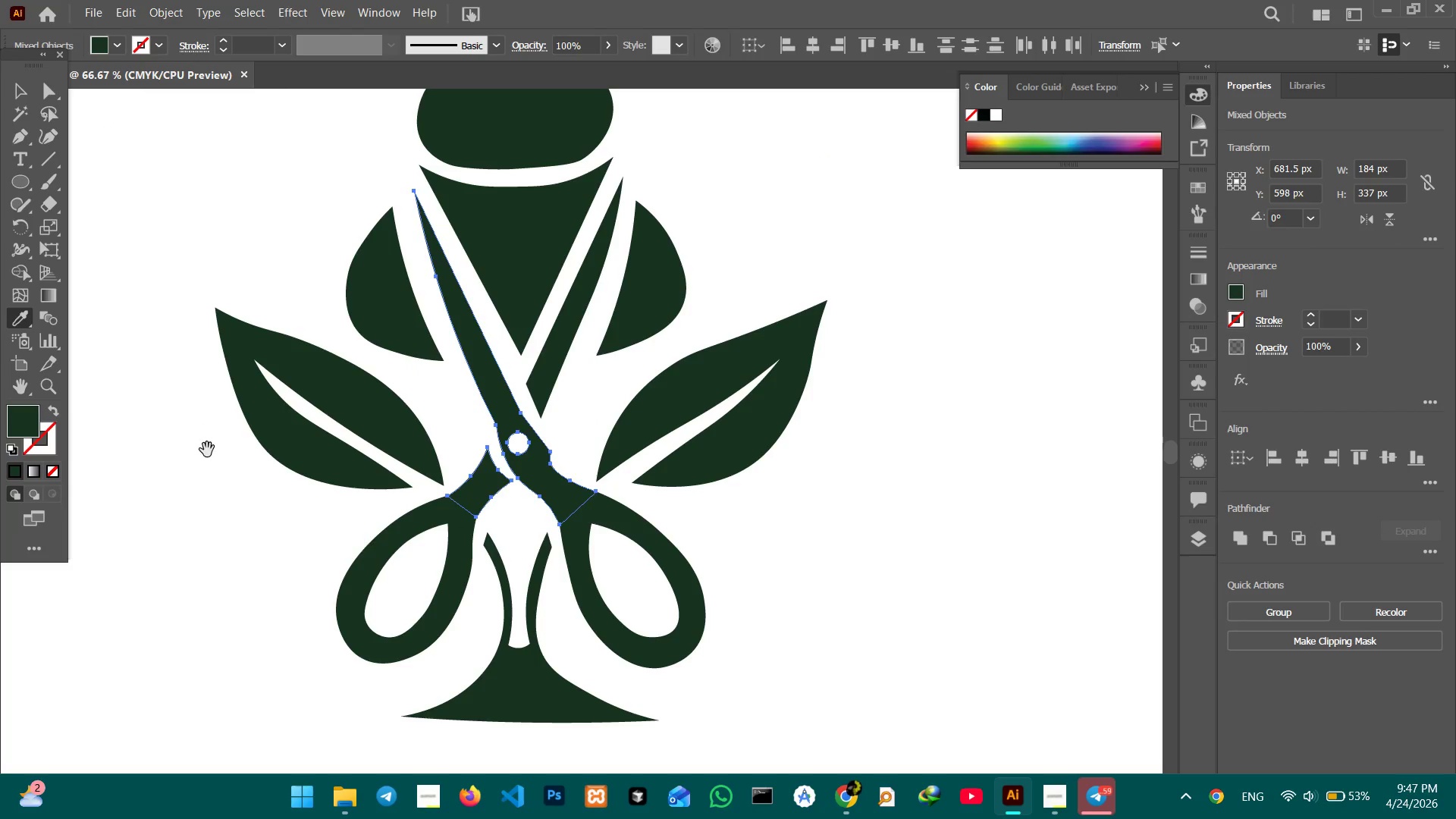 
hold_key(key=Space, duration=1.25)
 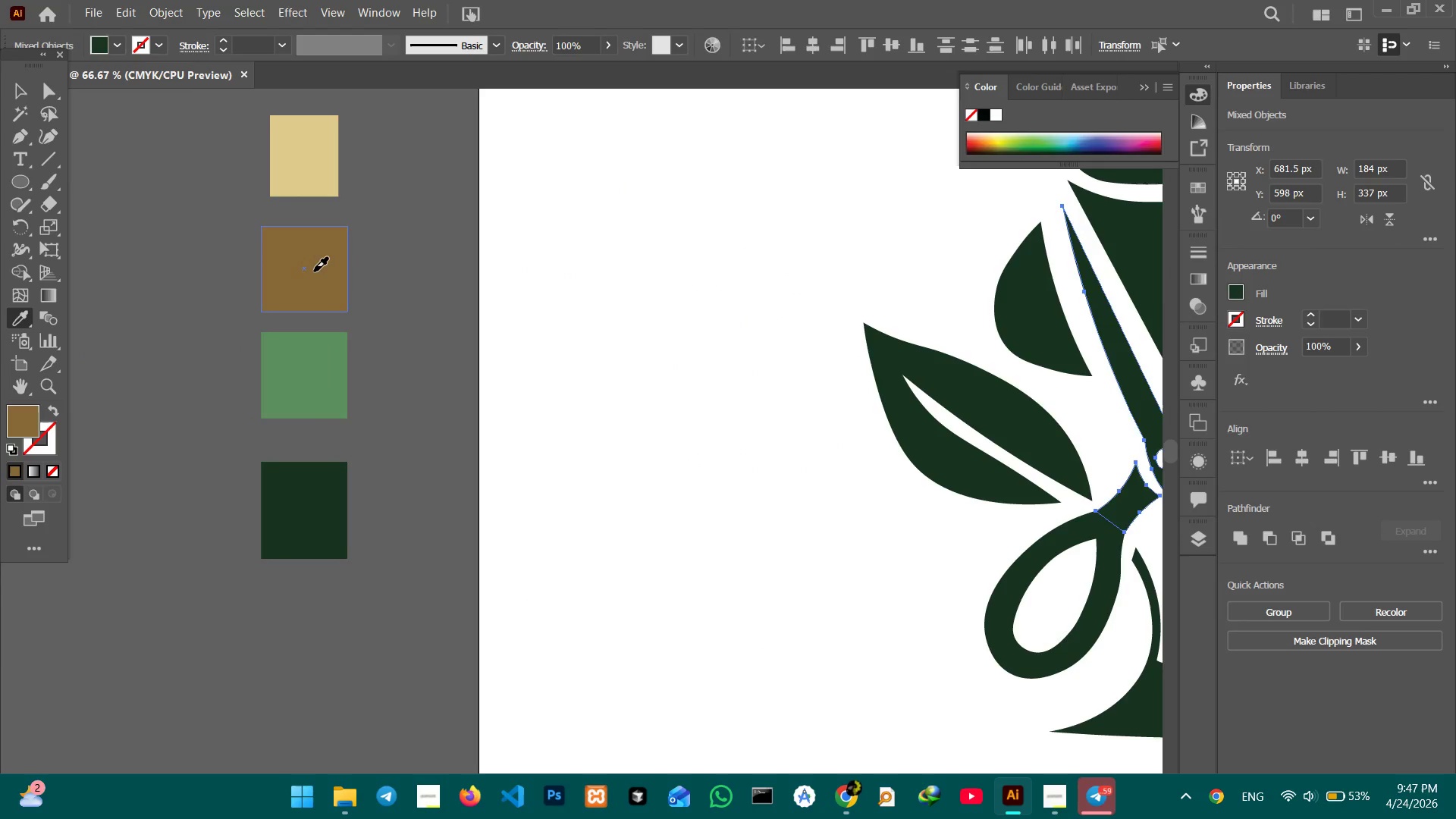 
left_click_drag(start_coordinate=[211, 457], to_coordinate=[573, 434])
 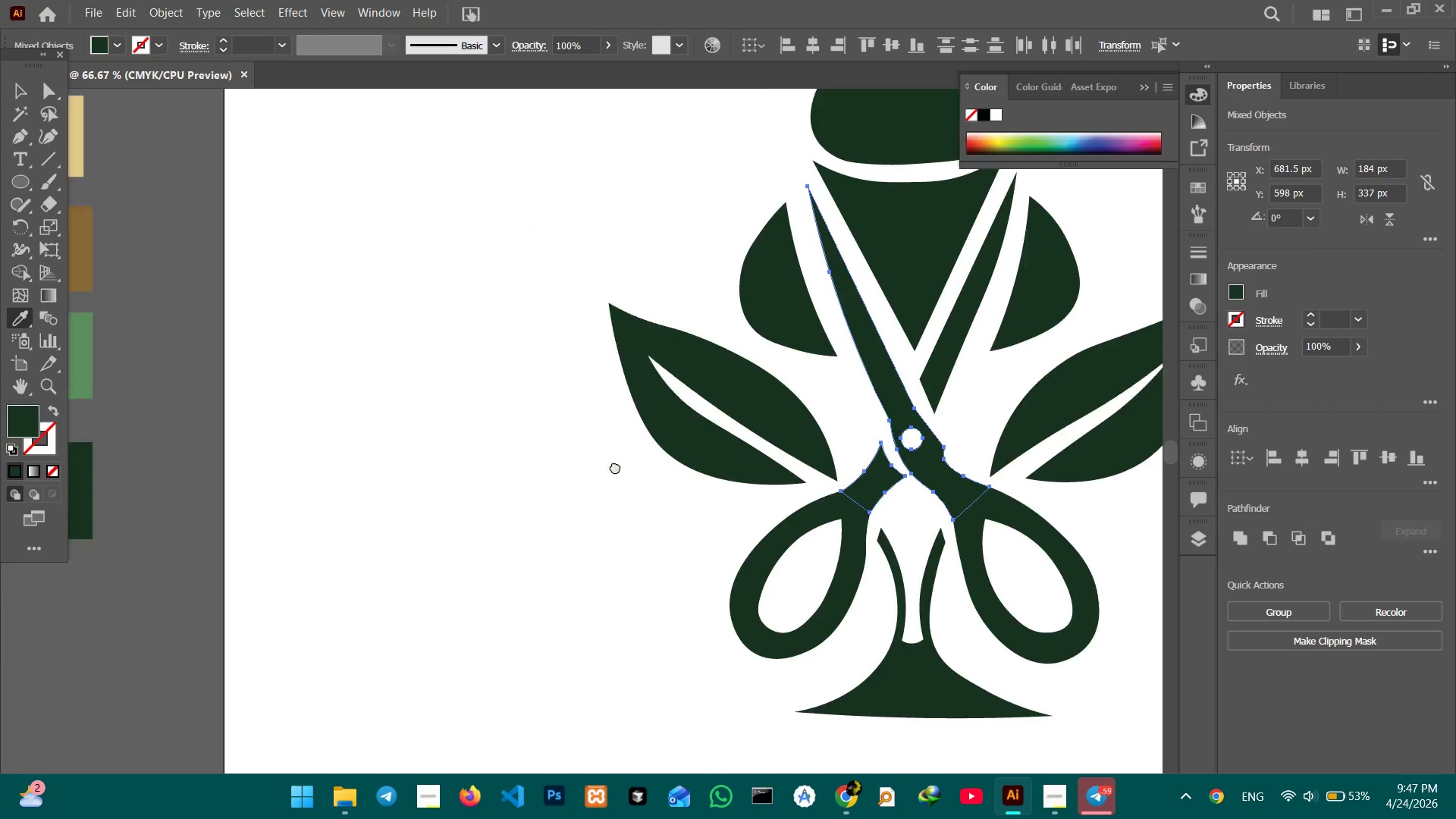 
left_click_drag(start_coordinate=[410, 422], to_coordinate=[692, 453])
 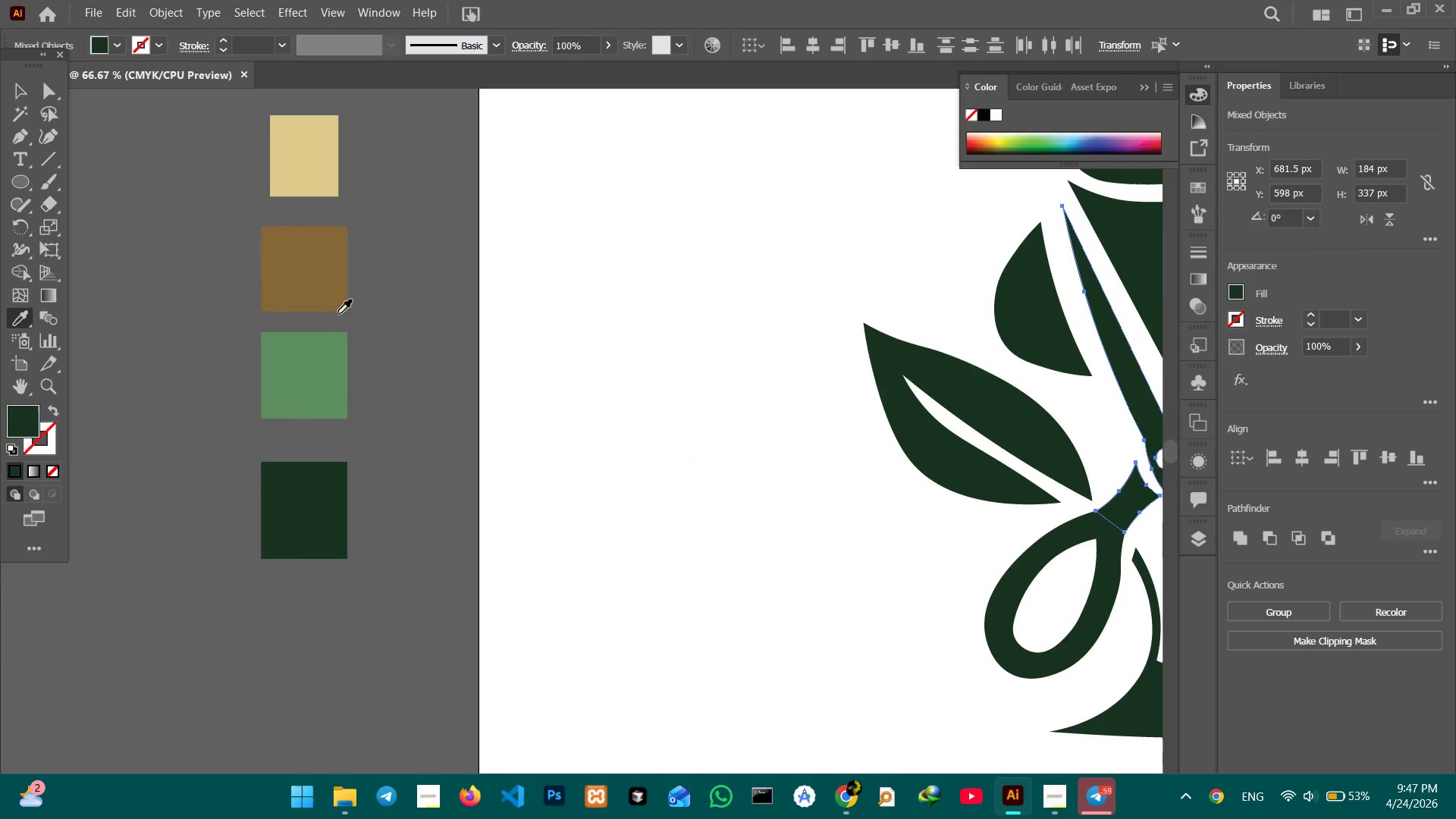 
hold_key(key=Space, duration=2.44)
 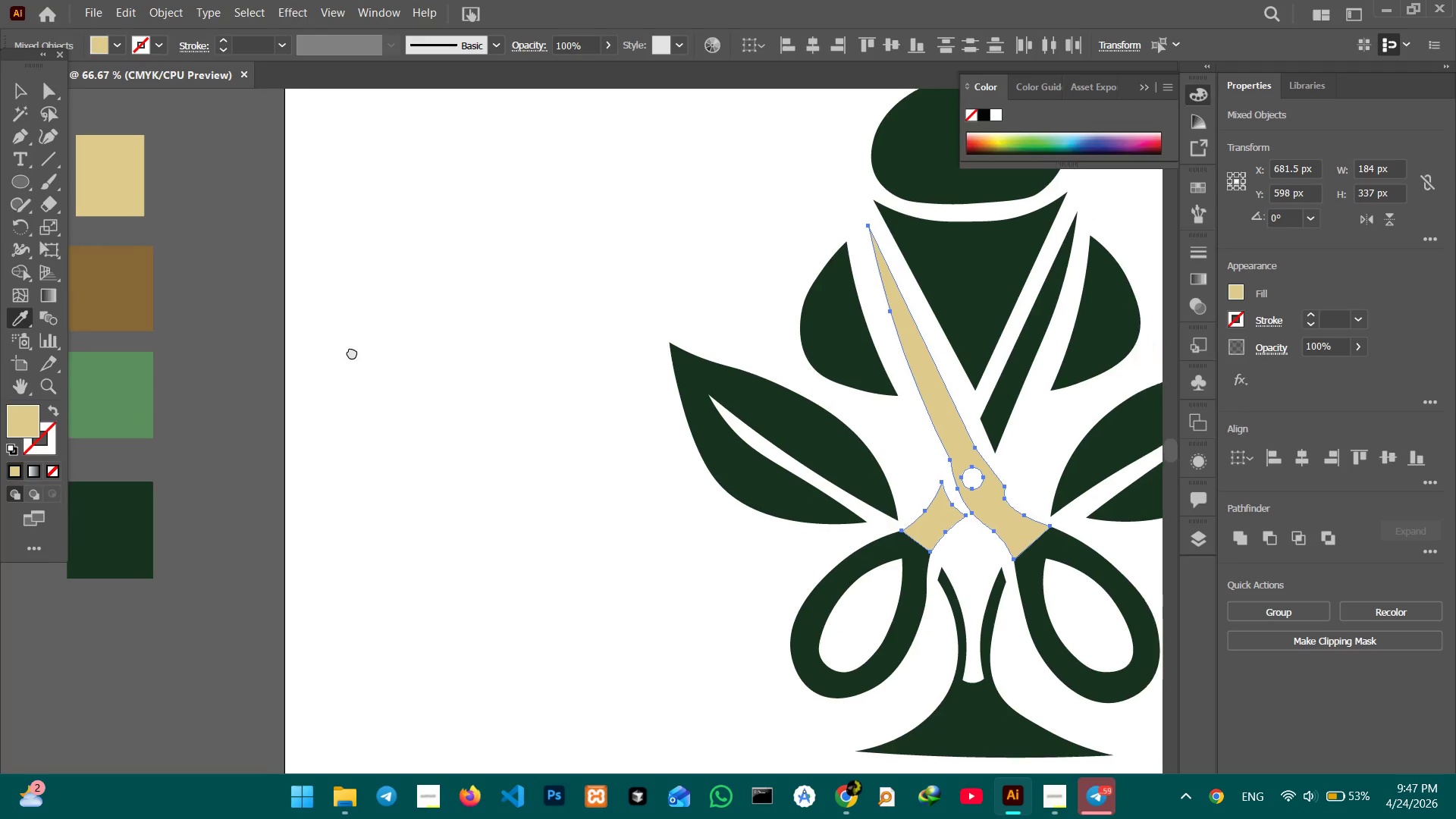 
left_click([314, 271])
 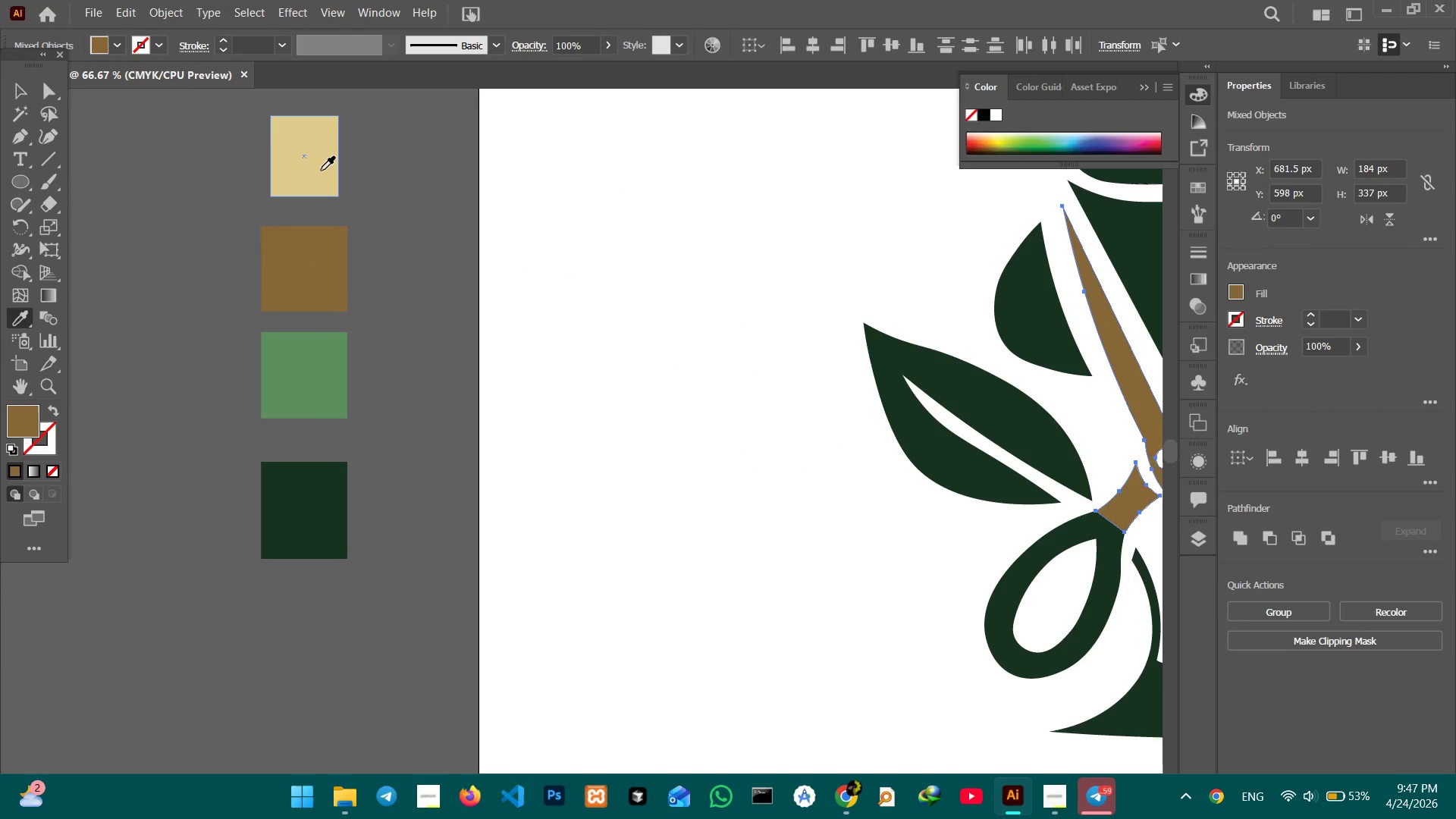 
left_click([321, 168])
 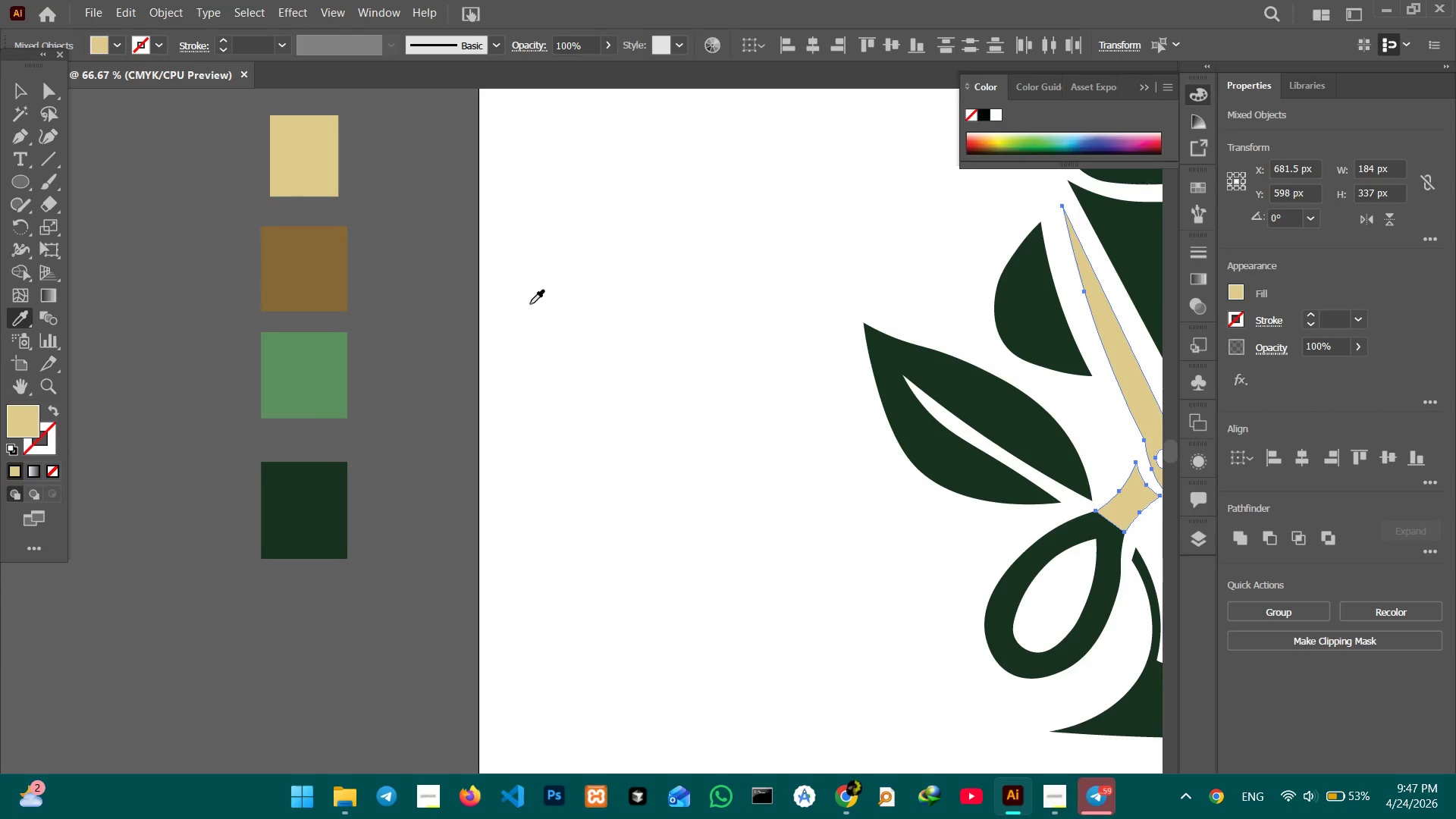 
hold_key(key=Space, duration=1.22)
 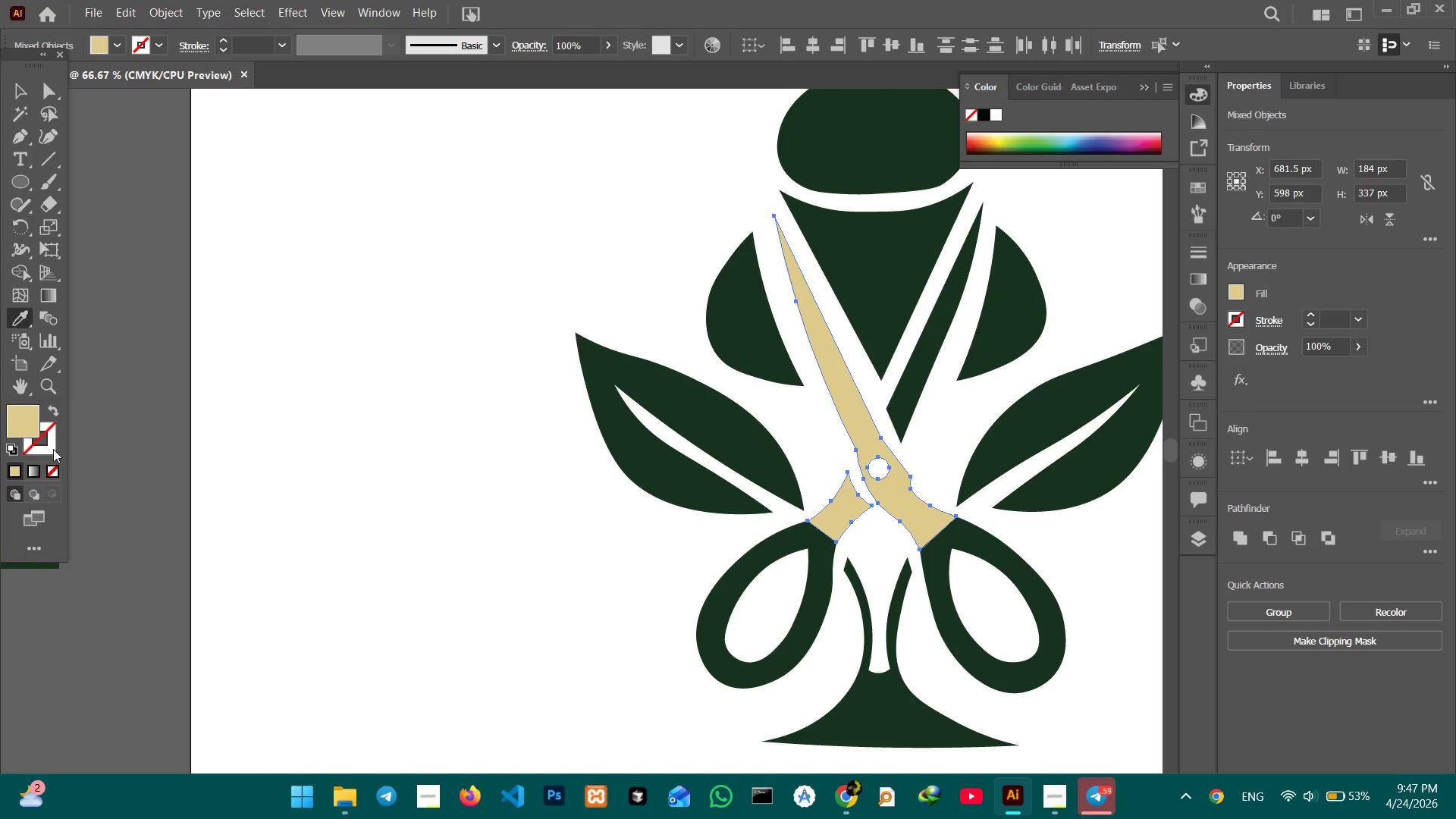 
left_click_drag(start_coordinate=[550, 331], to_coordinate=[262, 340])
 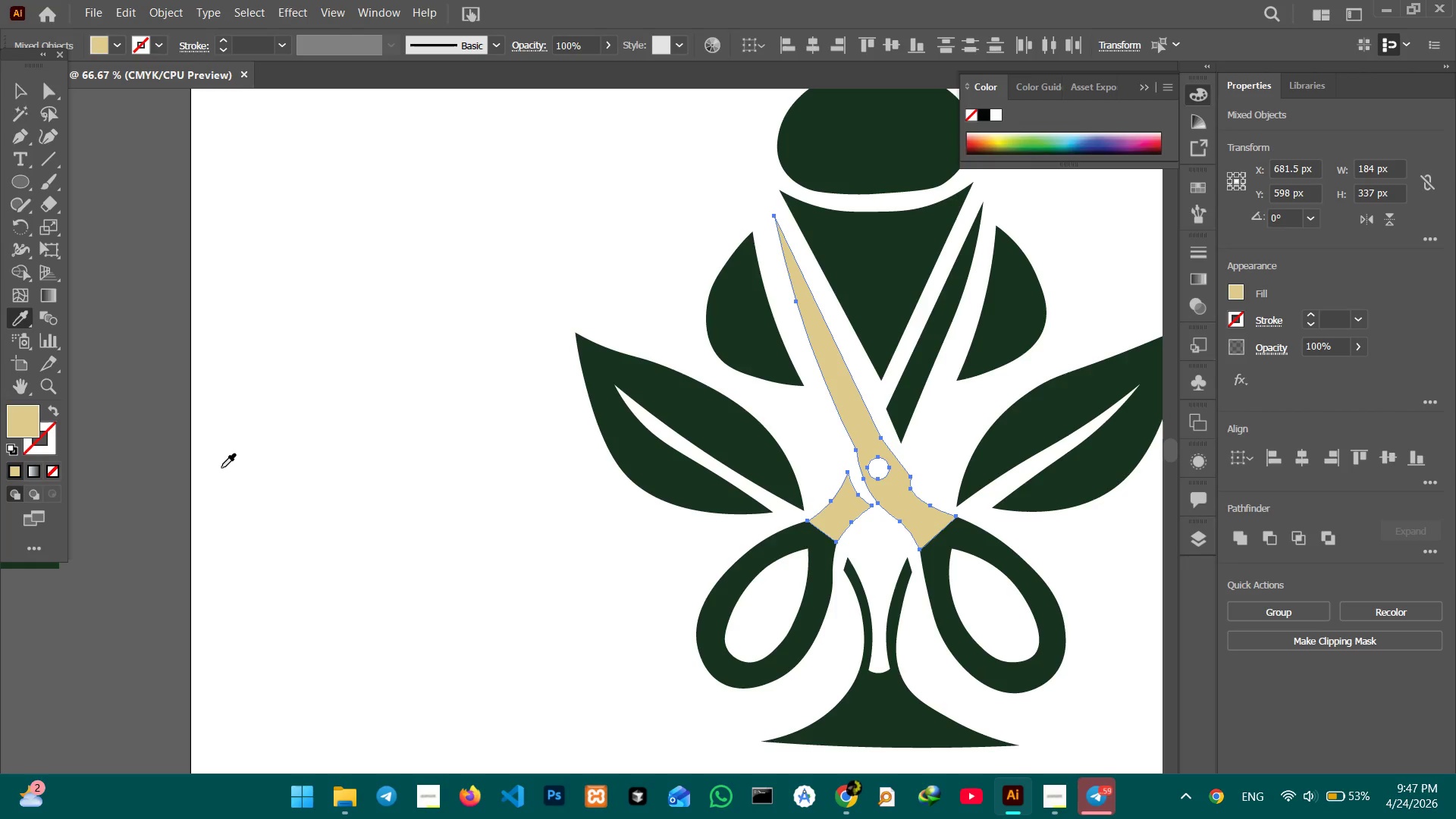 
left_click([32, 473])
 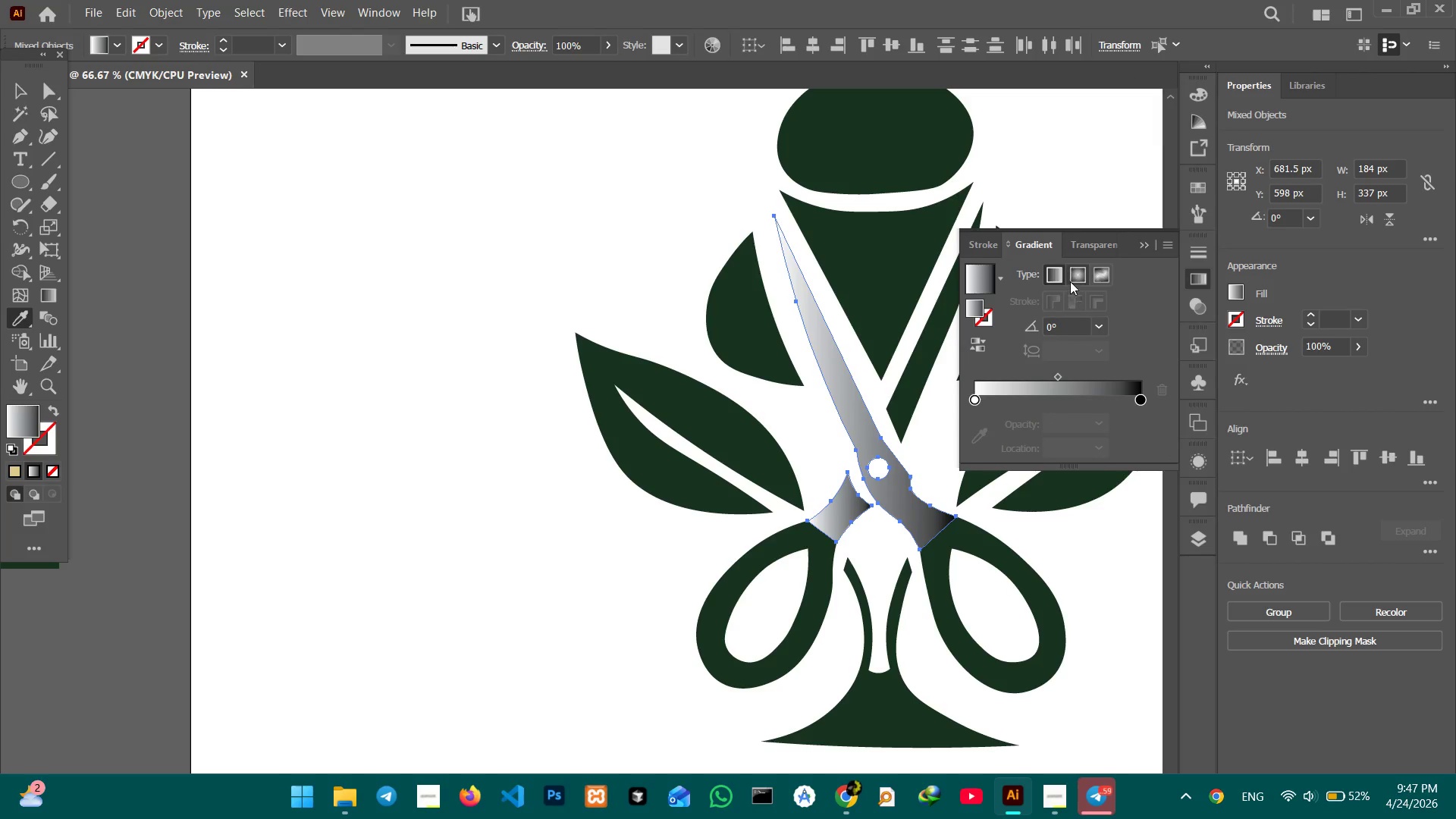 
left_click([1074, 275])
 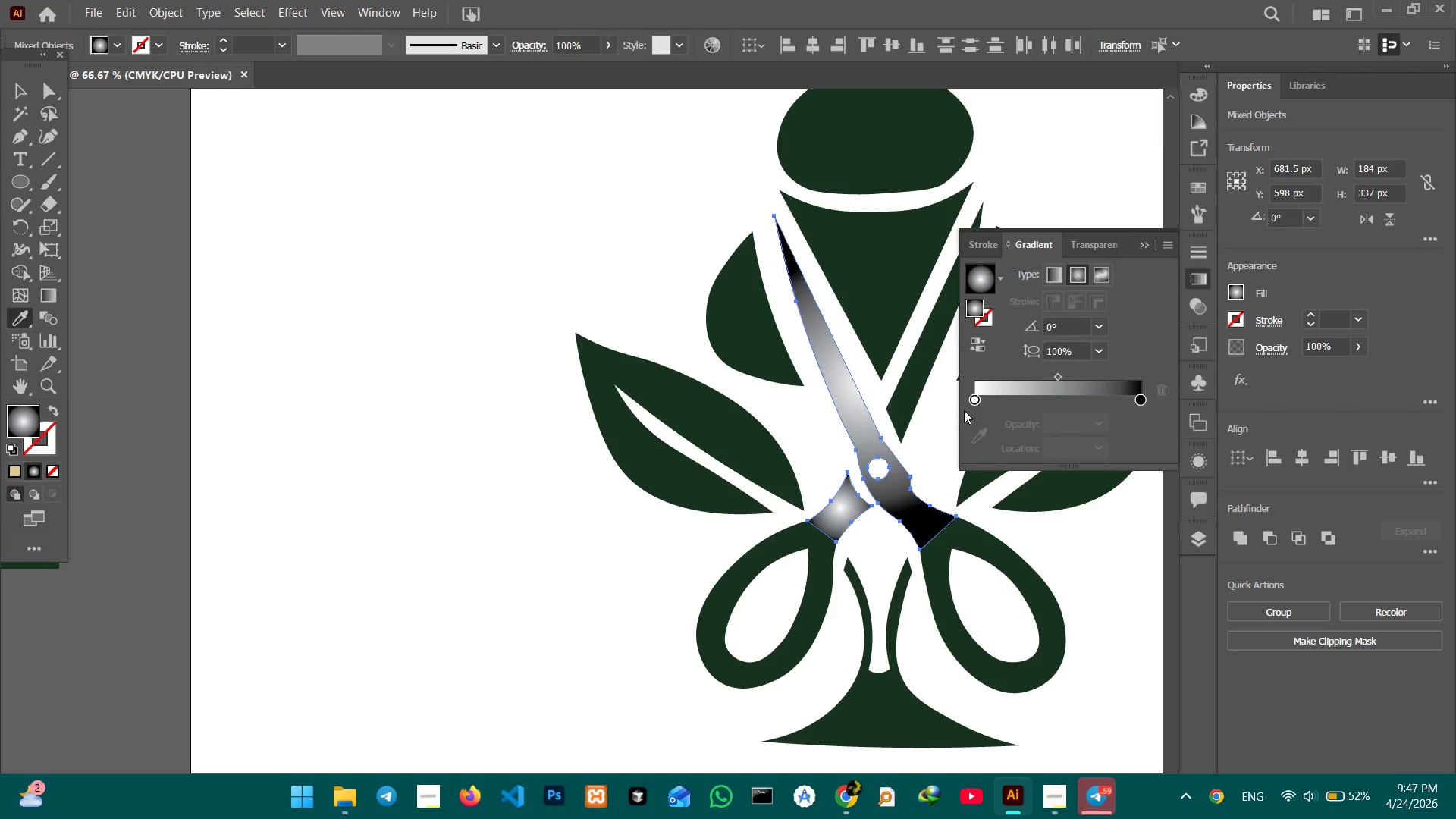 
double_click([974, 399])
 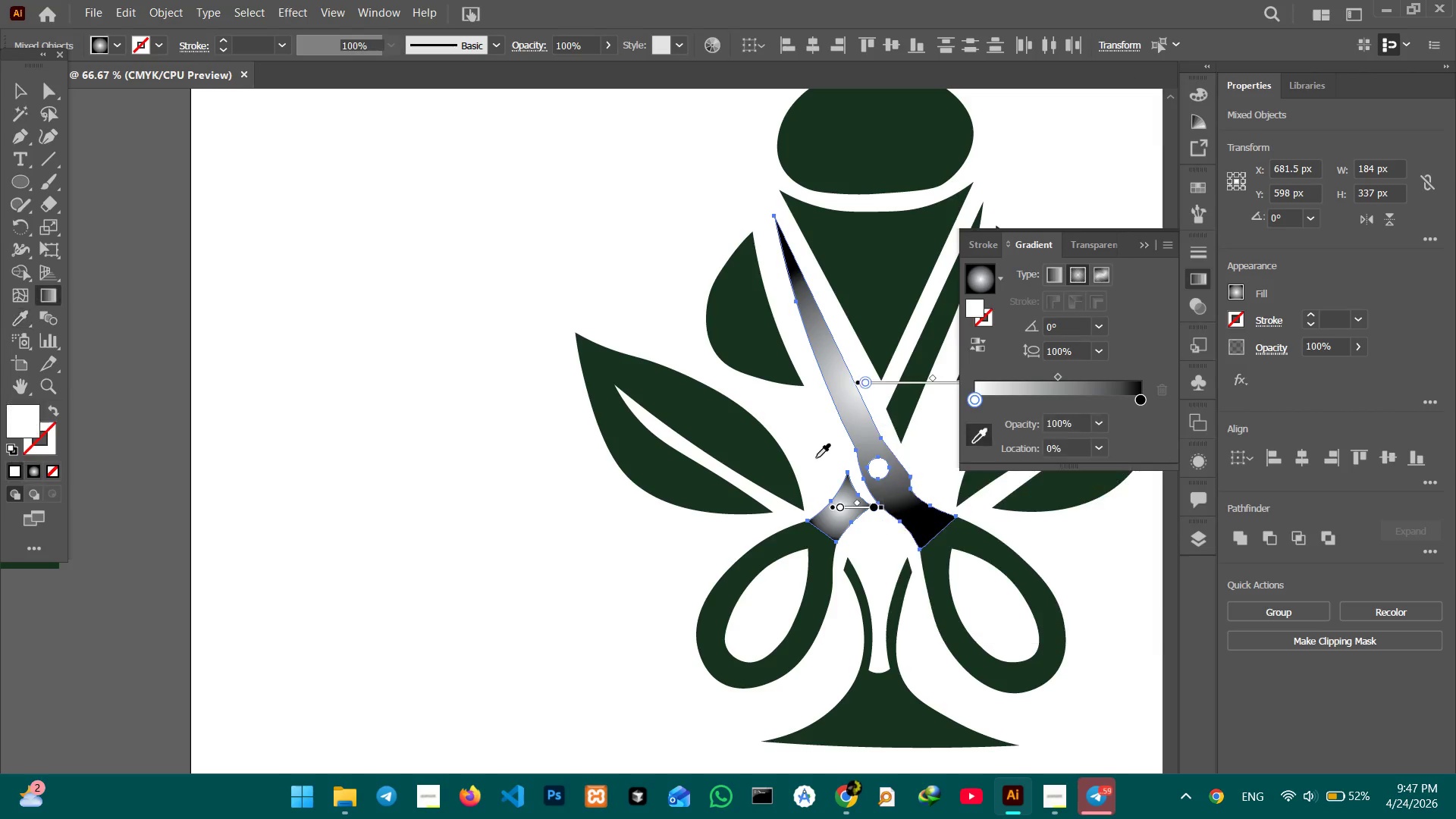 
hold_key(key=Space, duration=0.58)
 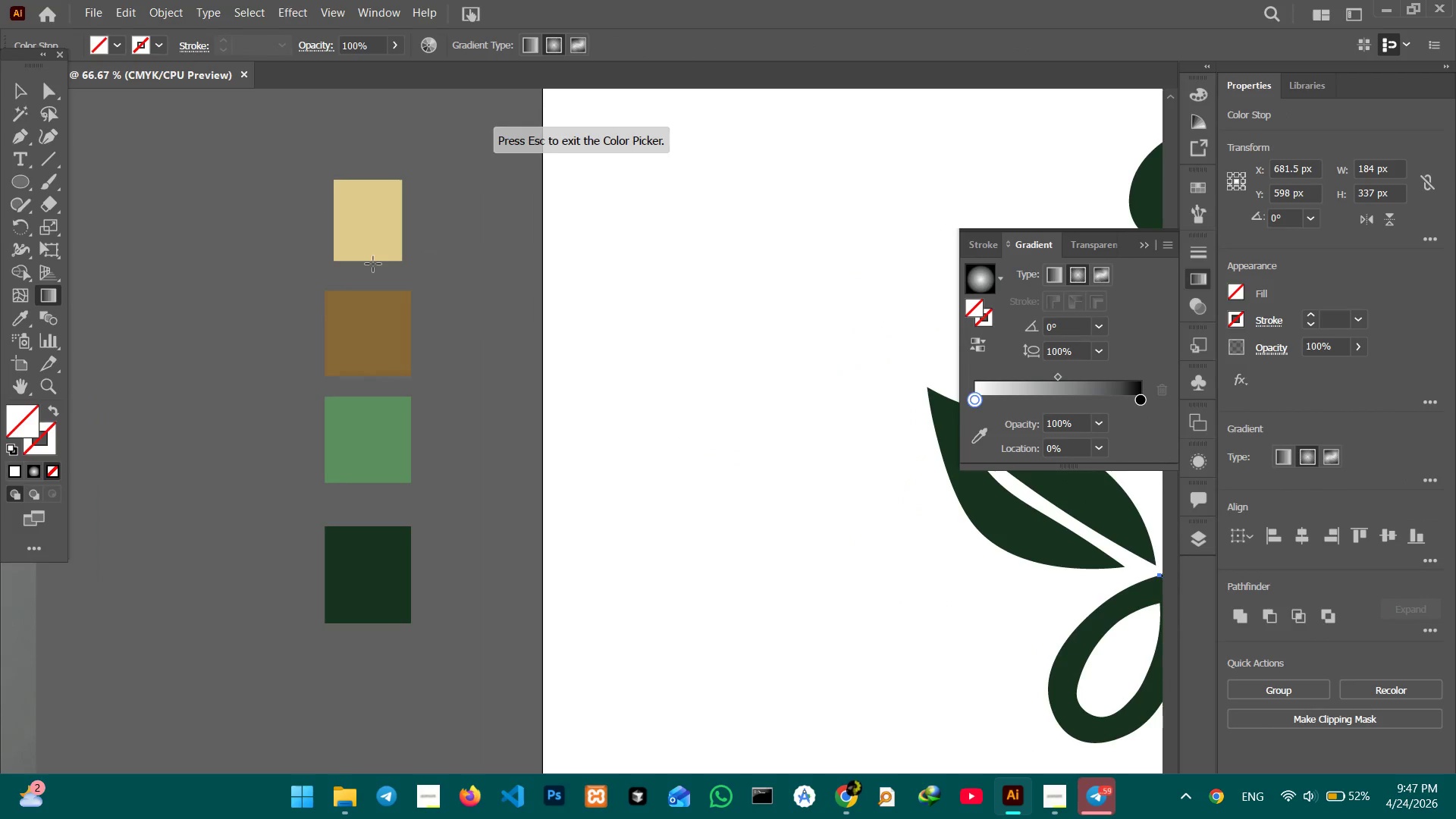 
left_click_drag(start_coordinate=[248, 296], to_coordinate=[600, 350])
 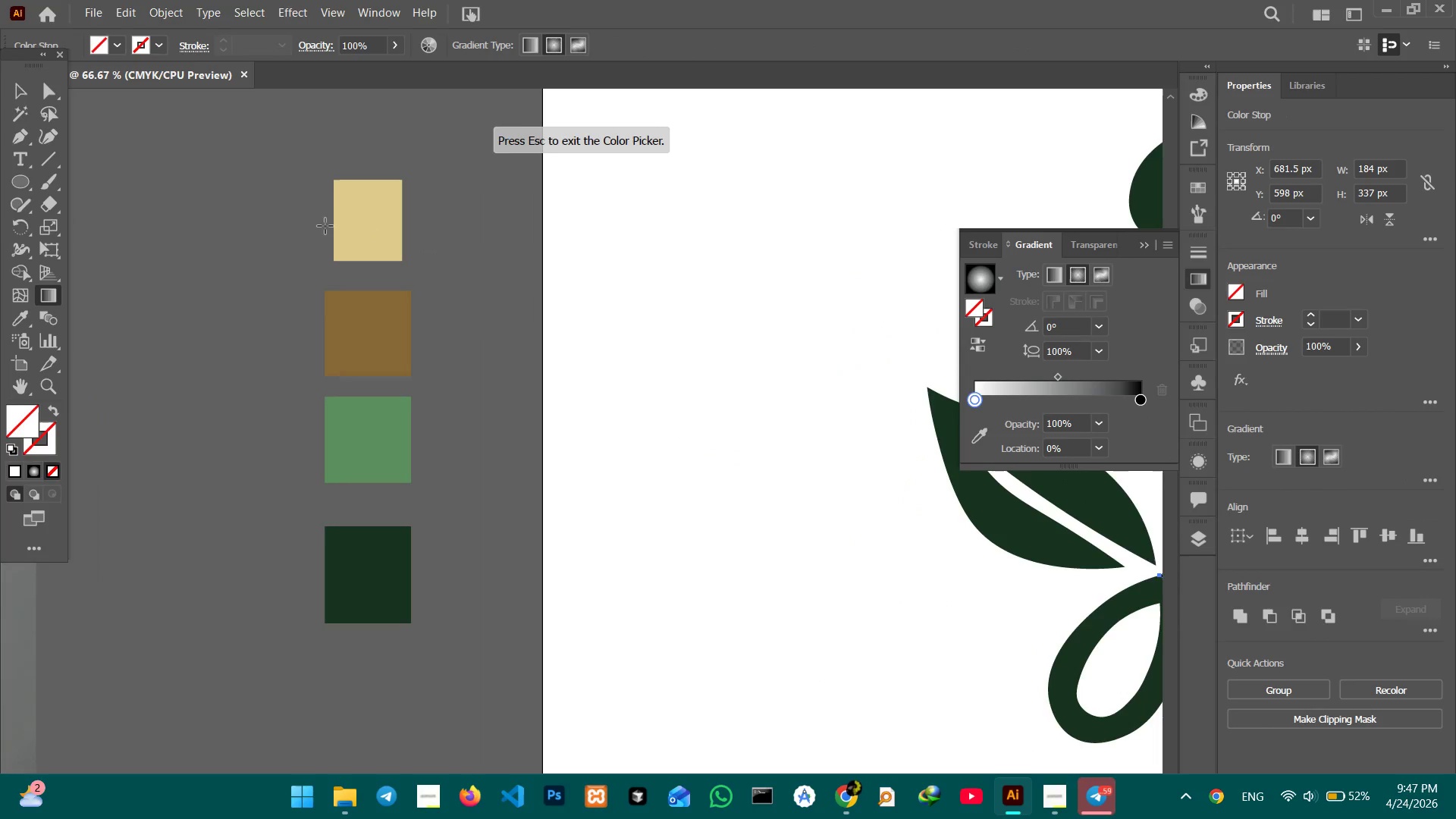 
left_click([325, 226])
 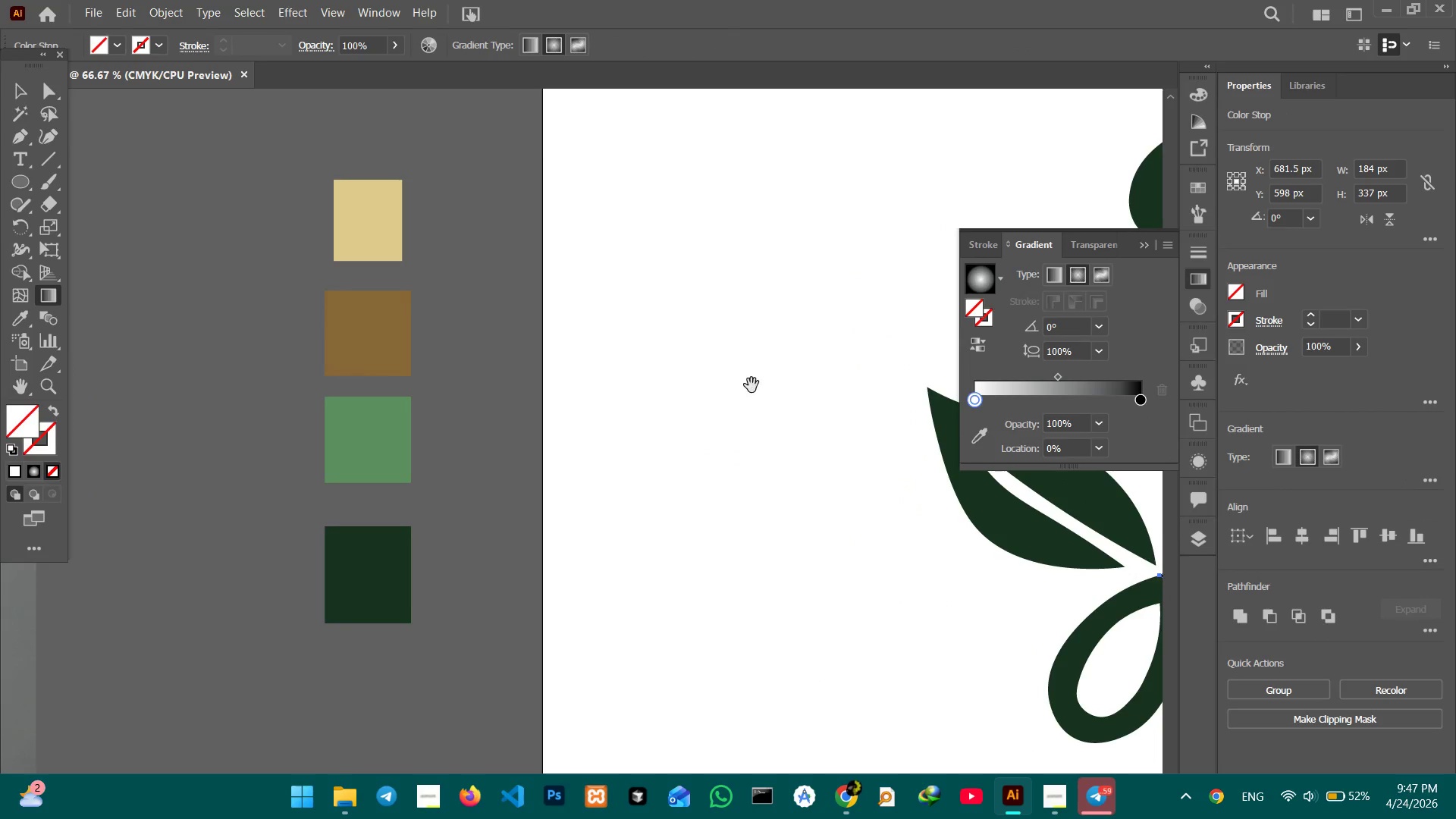 
hold_key(key=Space, duration=1.11)
 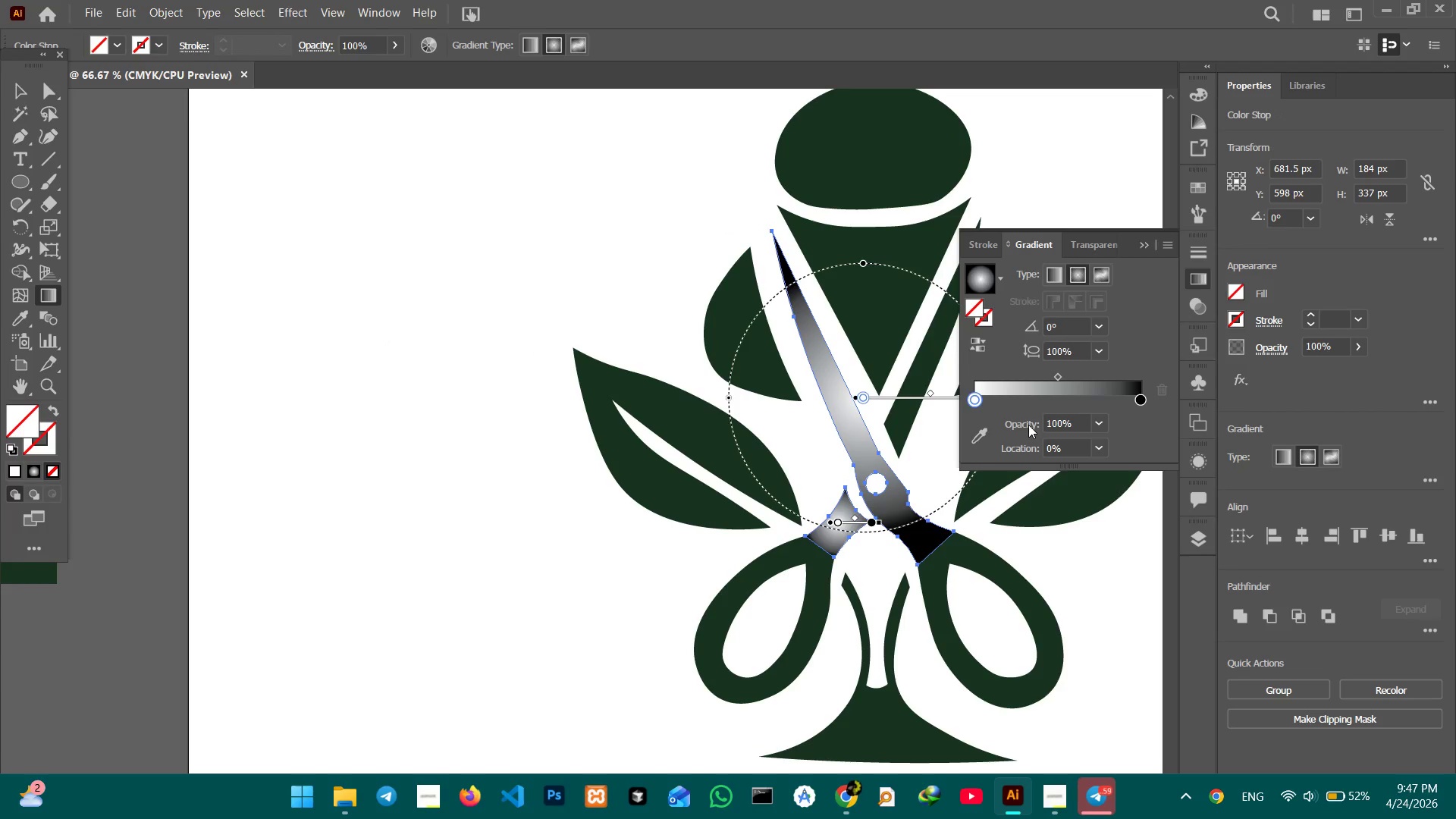 
left_click_drag(start_coordinate=[745, 384], to_coordinate=[391, 344])
 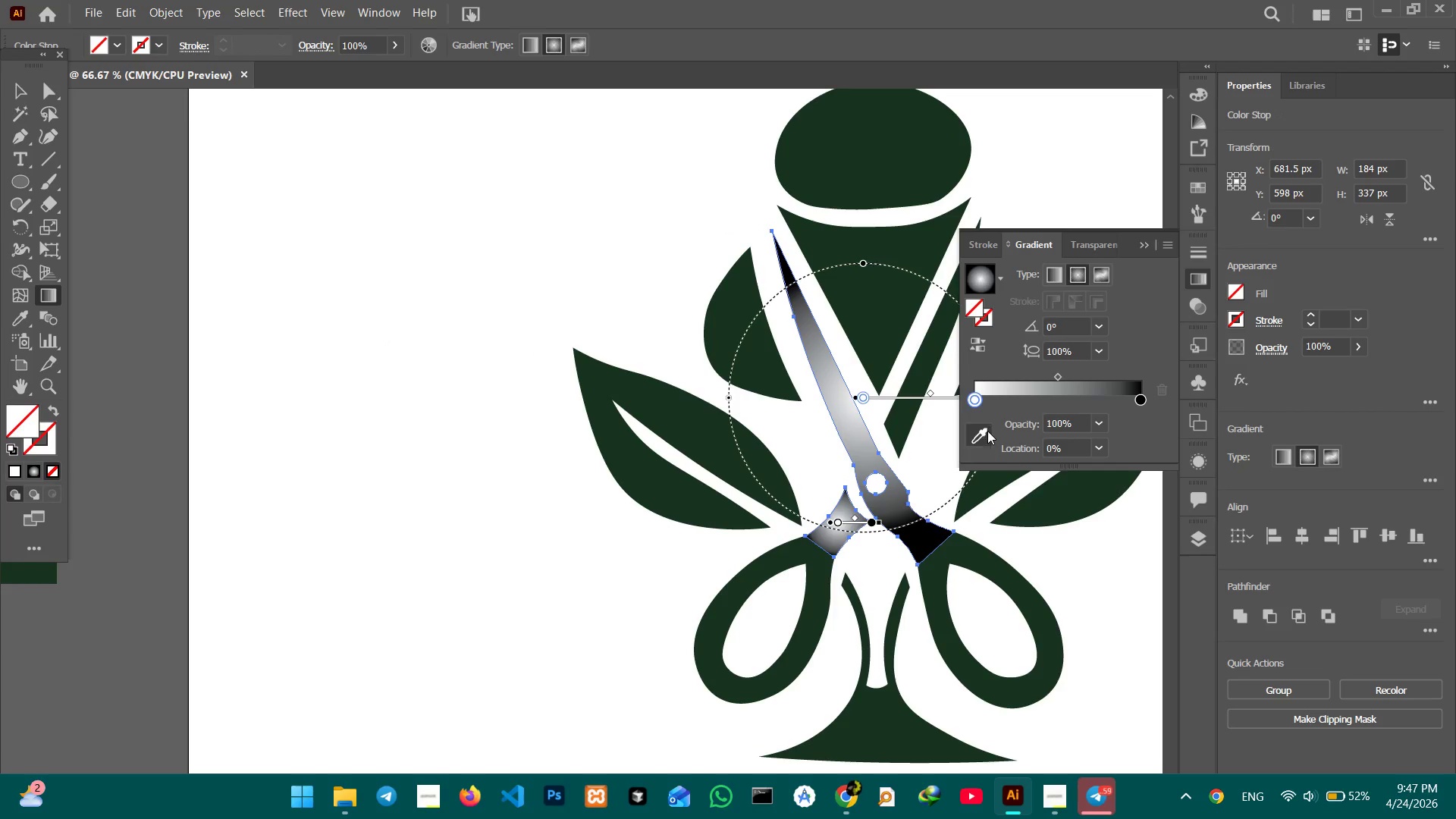 
left_click([987, 431])
 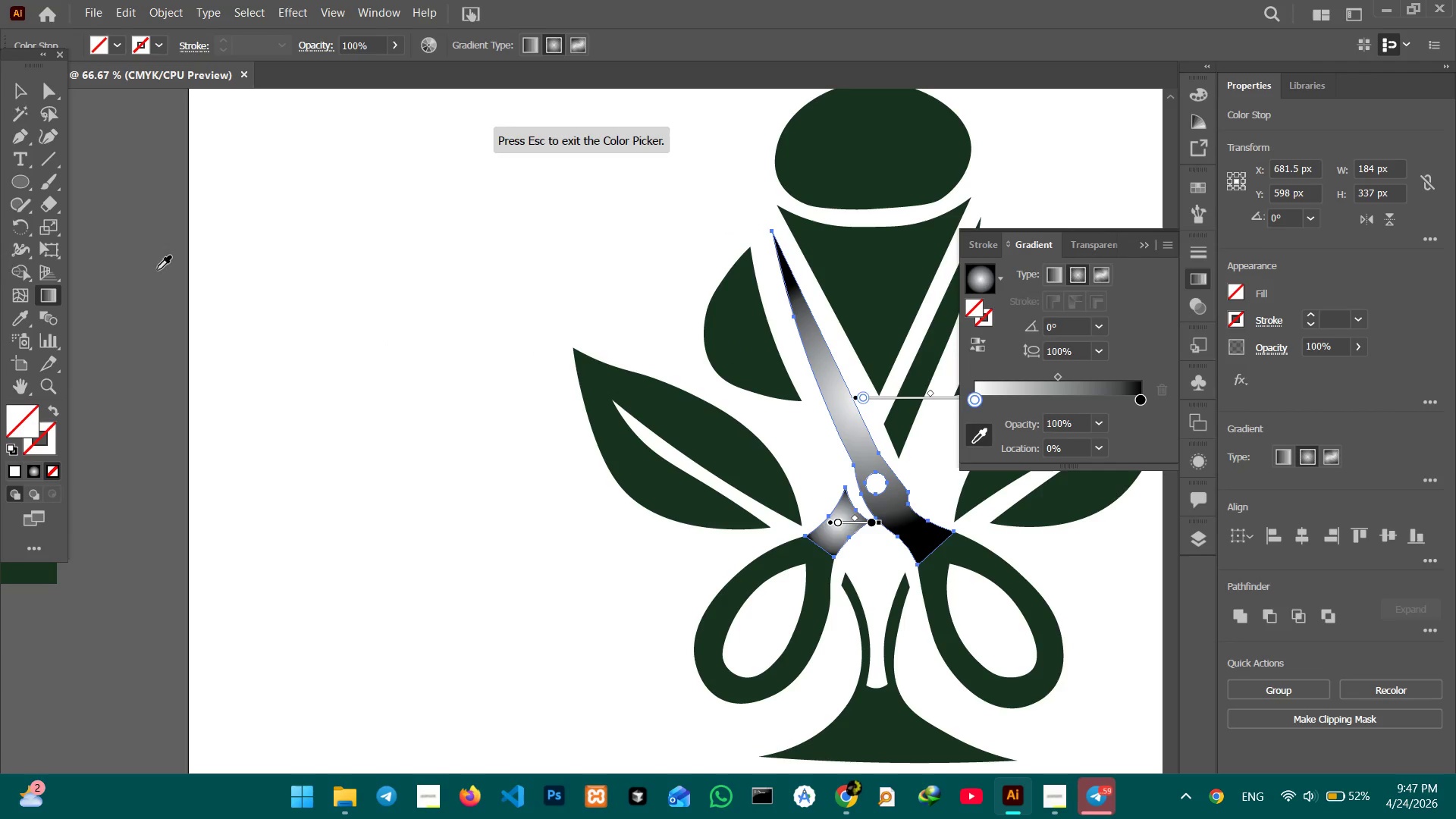 
hold_key(key=Space, duration=0.58)
 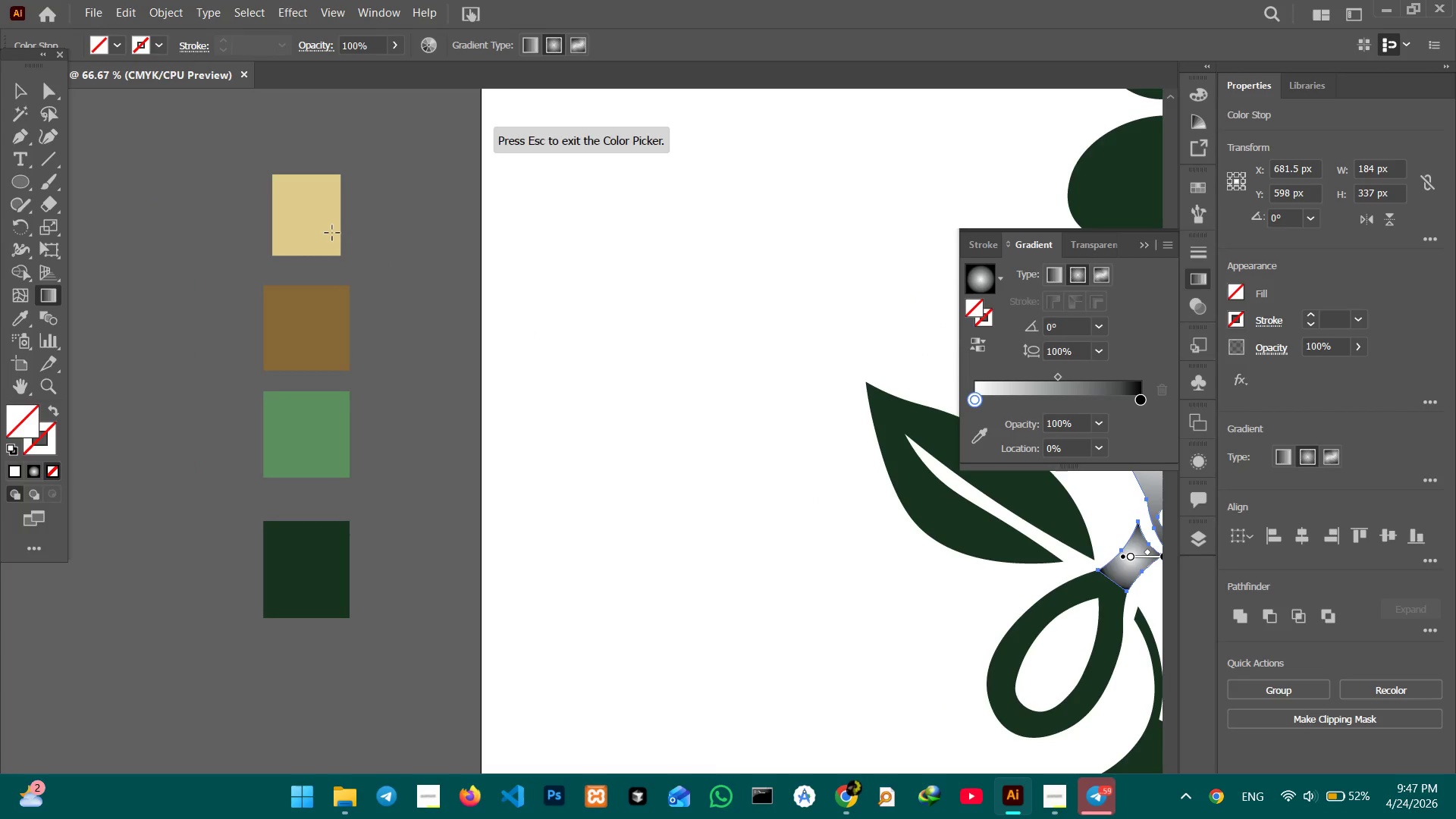 
left_click_drag(start_coordinate=[240, 297], to_coordinate=[532, 328])
 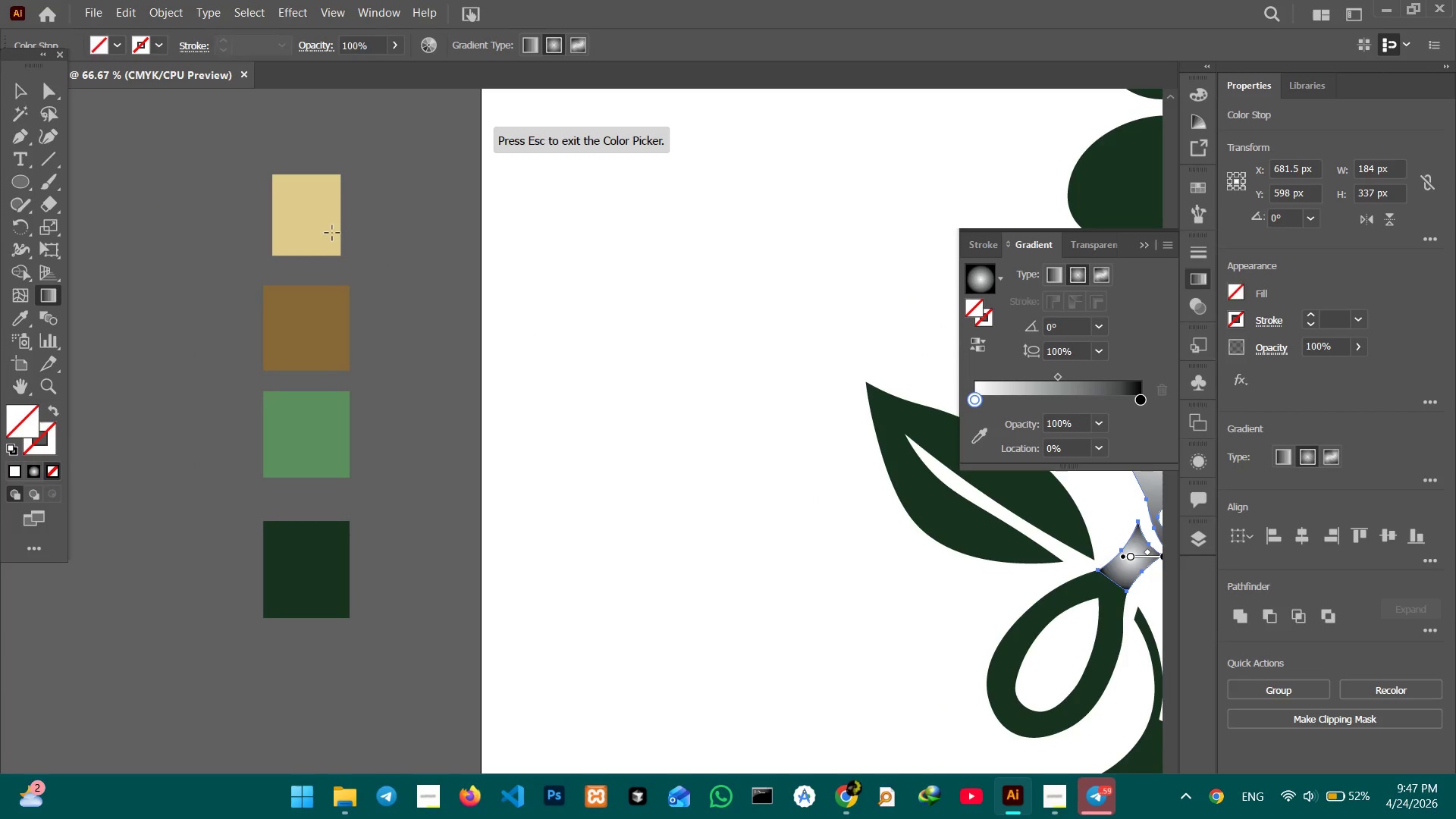 
left_click([332, 233])
 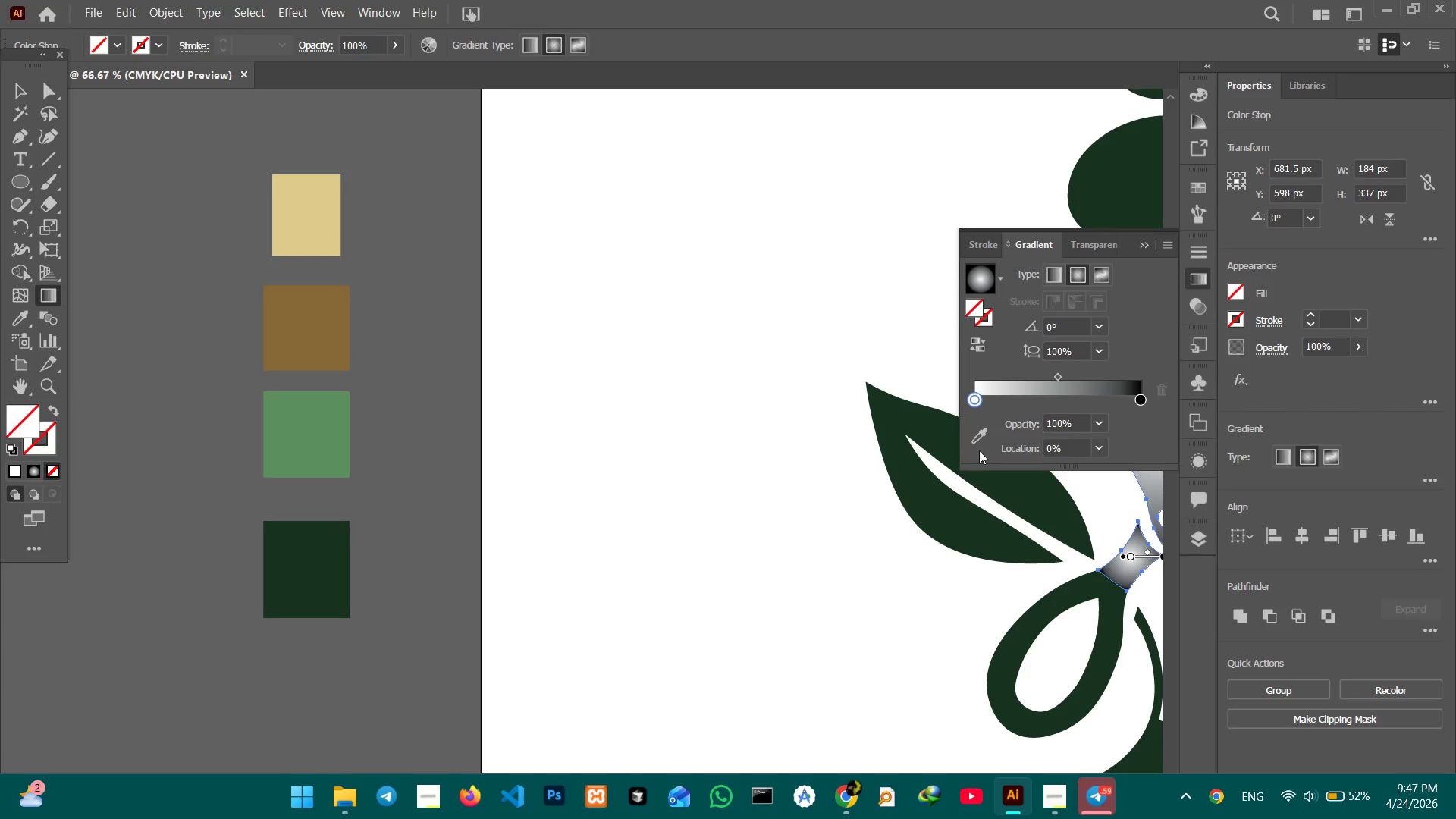 
left_click([979, 441])
 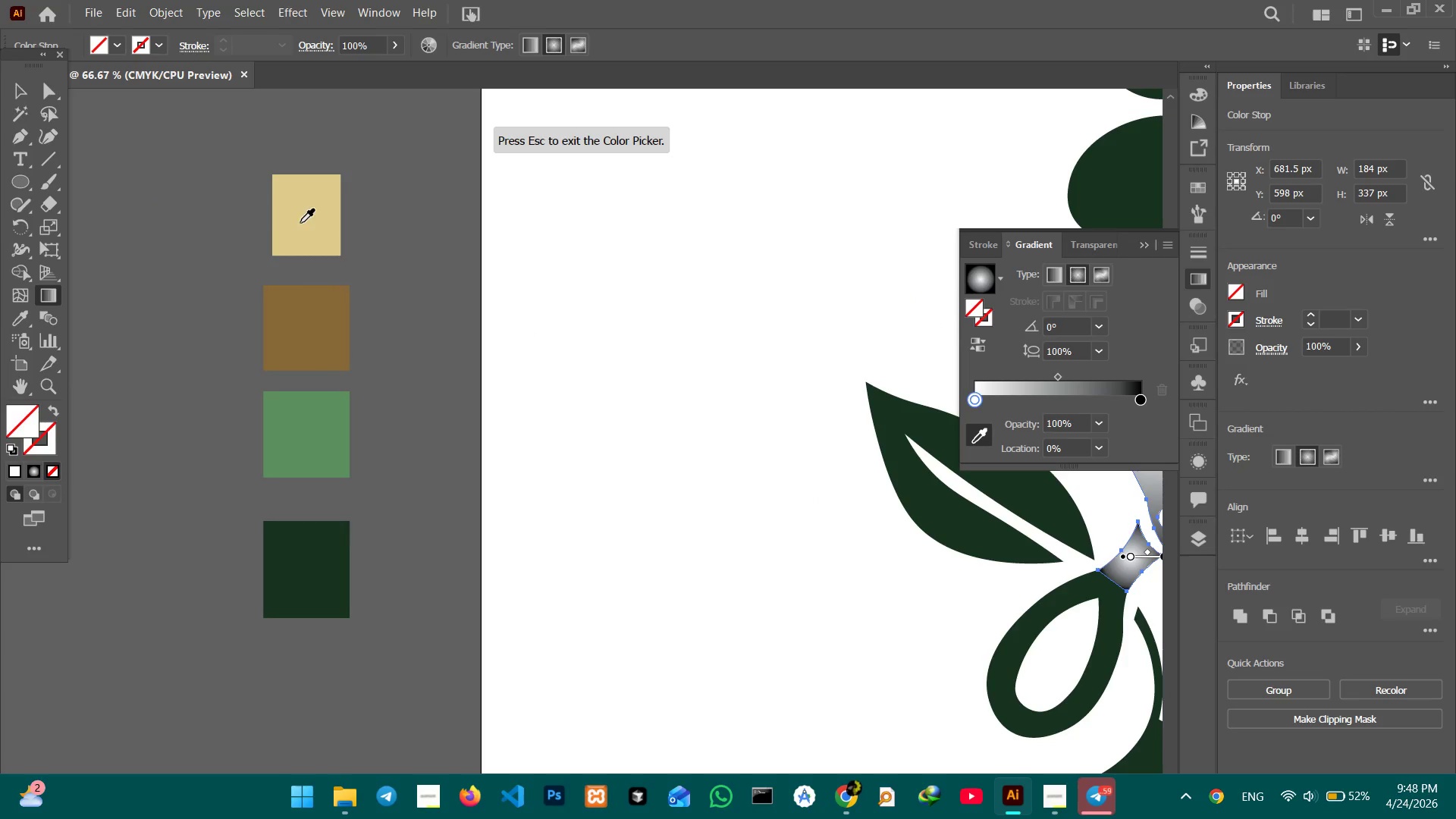 
left_click([305, 223])
 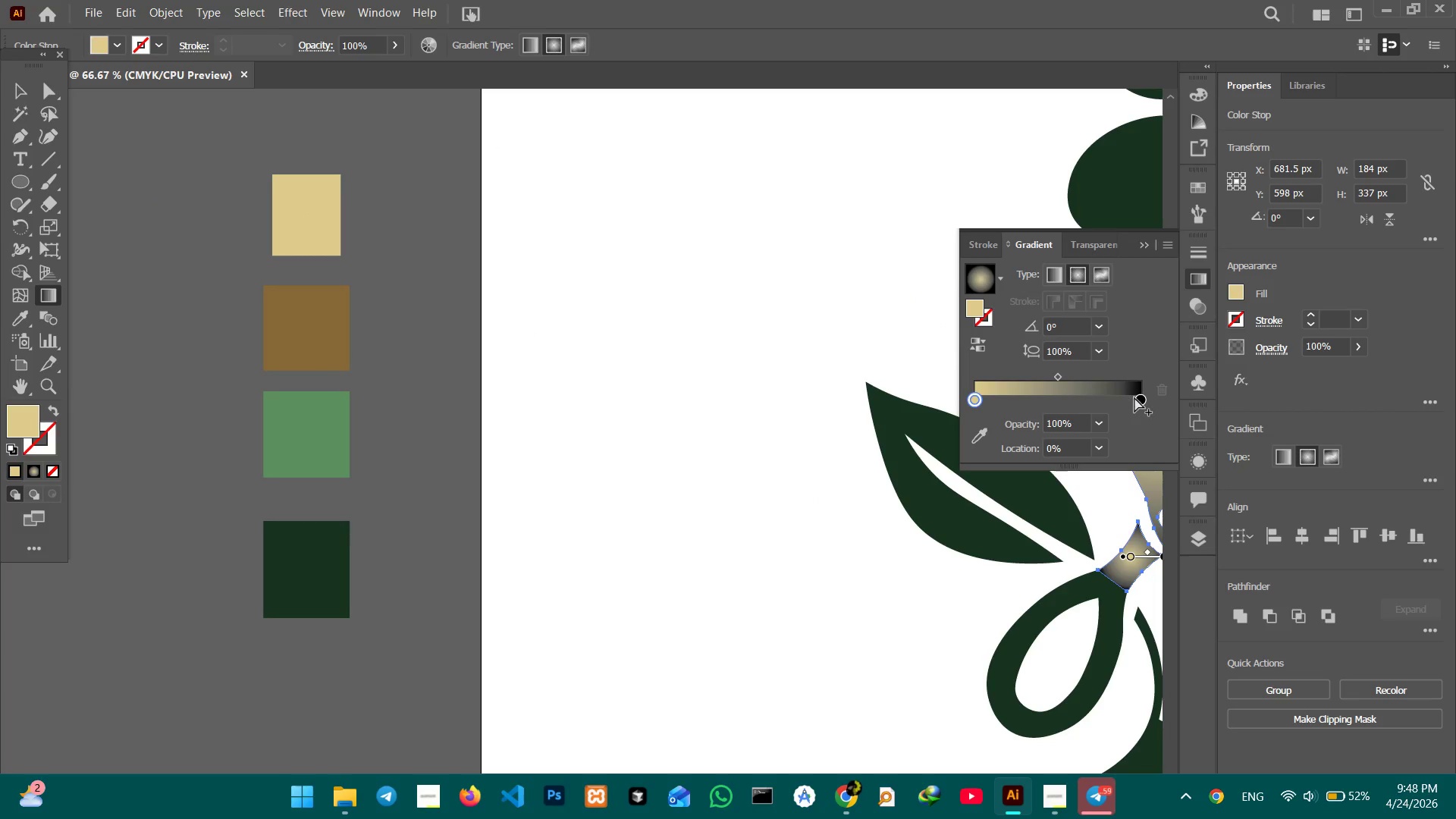 
left_click([1140, 397])
 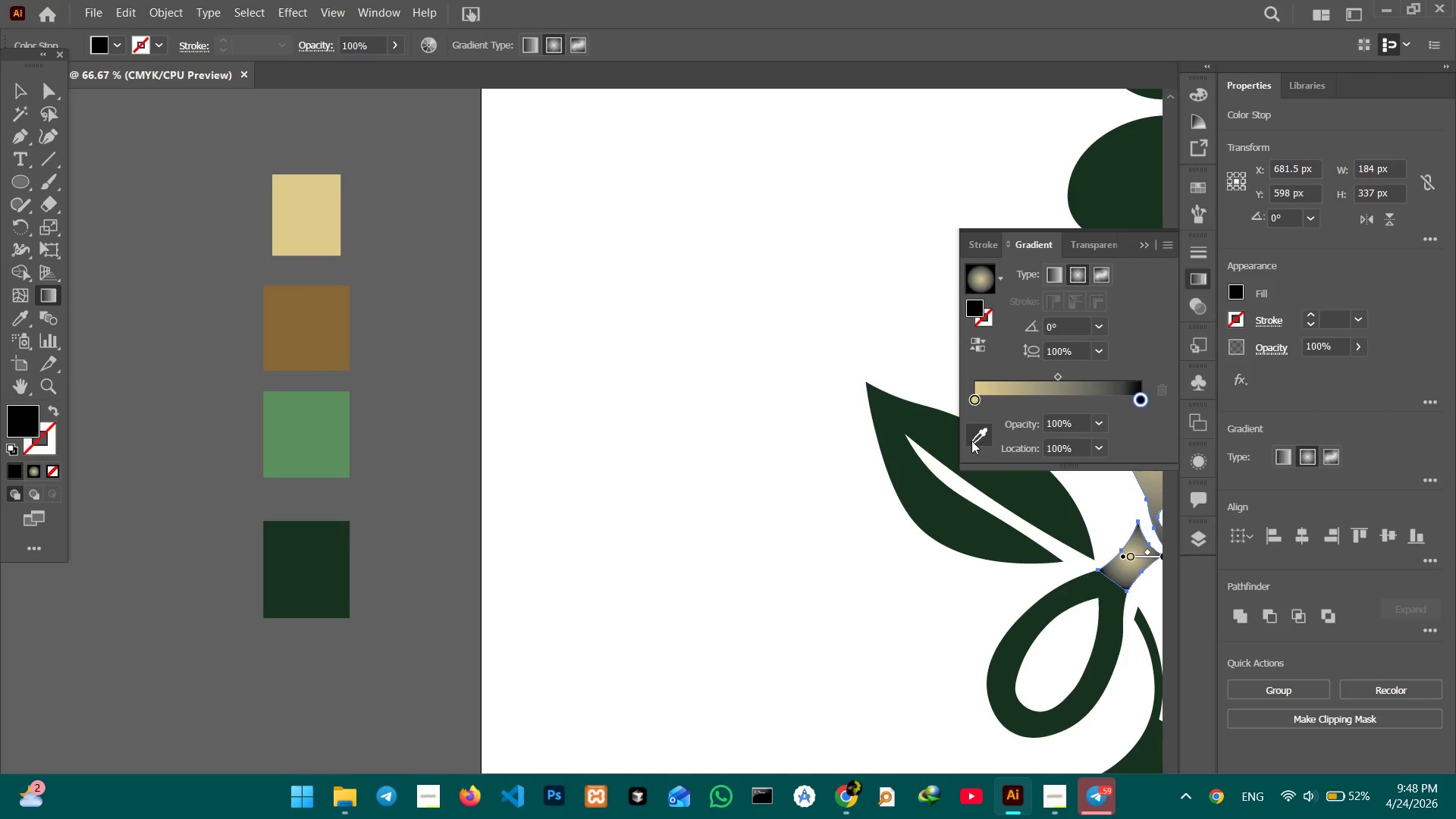 
left_click([971, 439])
 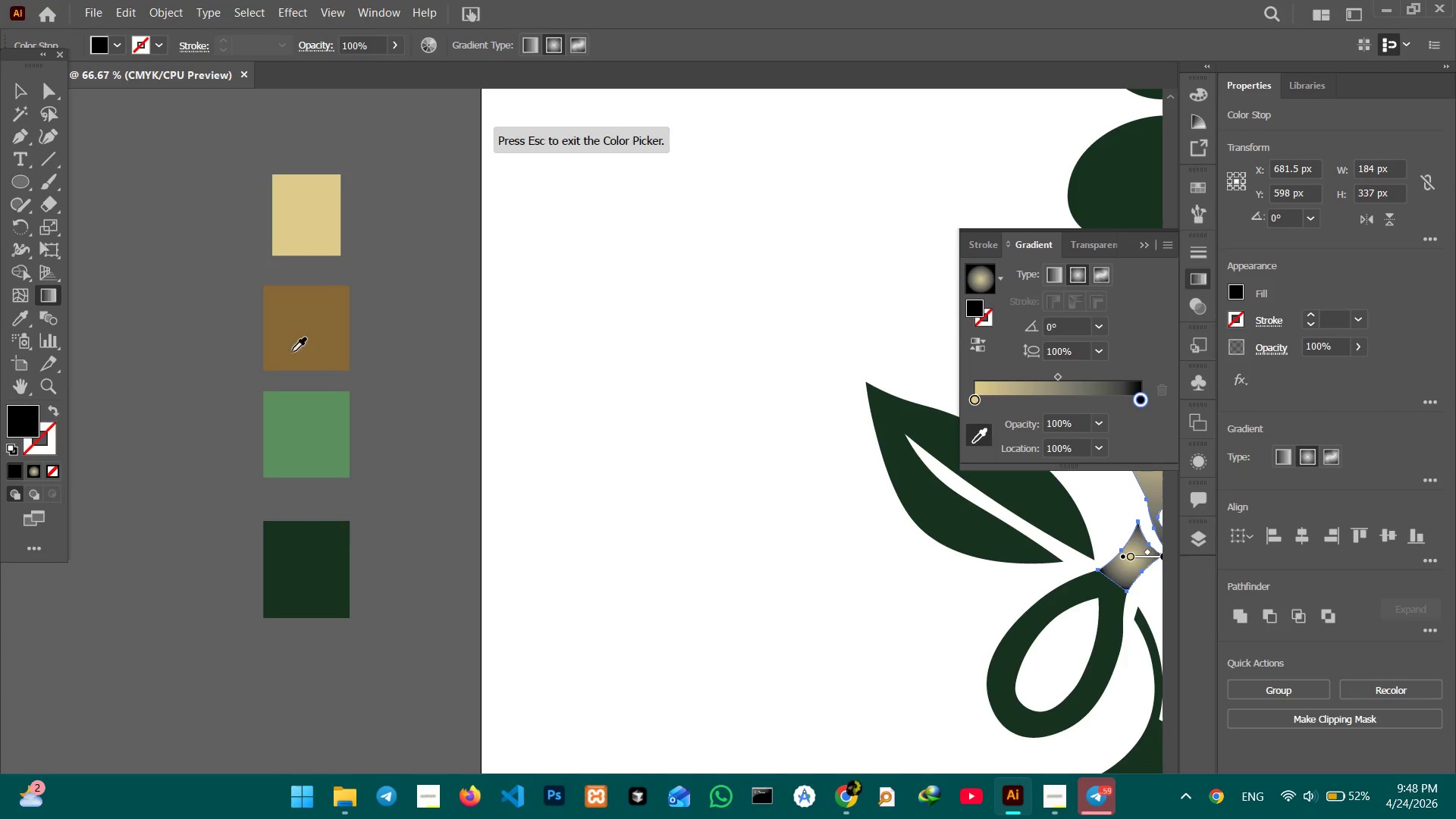 
left_click([292, 352])
 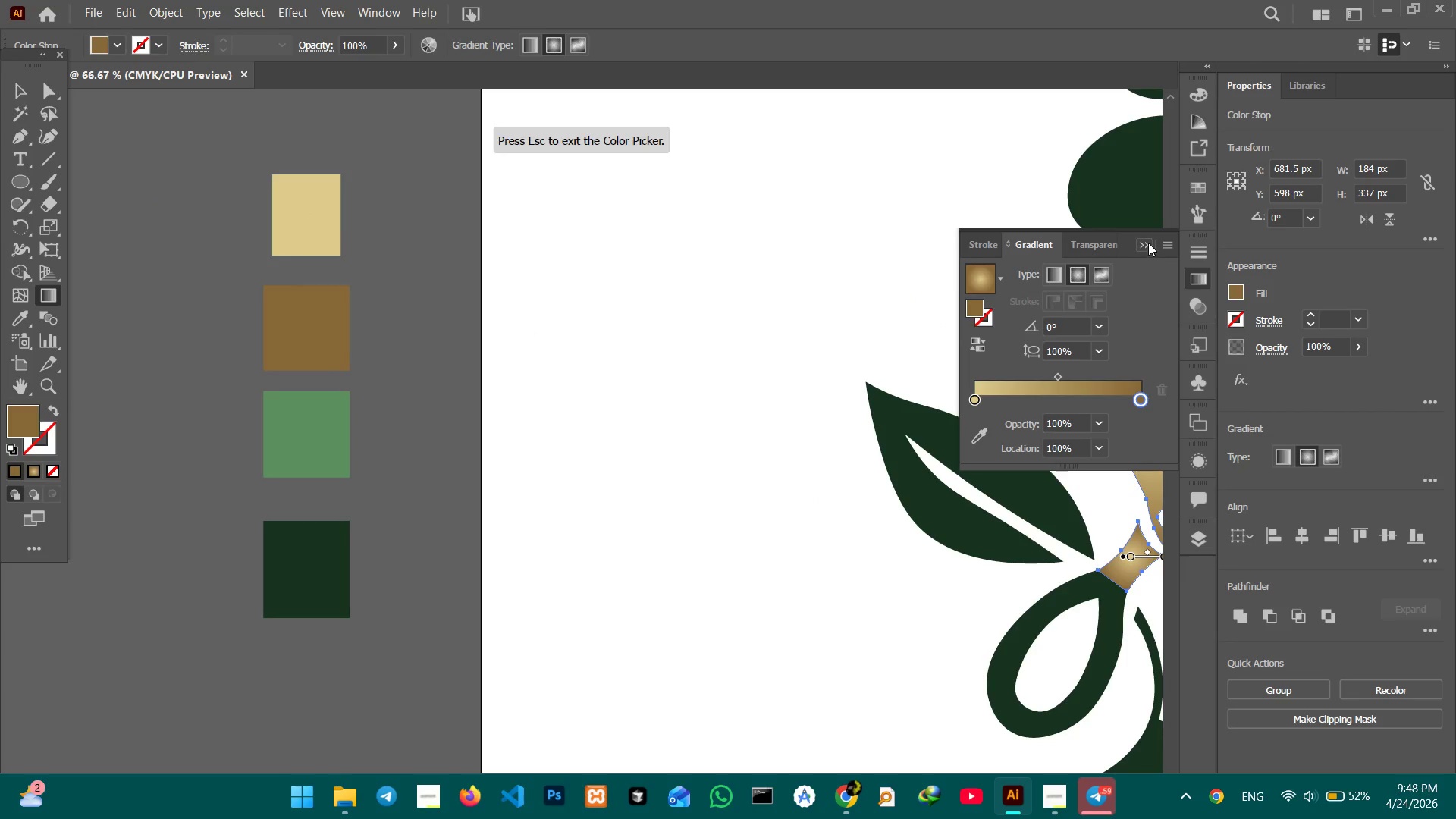 
left_click([1148, 243])
 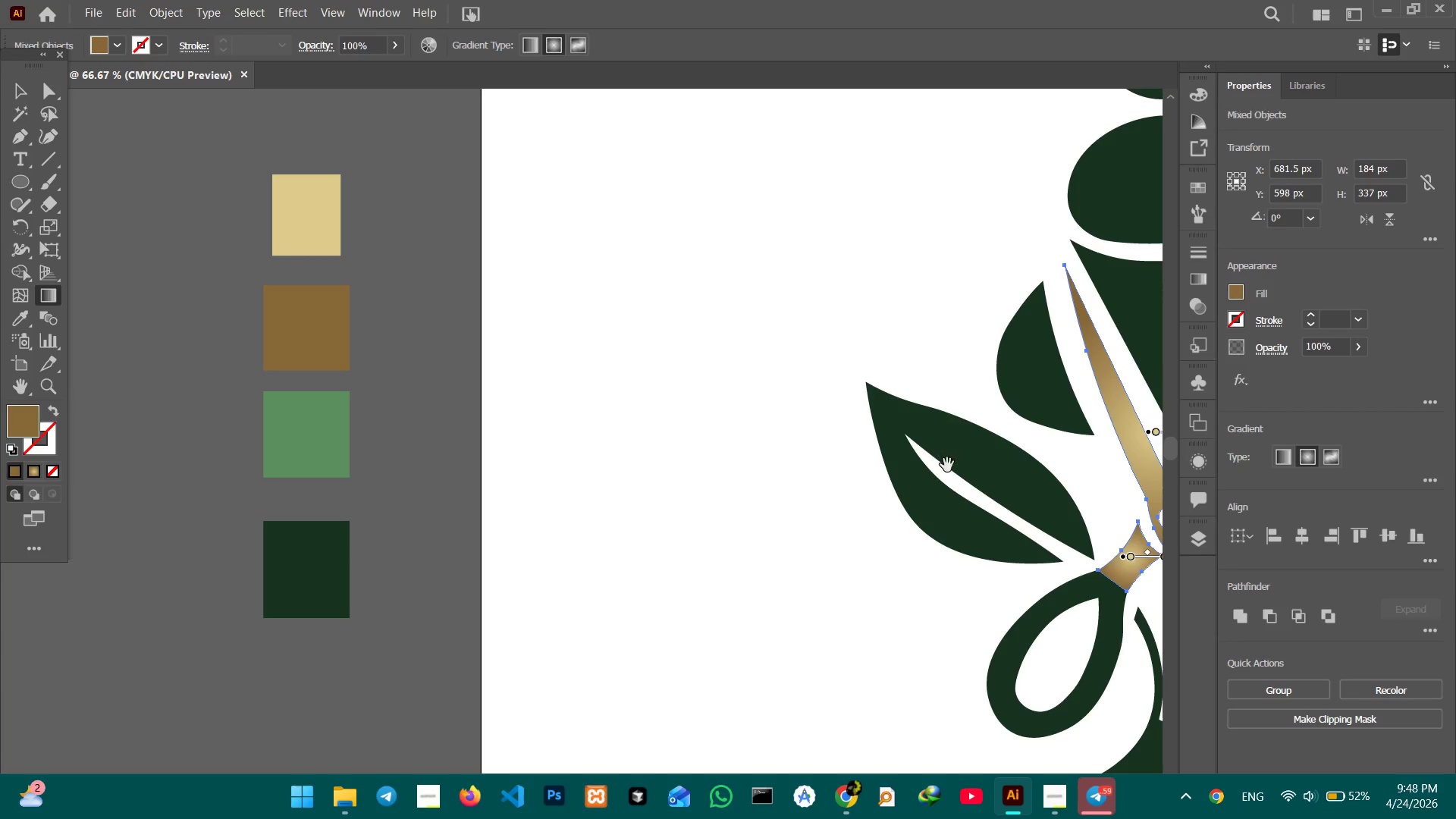 
hold_key(key=Space, duration=1.5)
 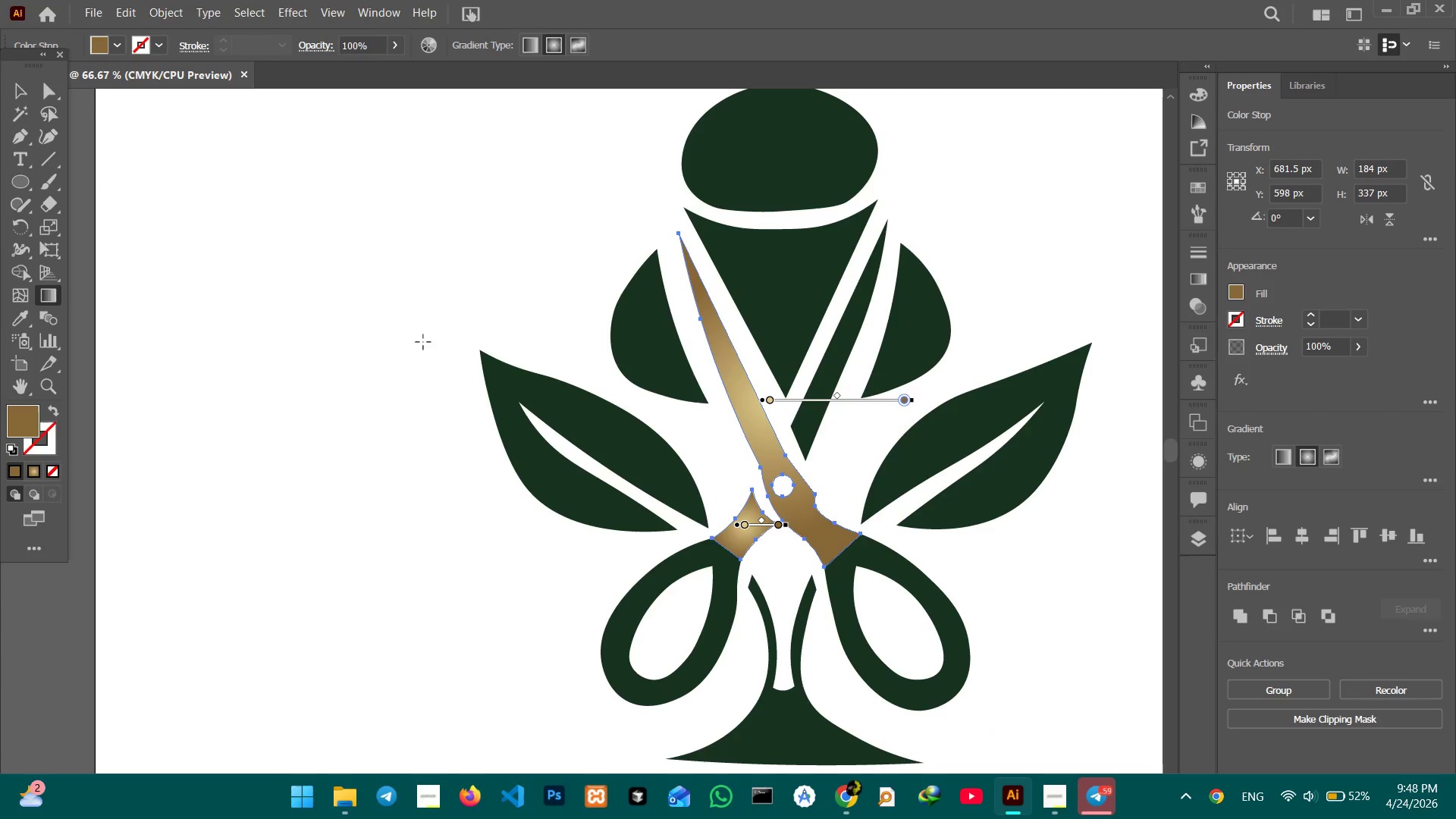 
left_click_drag(start_coordinate=[905, 461], to_coordinate=[519, 429])
 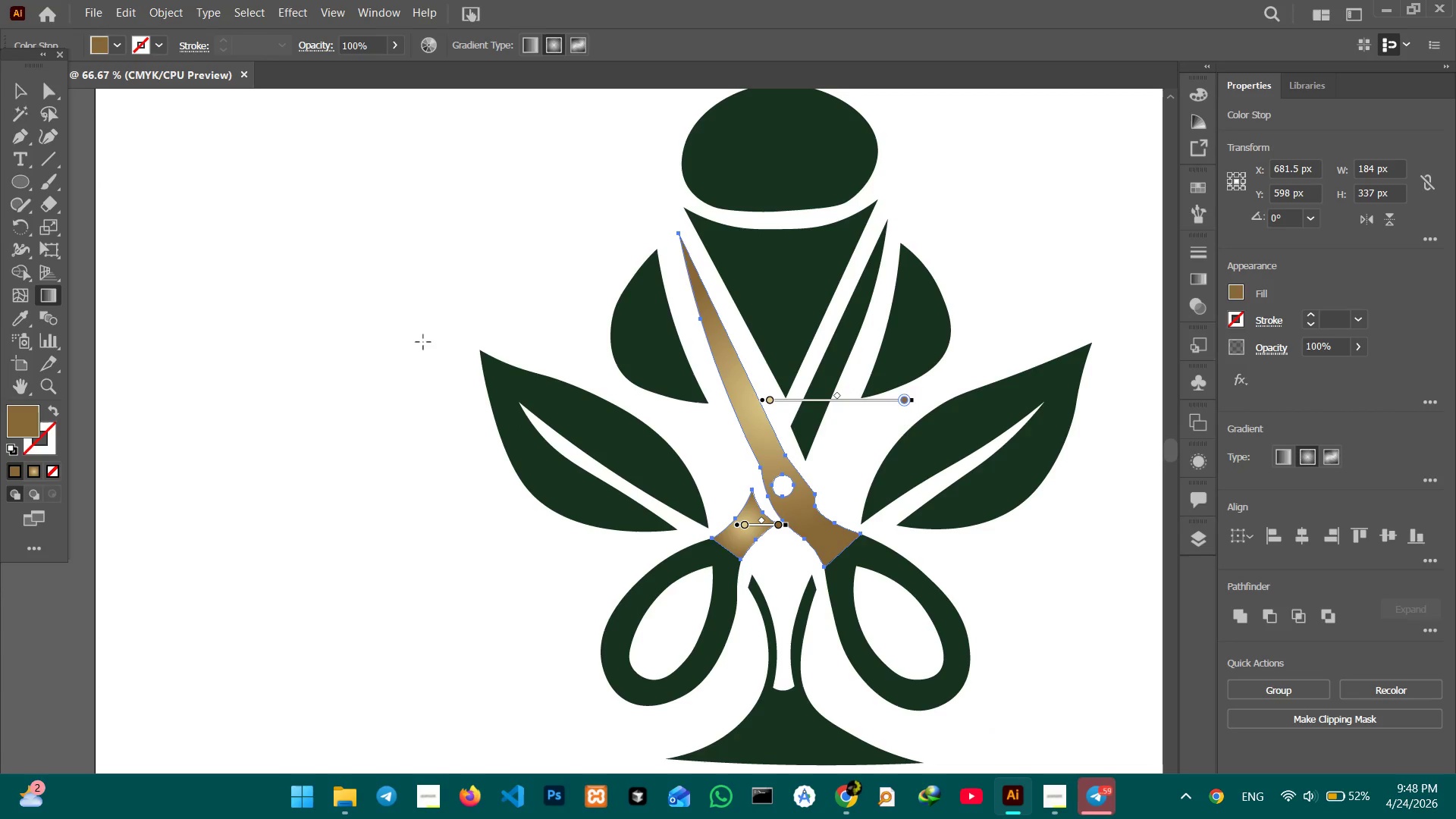 
key(Space)
 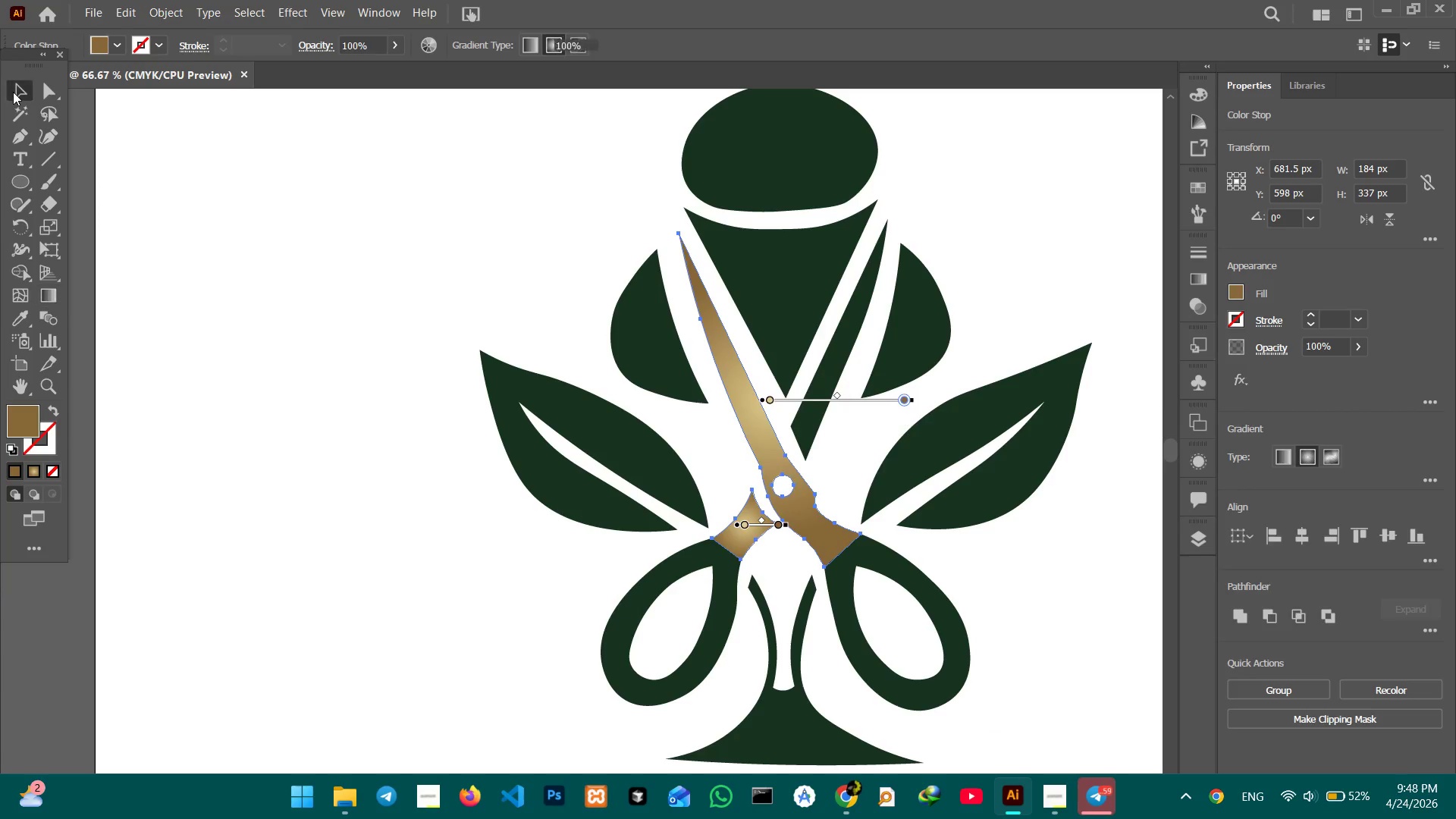 
double_click([368, 127])
 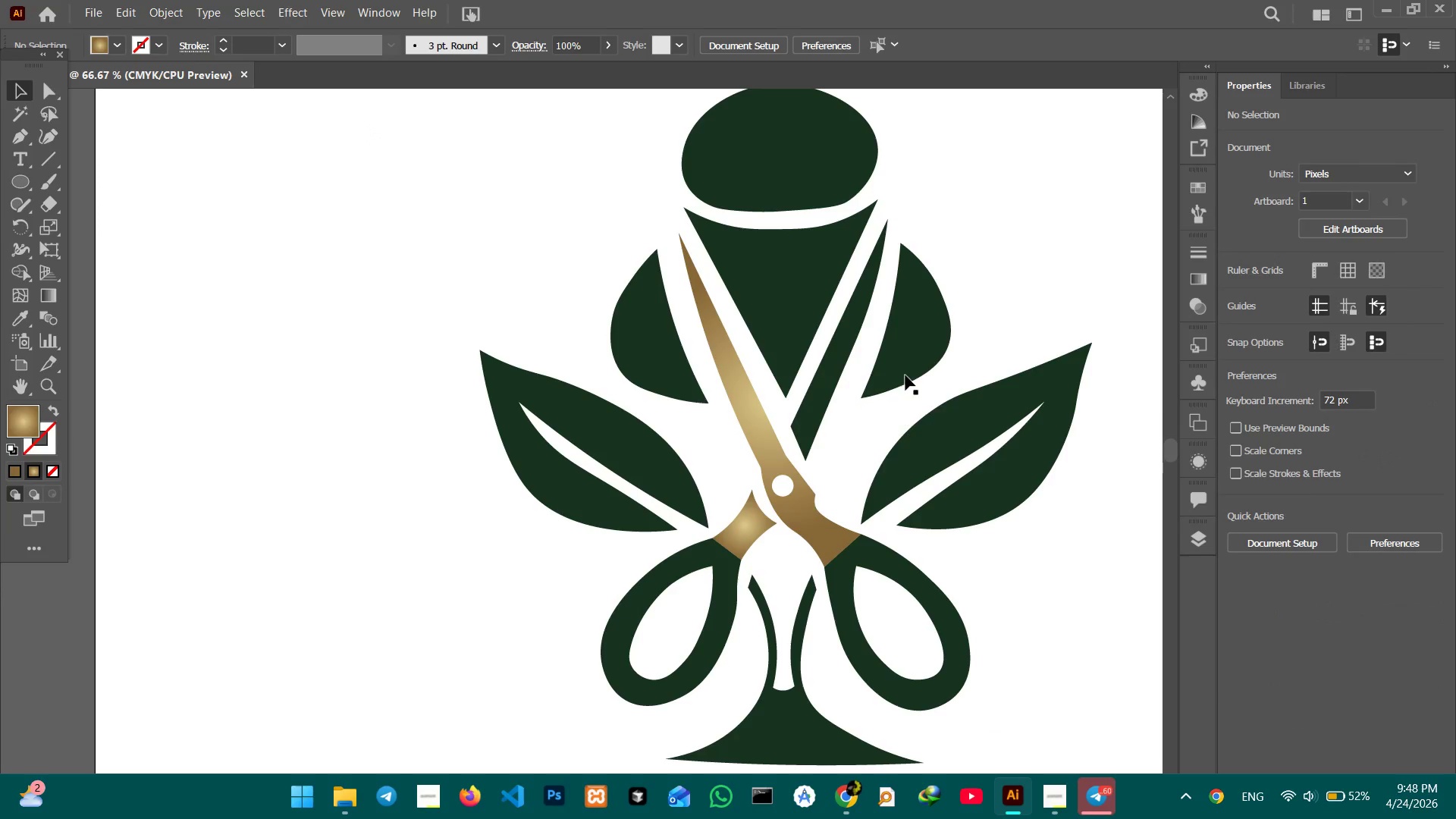 
left_click([830, 376])
 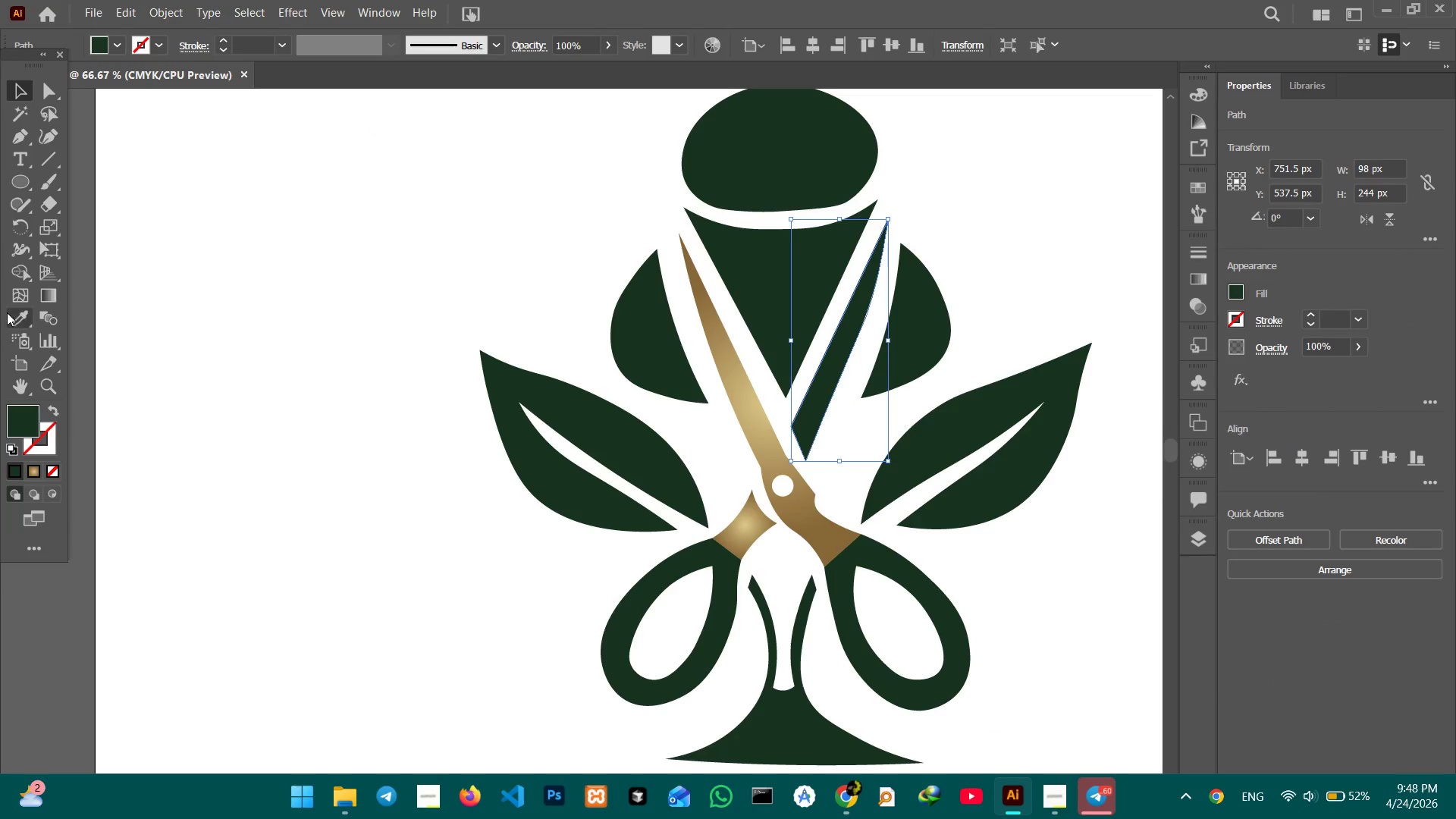 
left_click([8, 312])
 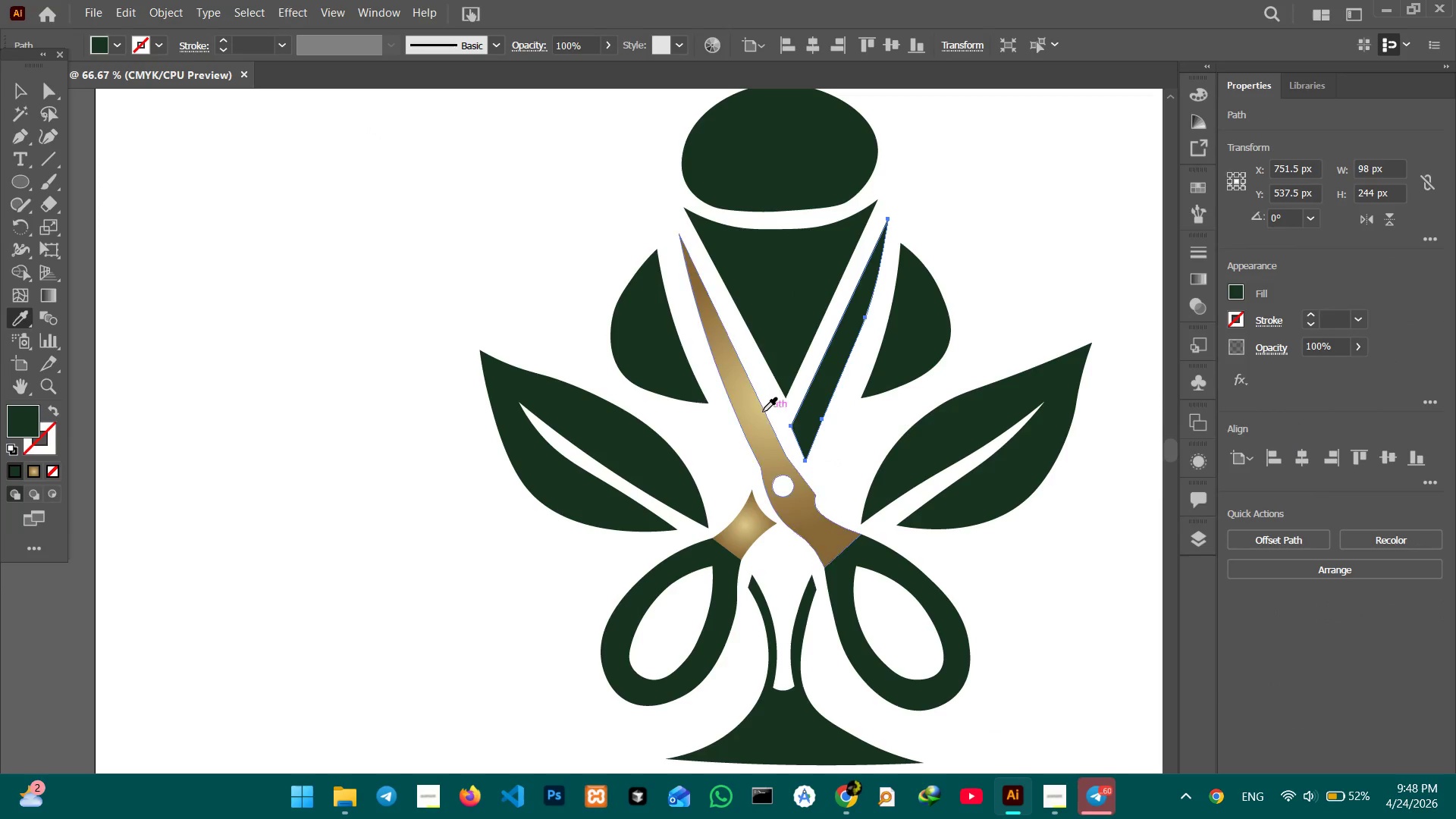 
left_click([761, 419])
 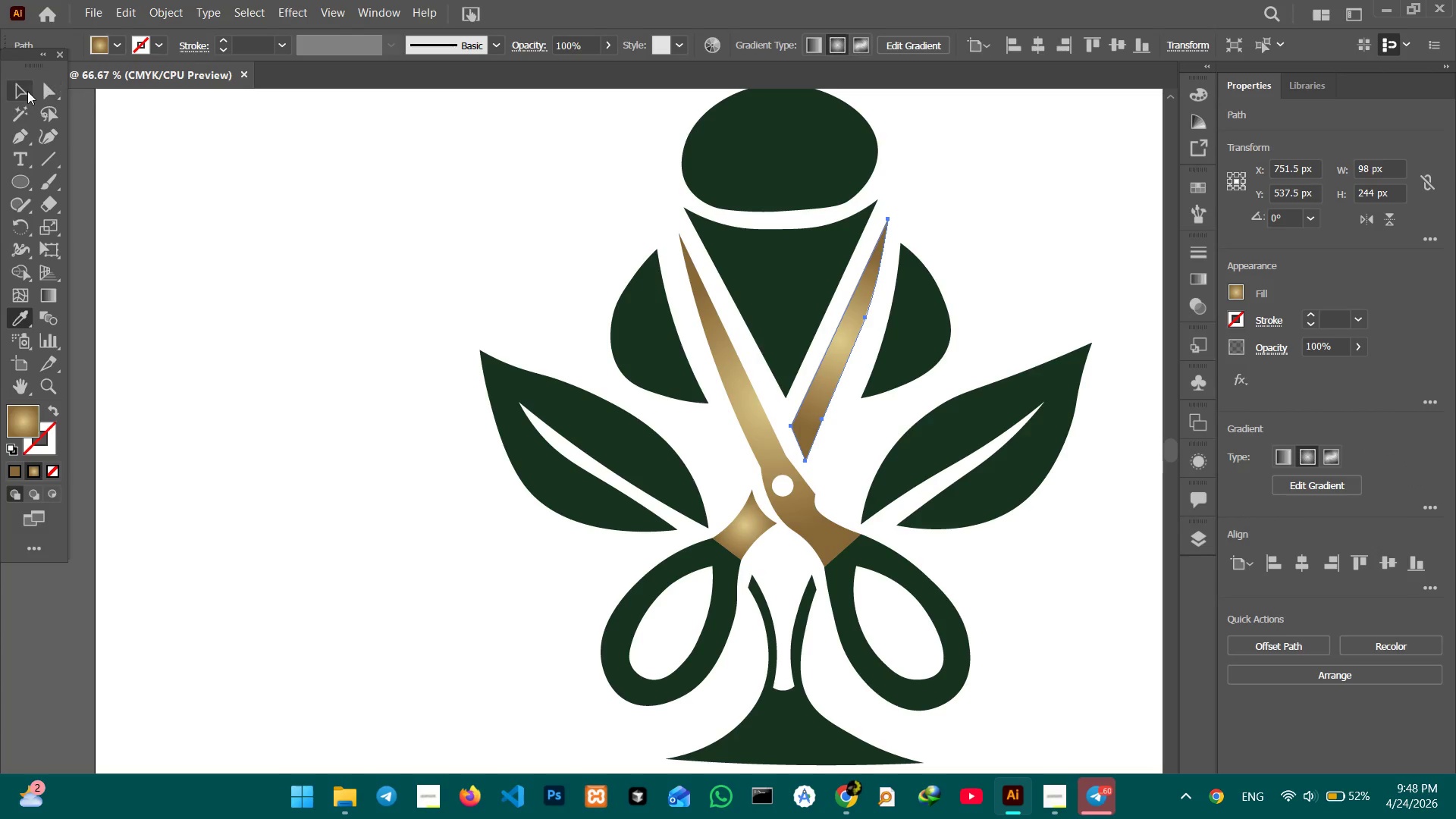 
left_click([27, 91])
 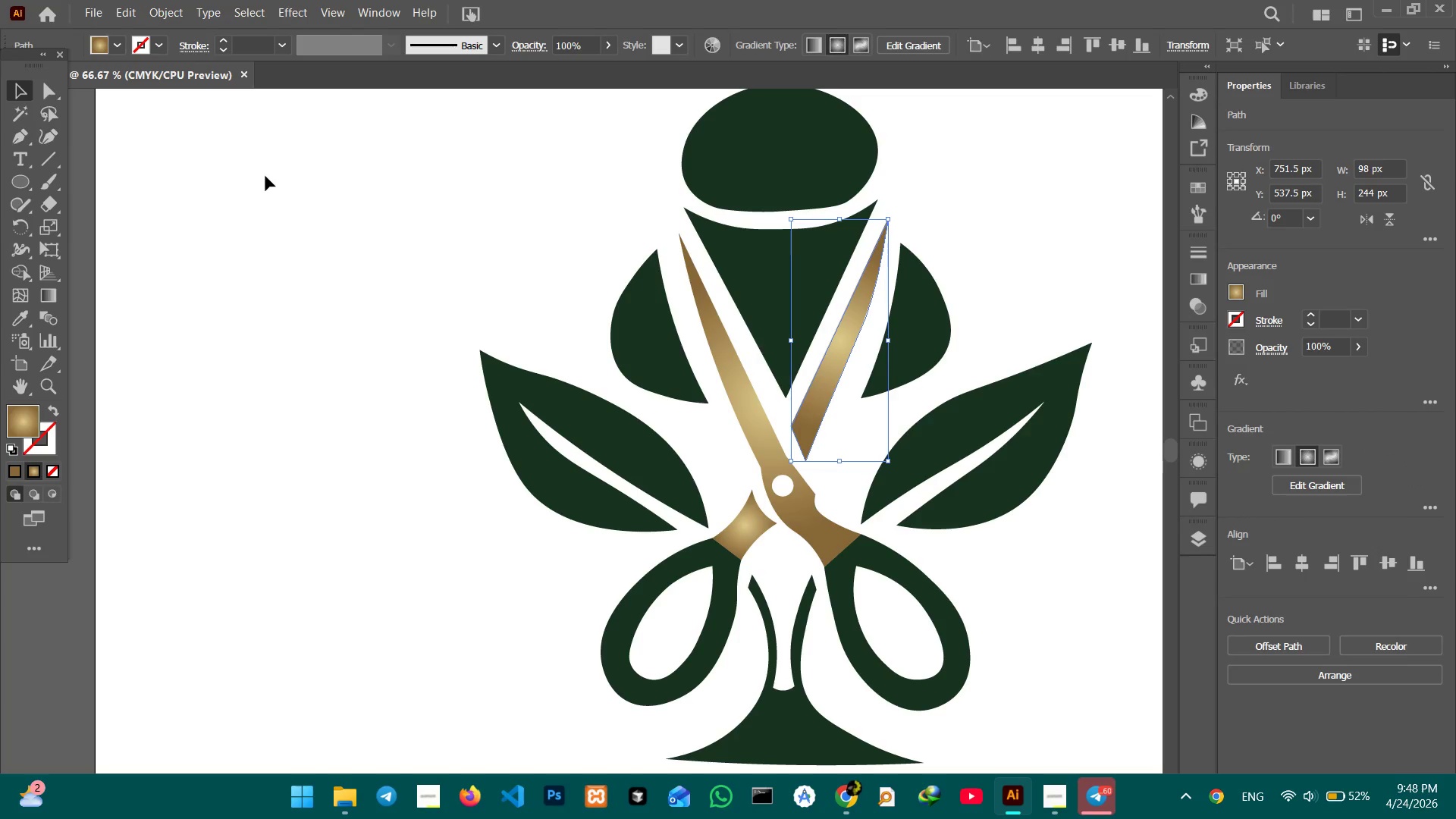 
double_click([265, 176])
 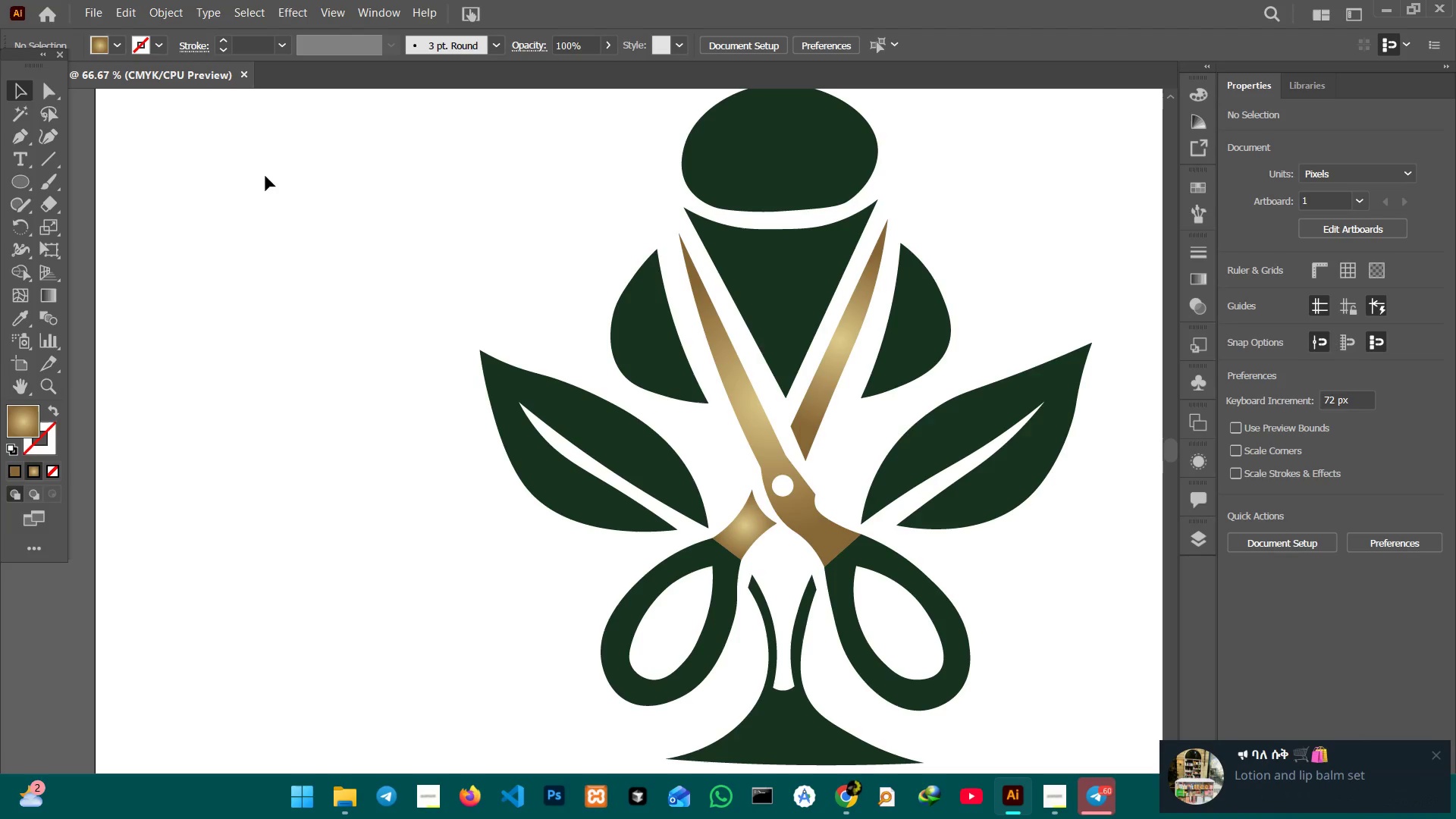 
wait(43.69)
 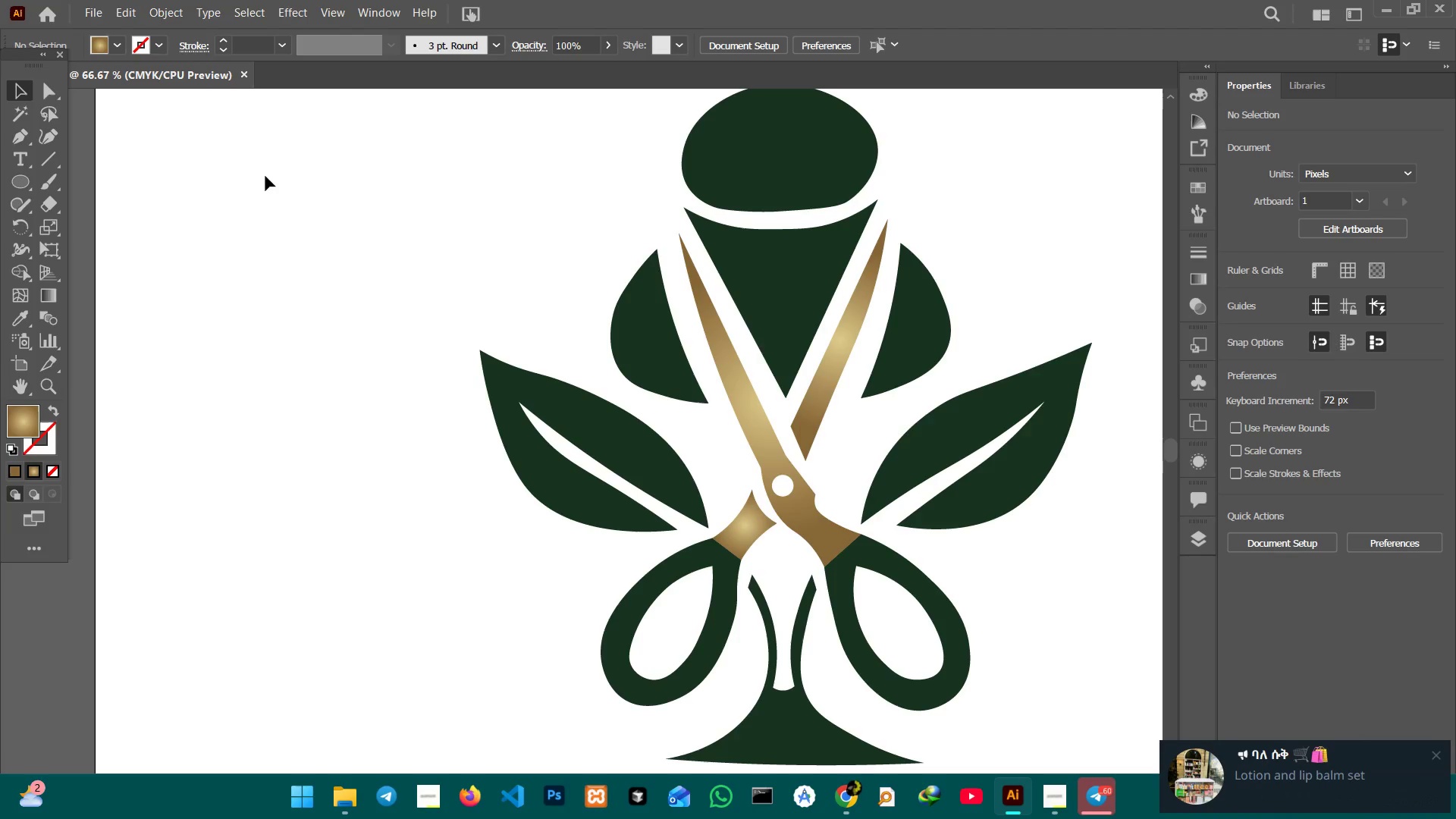 
hold_key(key=Space, duration=0.83)
 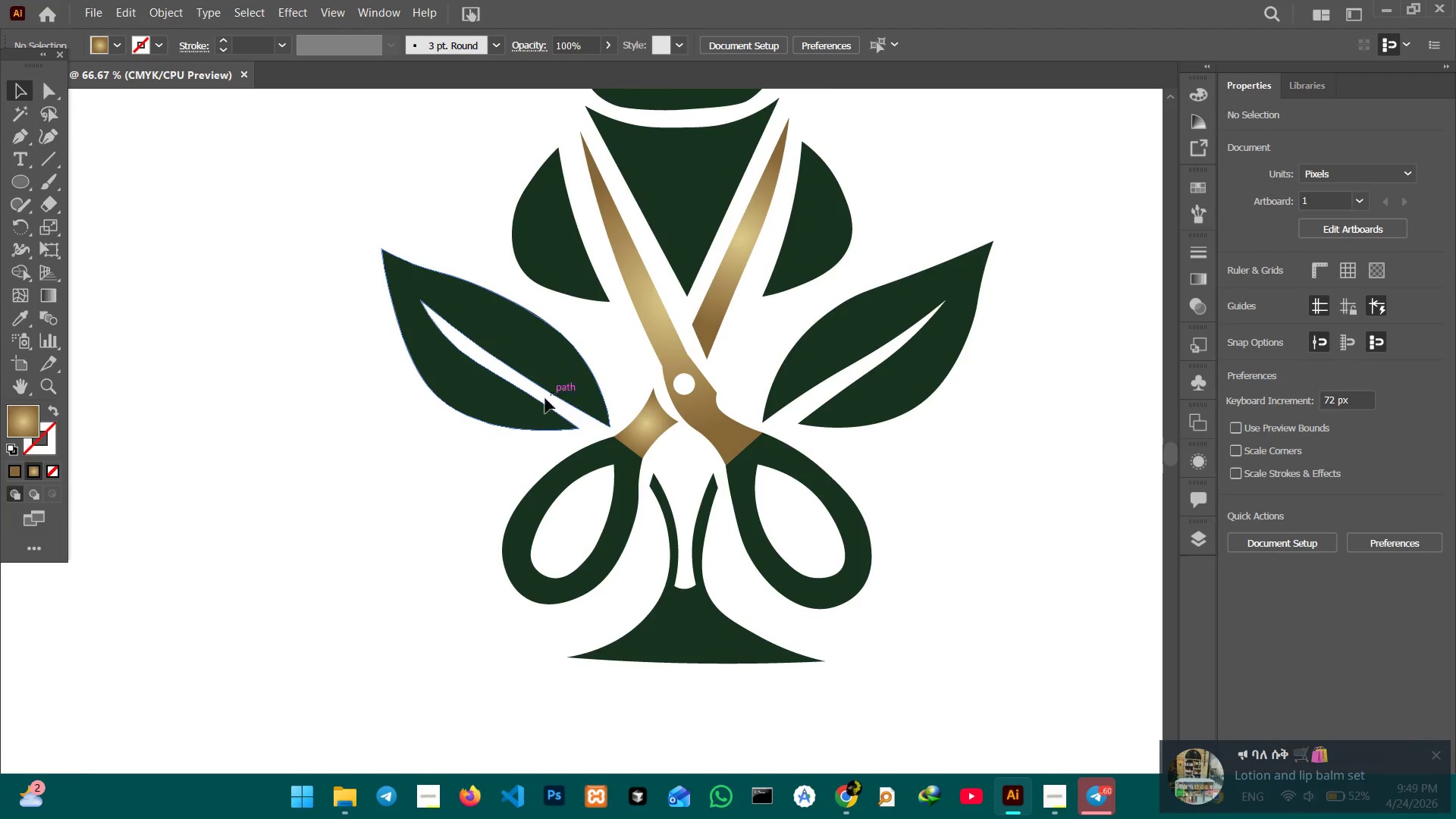 
left_click_drag(start_coordinate=[837, 567], to_coordinate=[739, 466])
 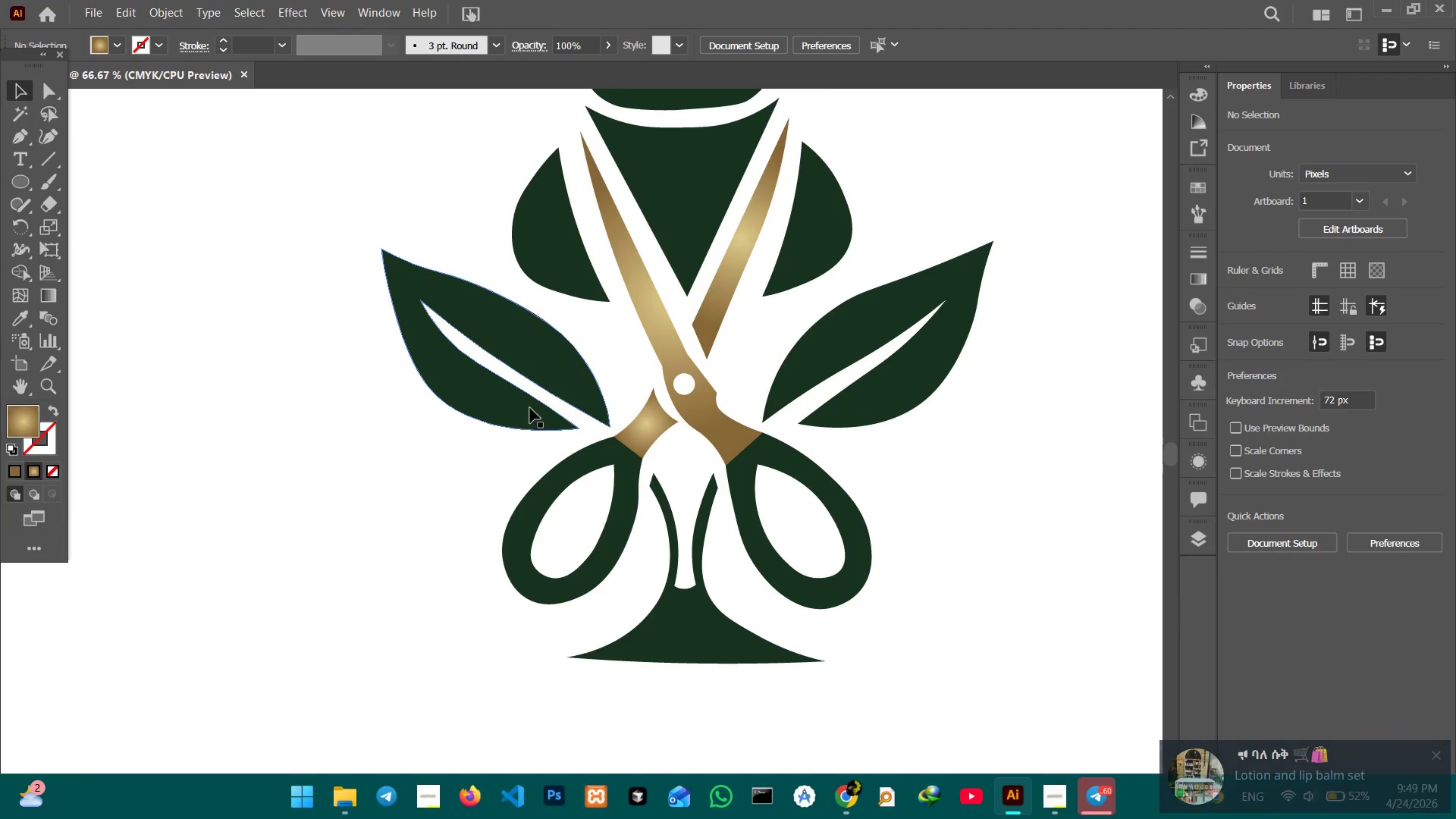 
left_click([529, 410])
 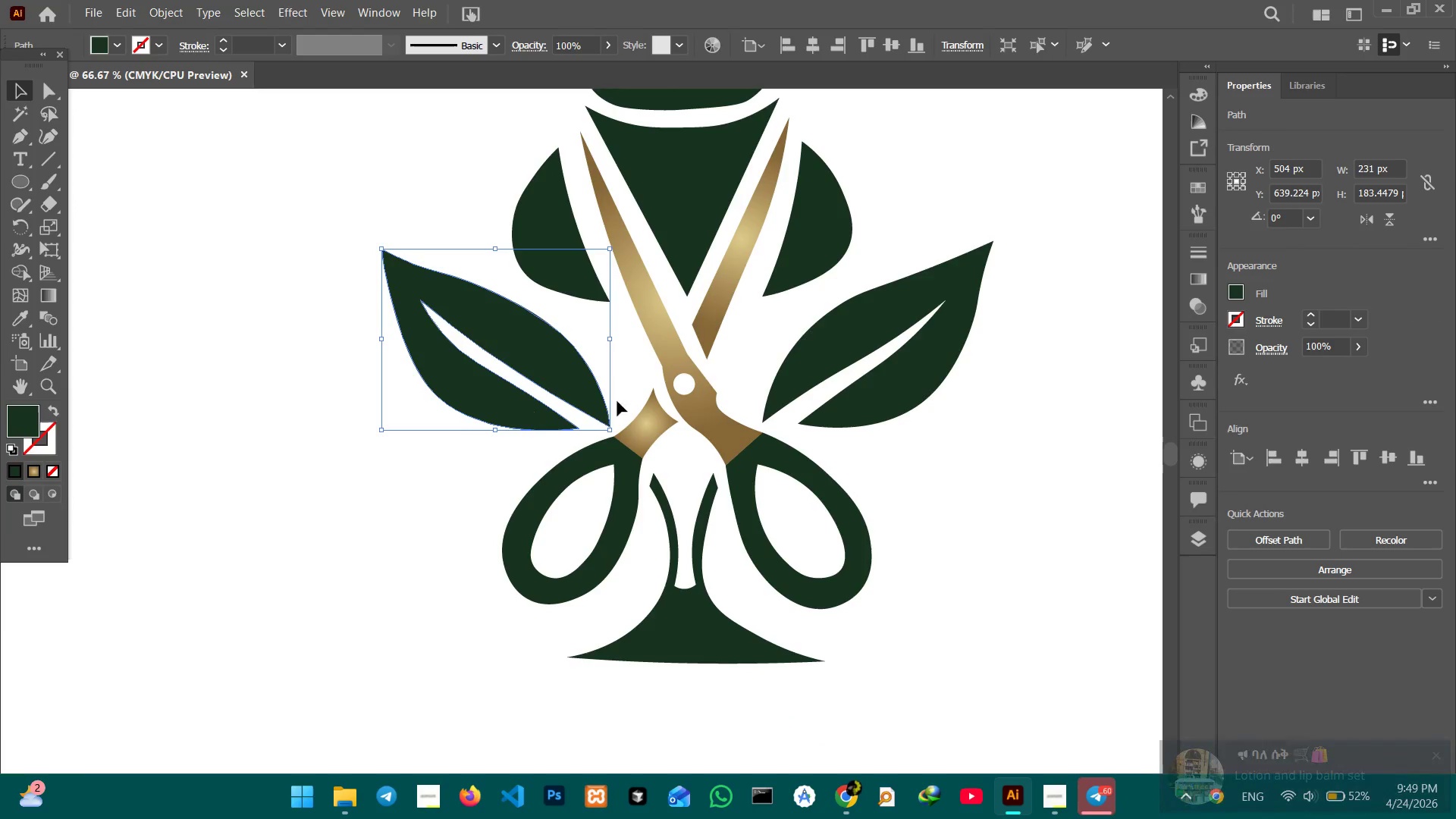 
hold_key(key=ShiftLeft, duration=0.89)
left_click([829, 353])
 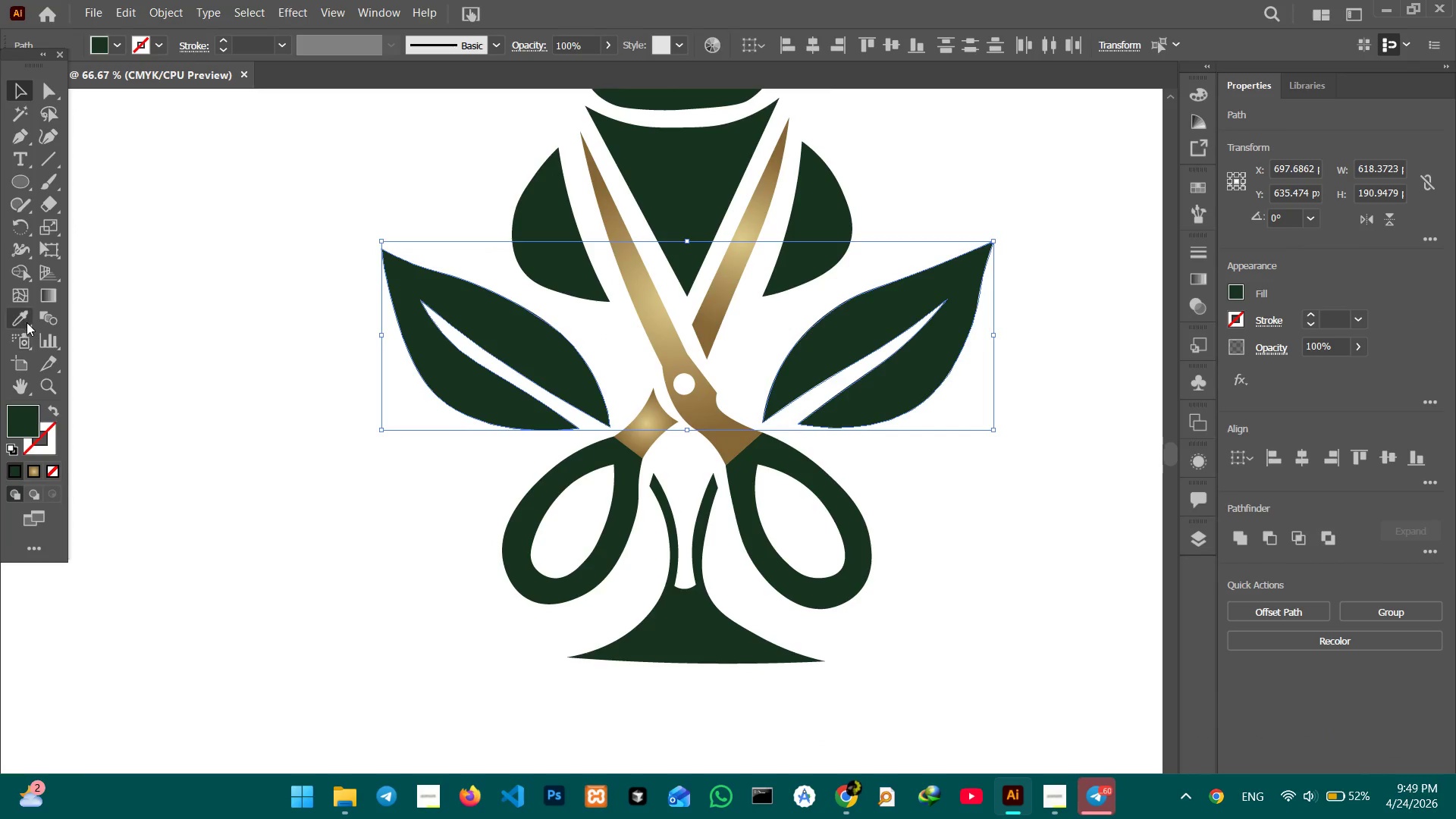 
left_click([24, 314])
 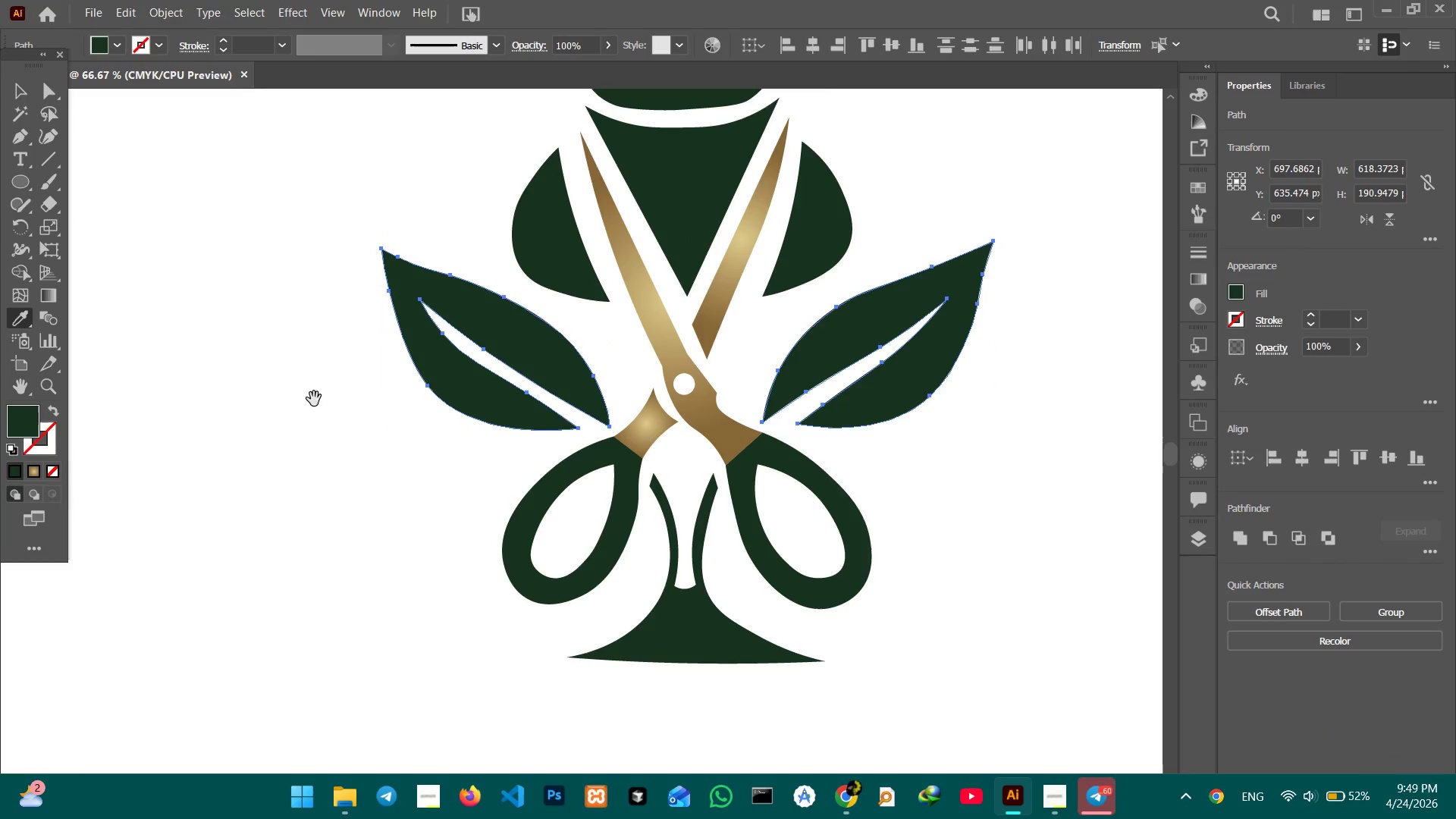 
hold_key(key=Space, duration=0.84)
 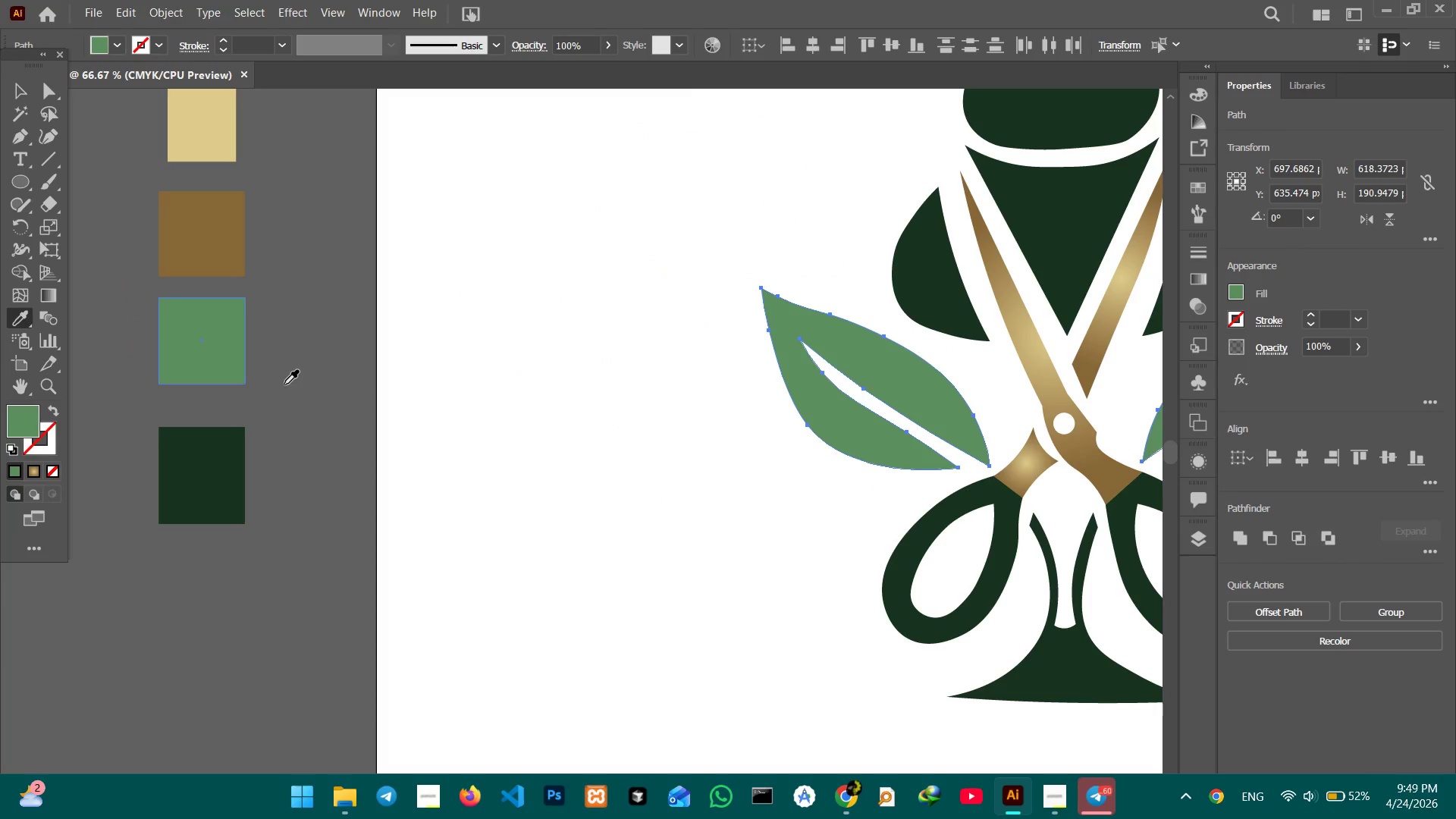 
left_click_drag(start_coordinate=[284, 405], to_coordinate=[664, 444])
 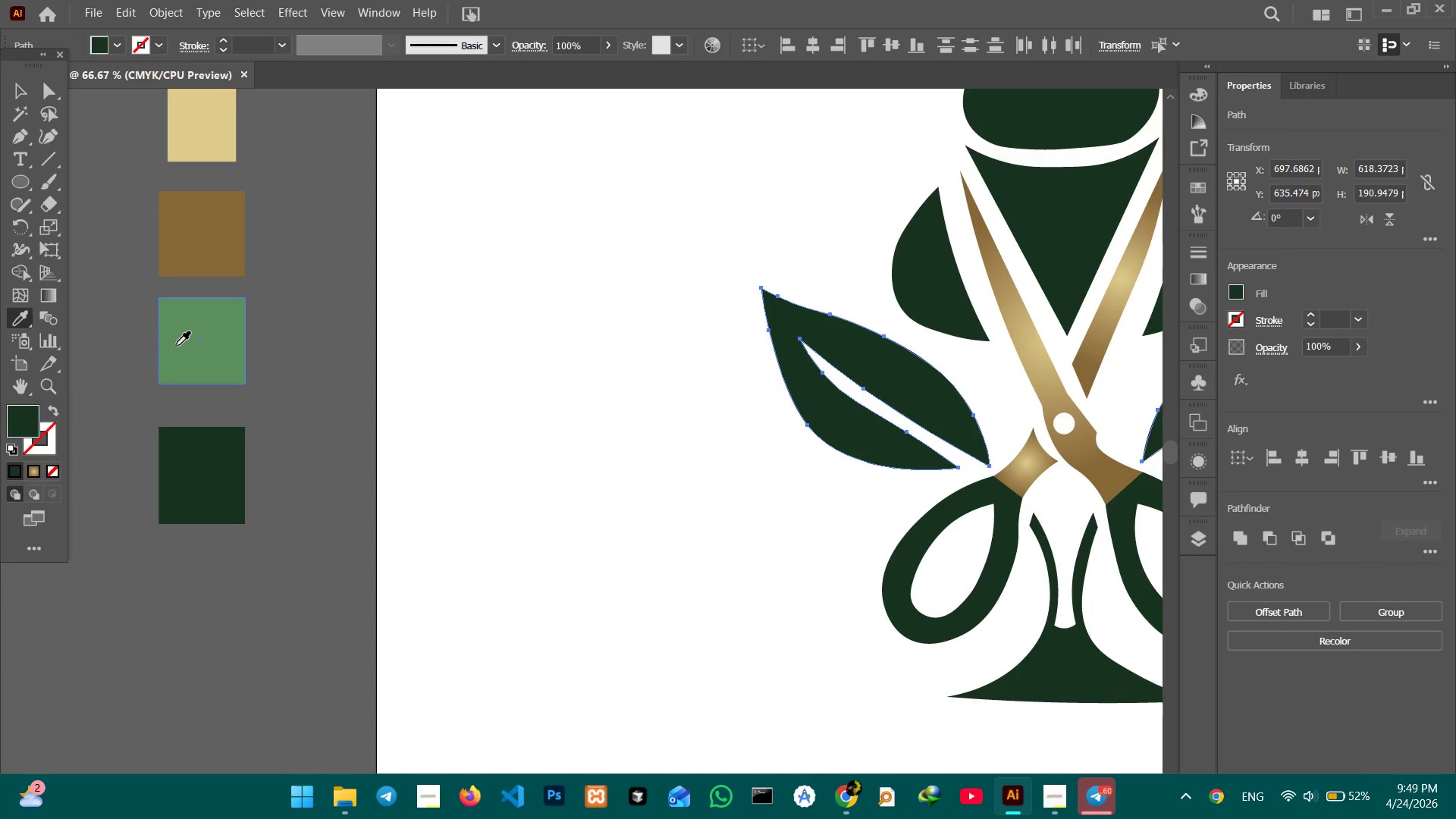 
left_click([177, 346])
 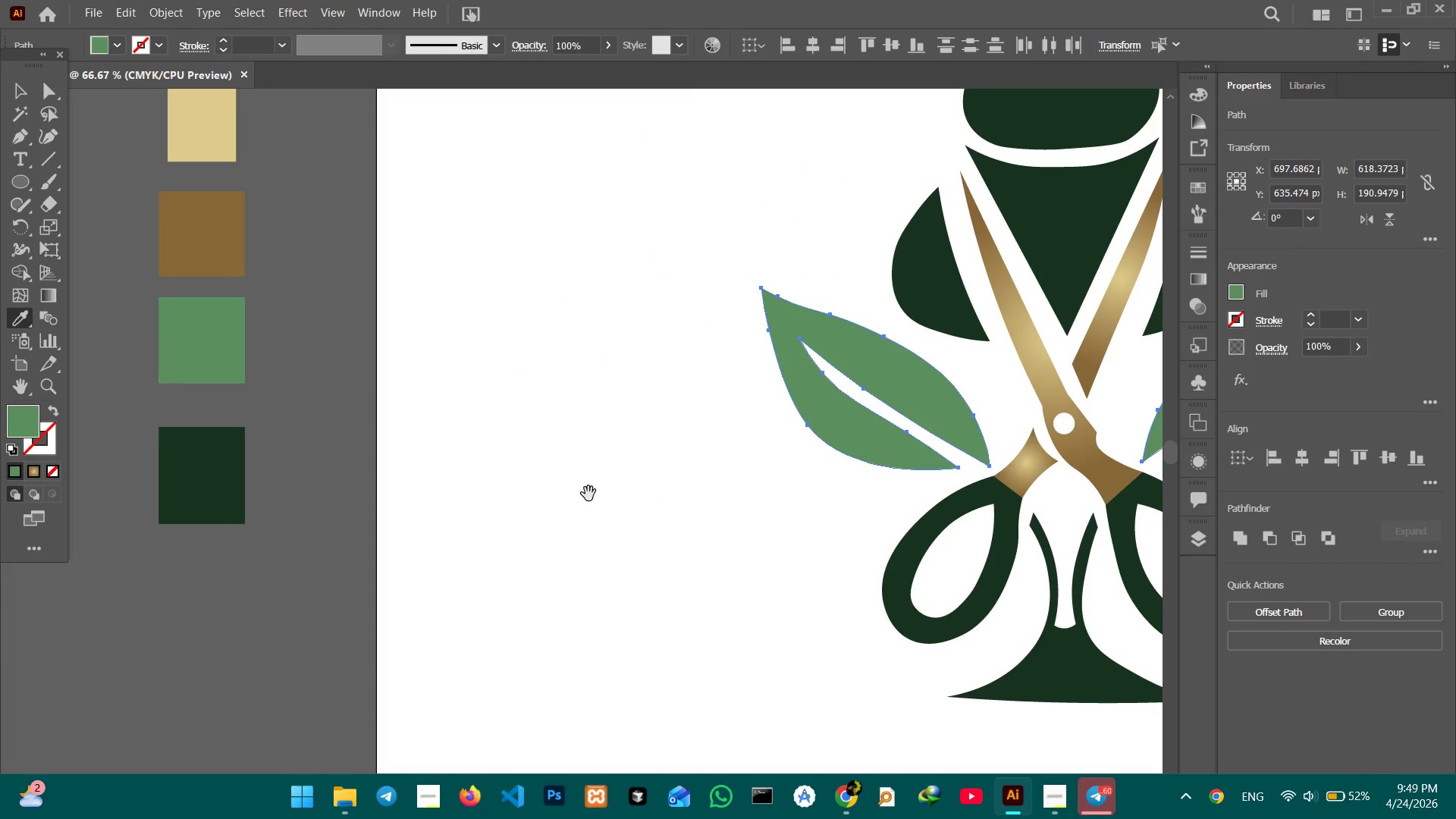 
hold_key(key=Space, duration=0.62)
 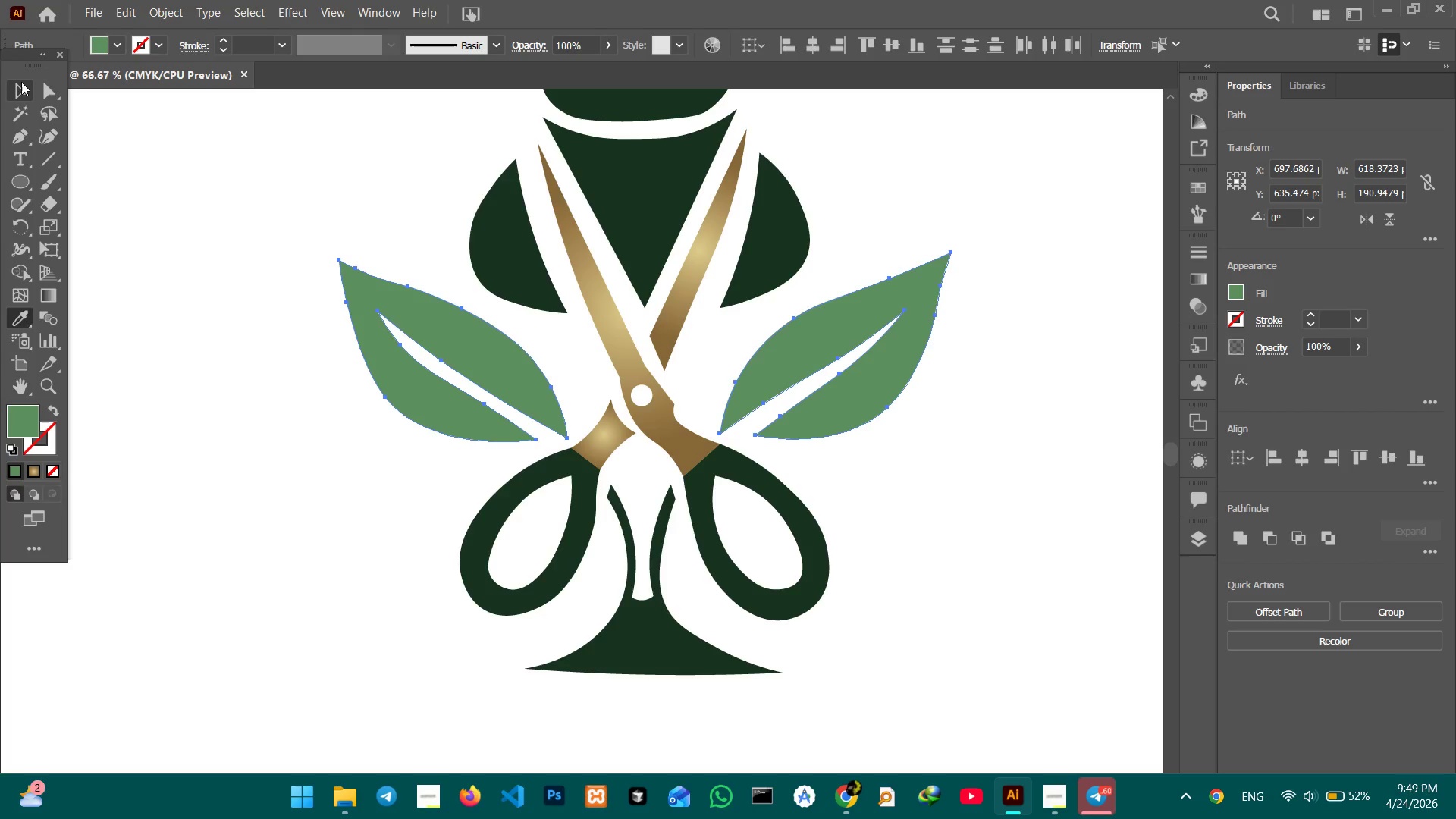 
left_click_drag(start_coordinate=[610, 502], to_coordinate=[188, 474])
 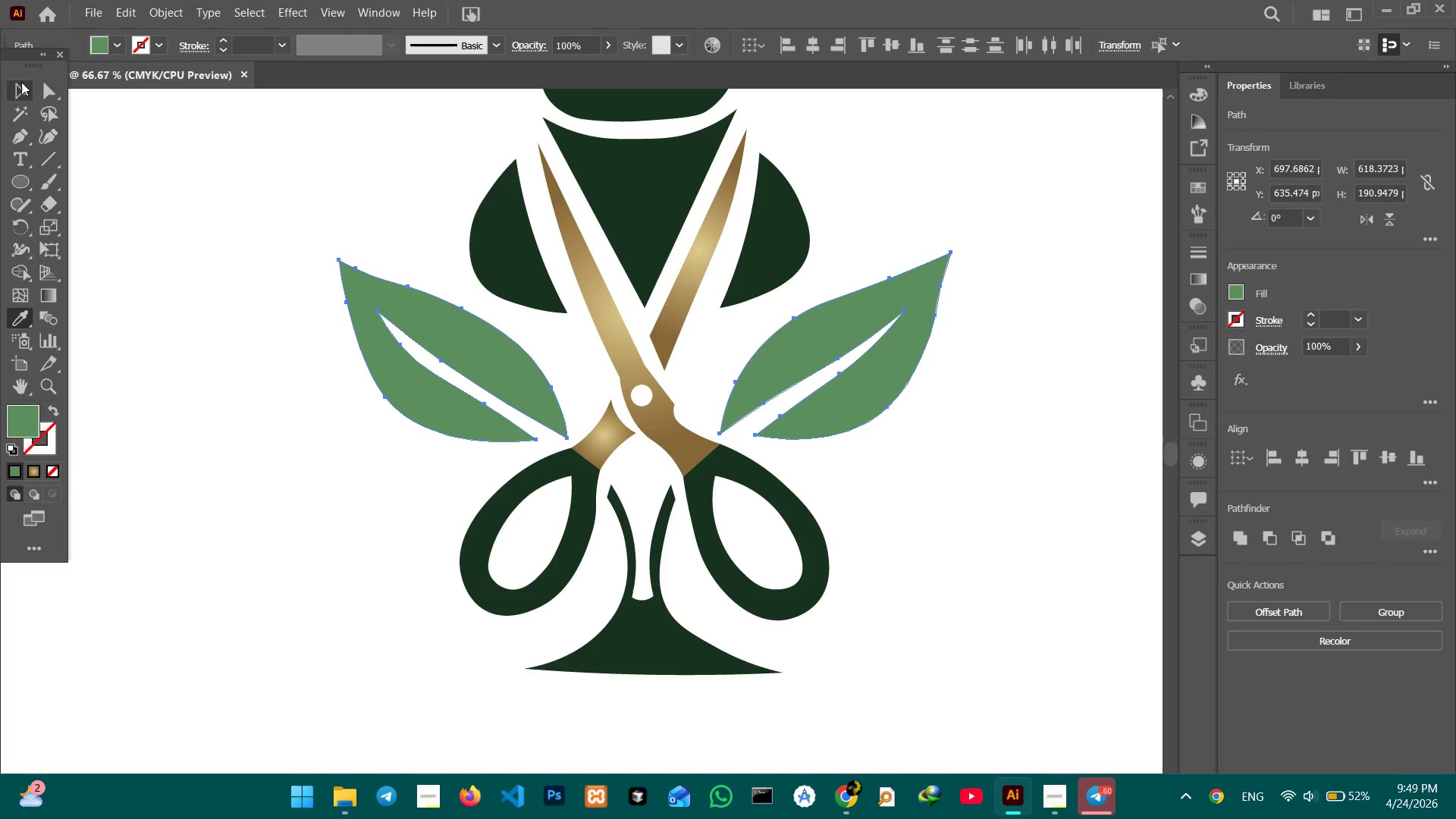 
left_click([20, 82])
 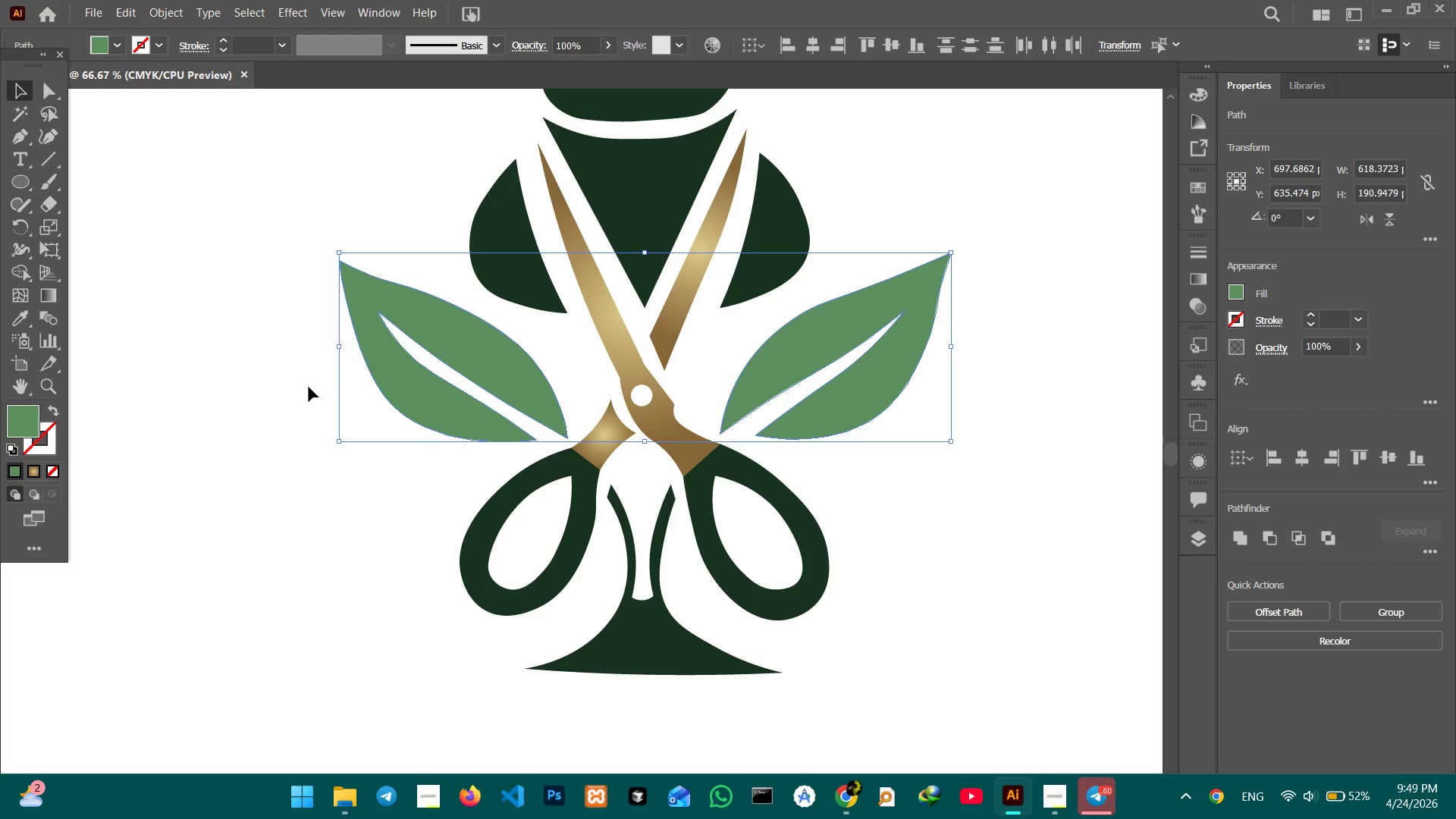 
hold_key(key=Space, duration=1.06)
 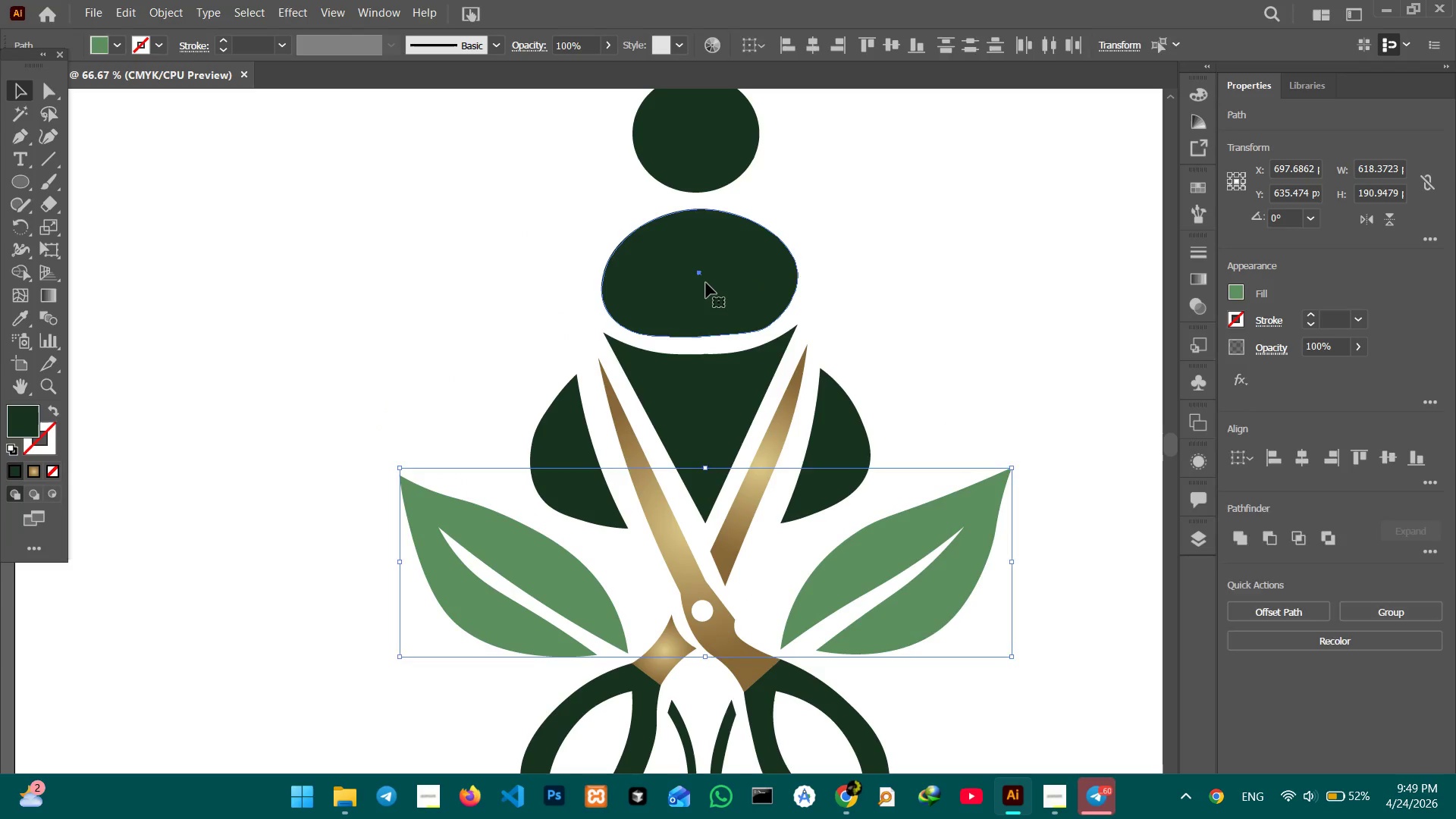 
left_click_drag(start_coordinate=[314, 428], to_coordinate=[335, 576])
 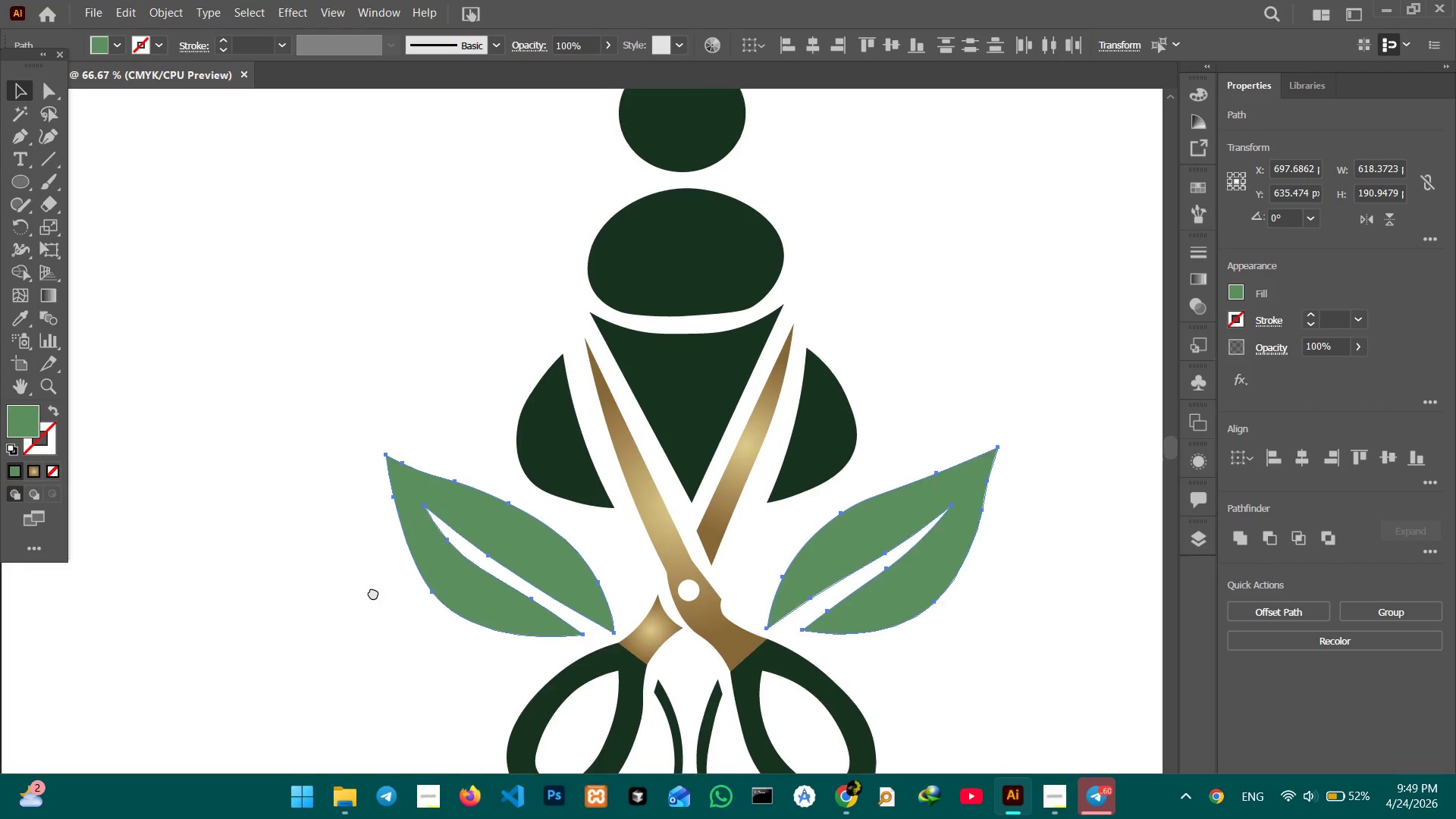 
left_click_drag(start_coordinate=[334, 524], to_coordinate=[374, 593])
 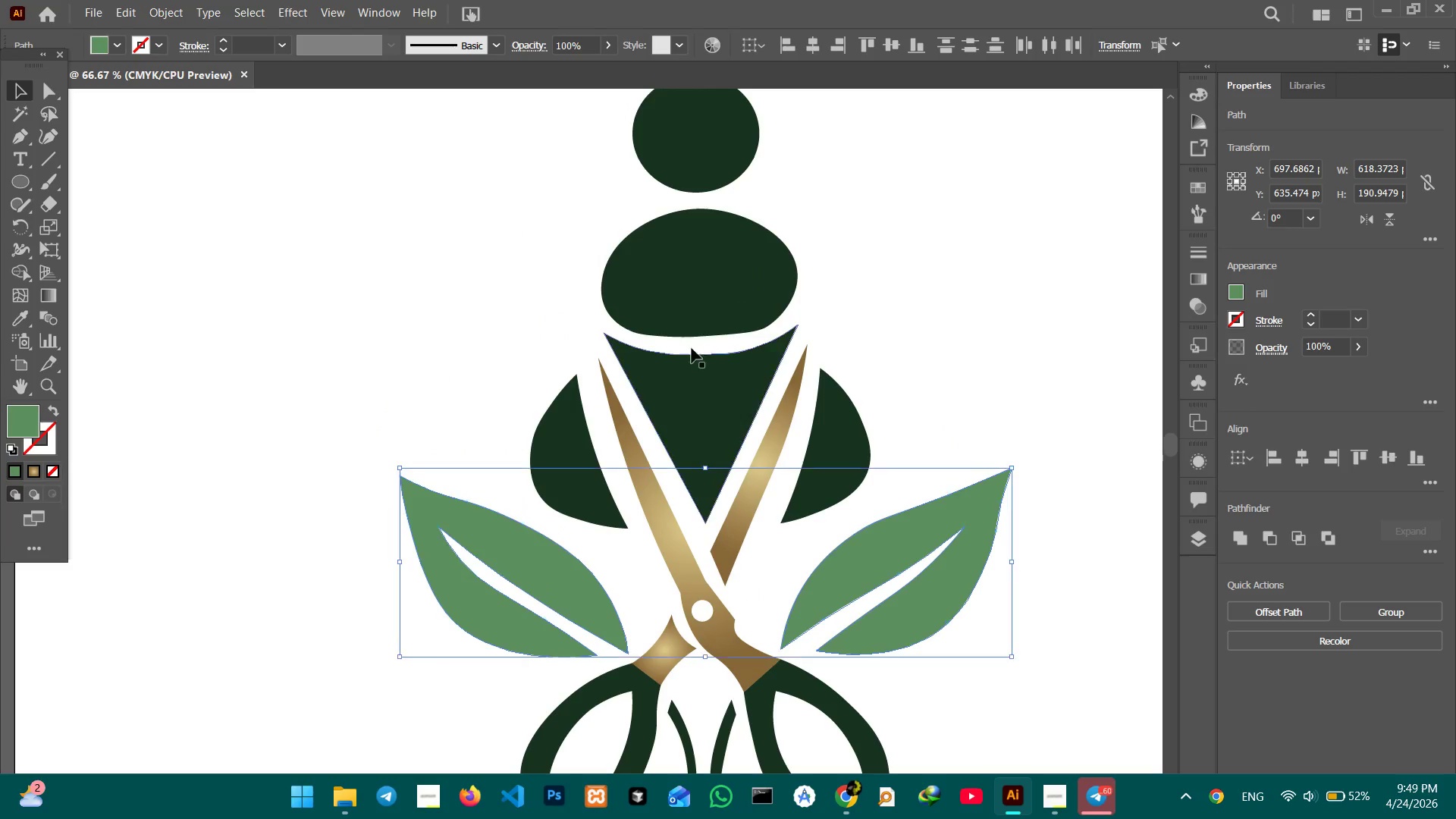 
hold_key(key=Space, duration=1.72)
 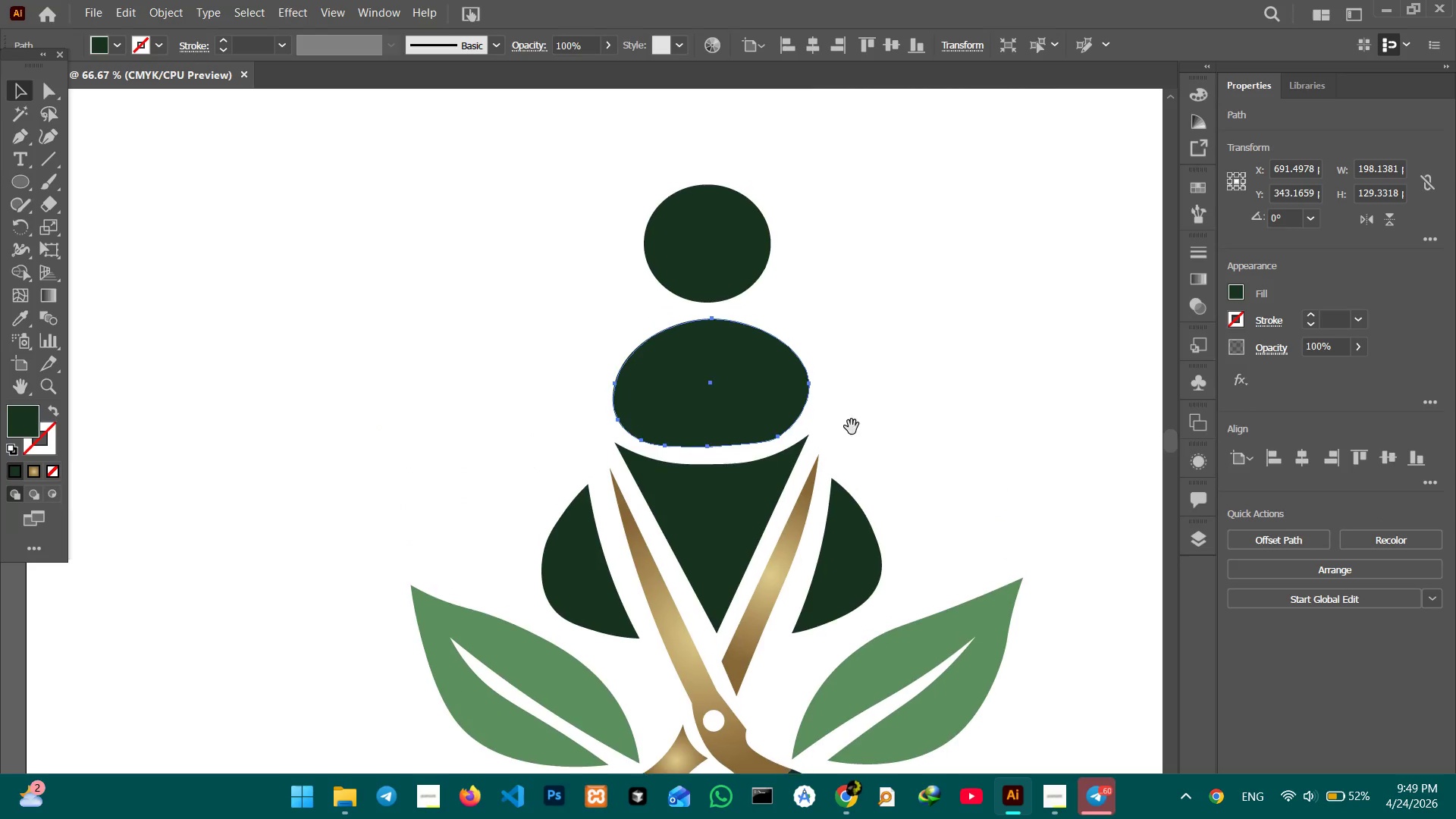 
left_click([706, 283])
 